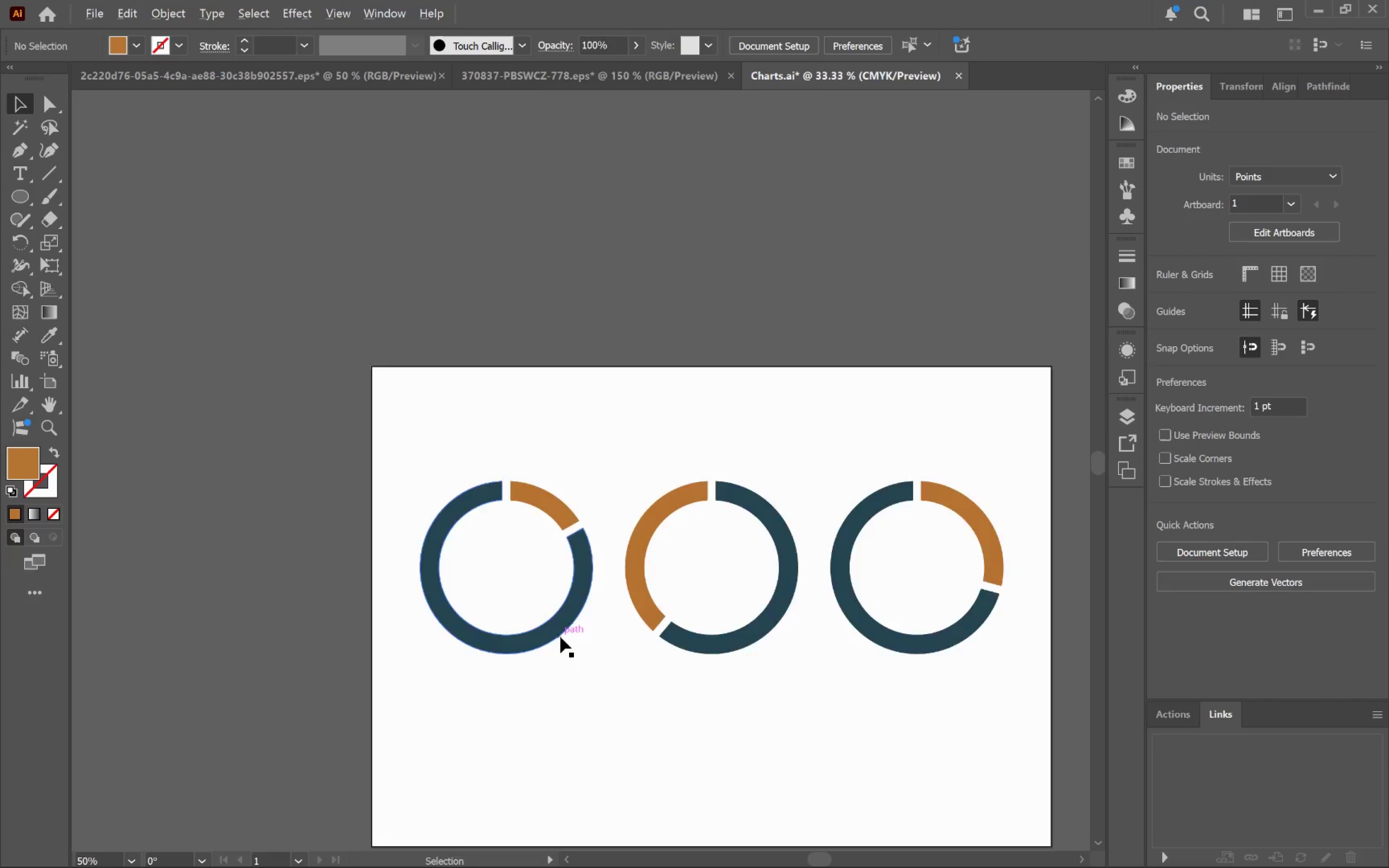 
scroll: coordinate [694, 614], scroll_direction: down, amount: 2.0
 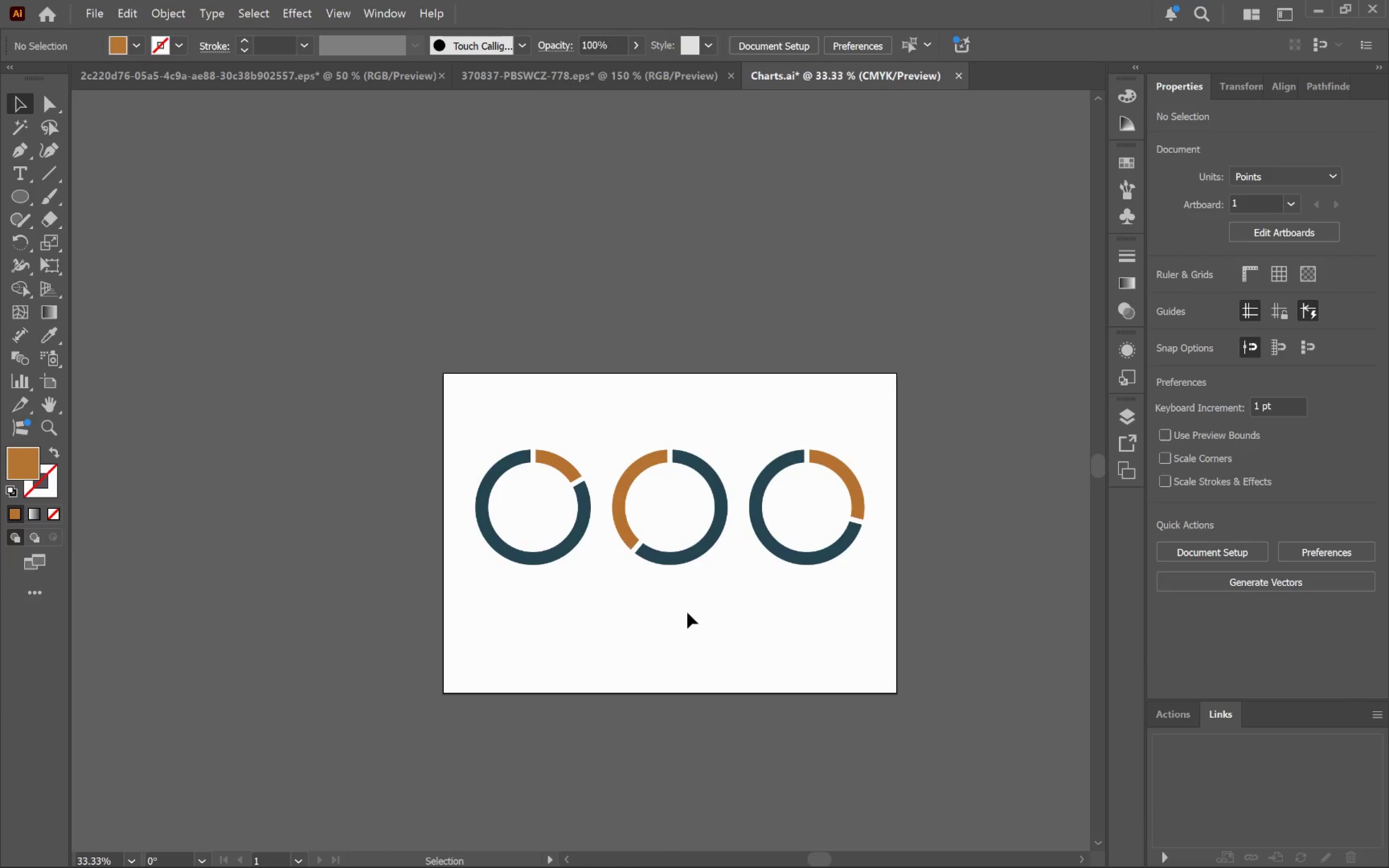 
left_click_drag(start_coordinate=[684, 610], to_coordinate=[675, 694])
 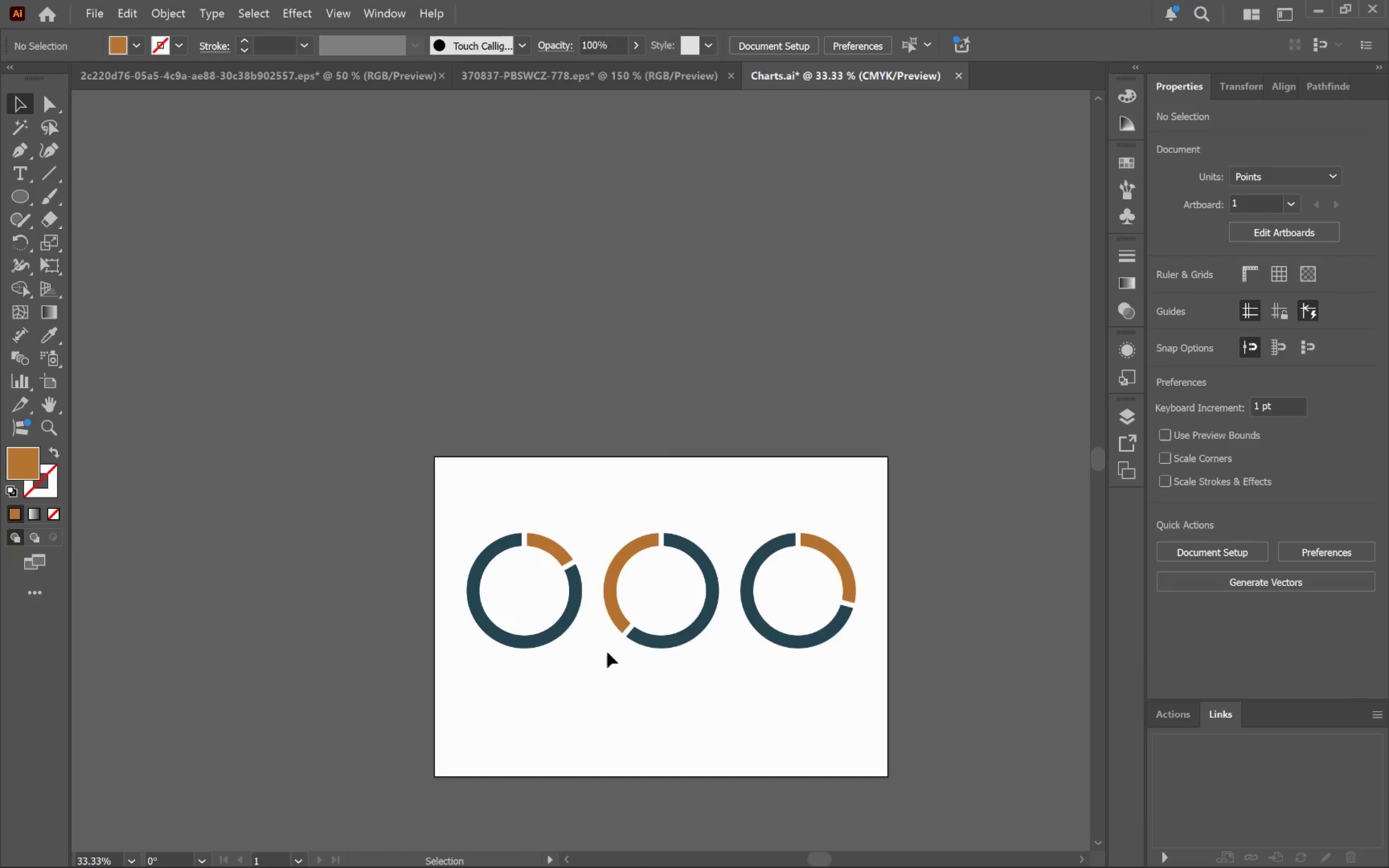 
hold_key(key=AltLeft, duration=1.11)
scroll: coordinate [560, 637], scroll_direction: up, amount: 3.0
 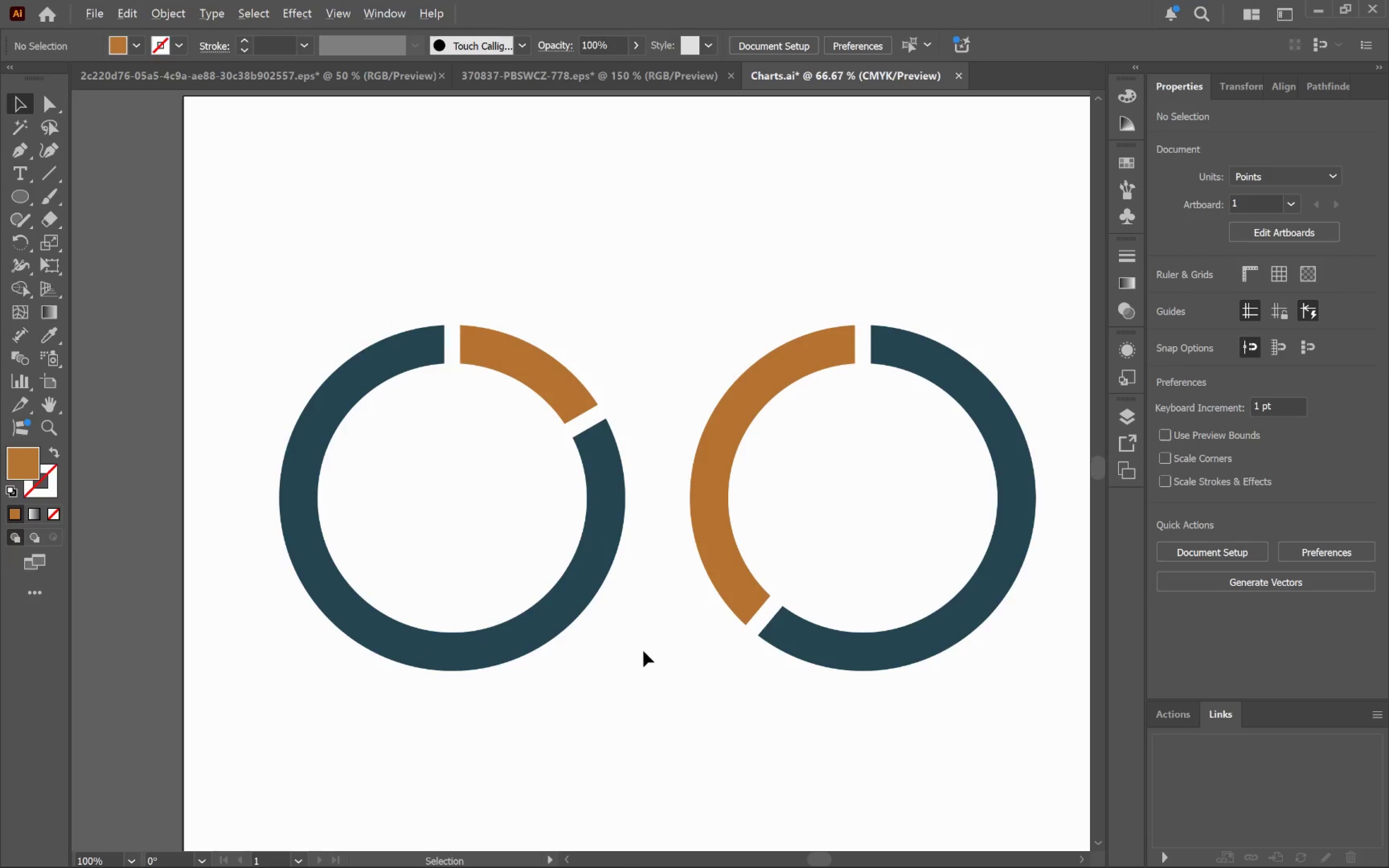 
hold_key(key=Space, duration=0.63)
 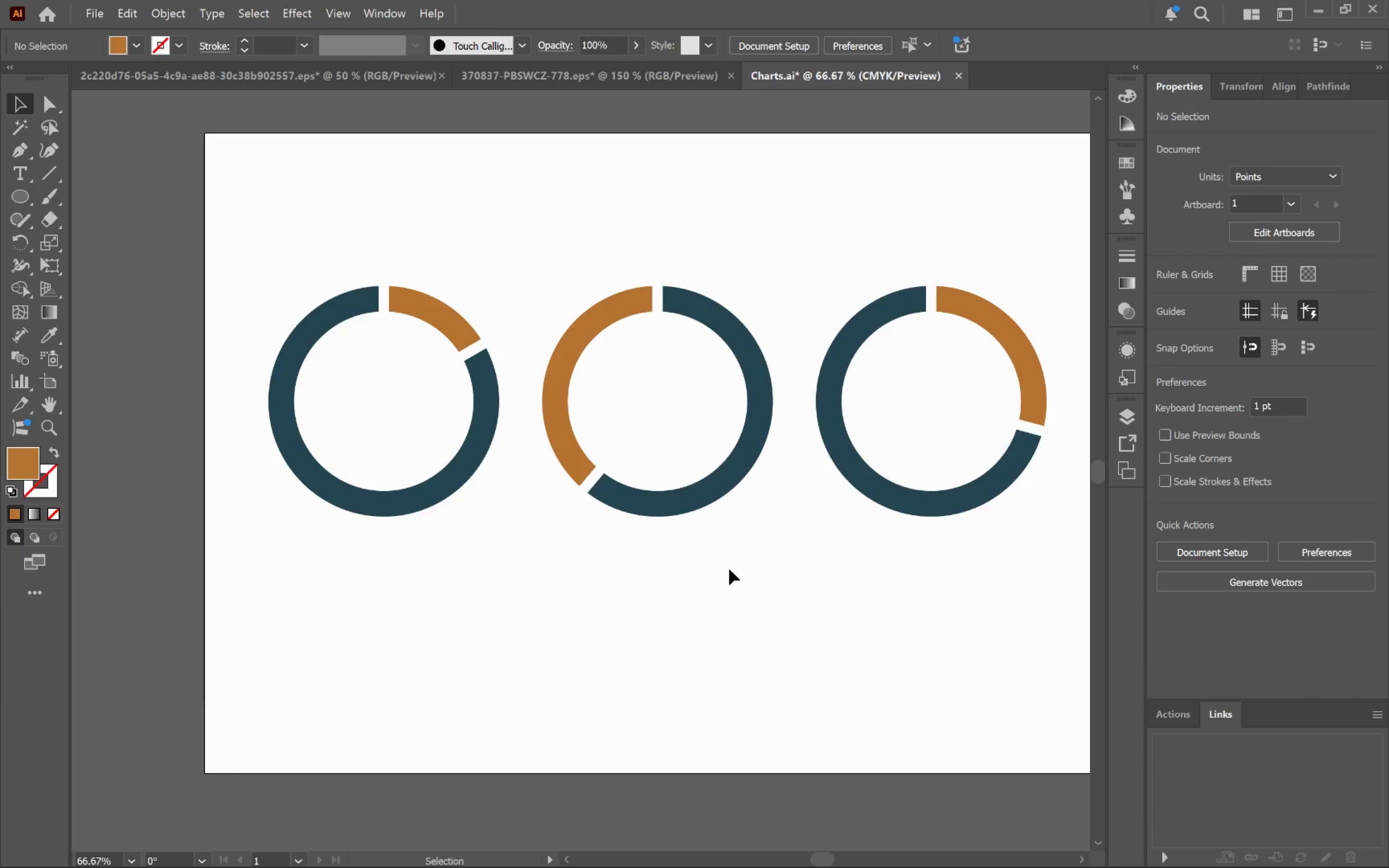 
left_click_drag(start_coordinate=[840, 721], to_coordinate=[706, 573])
 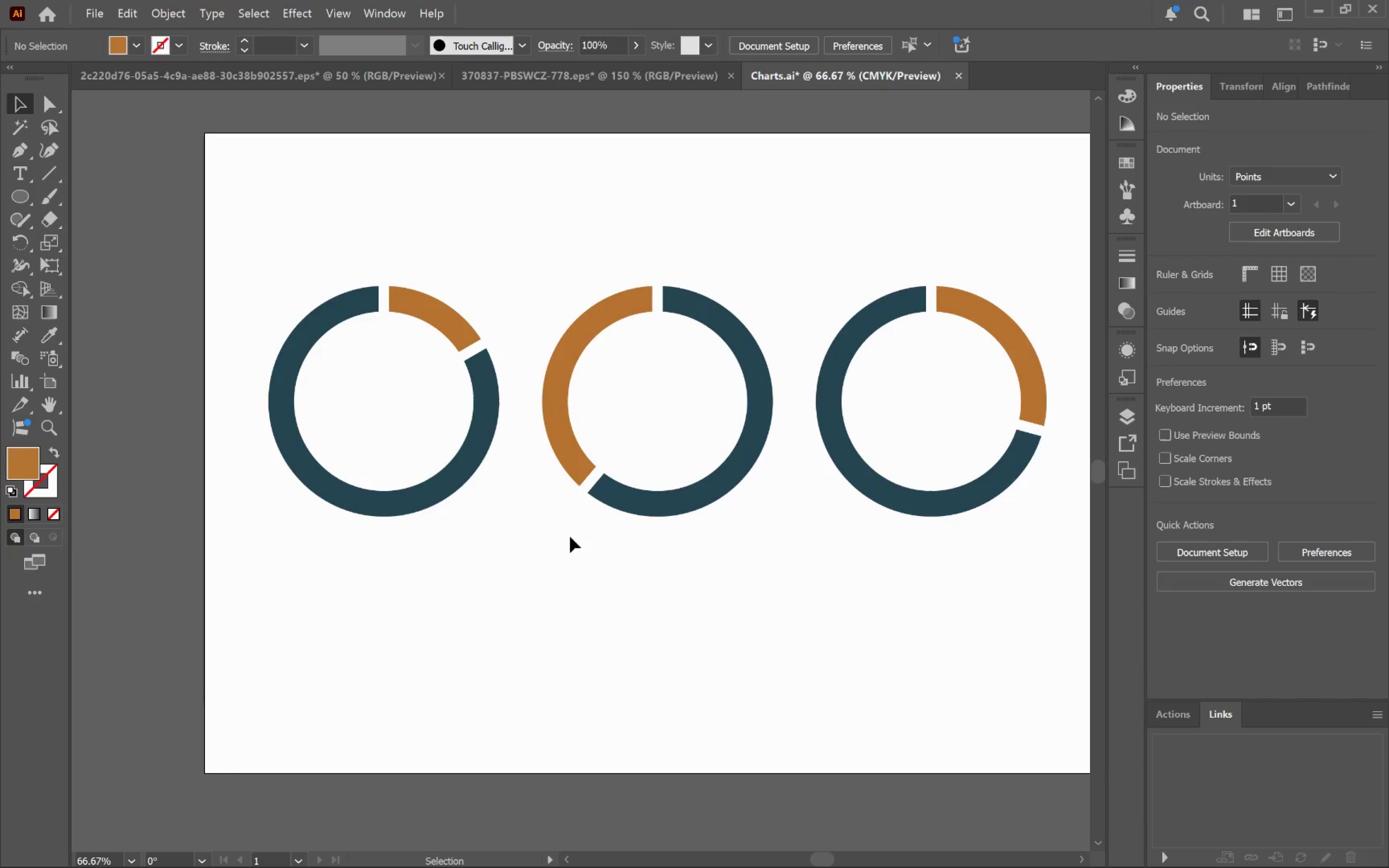 
scroll: coordinate [644, 651], scroll_direction: down, amount: 1.0
 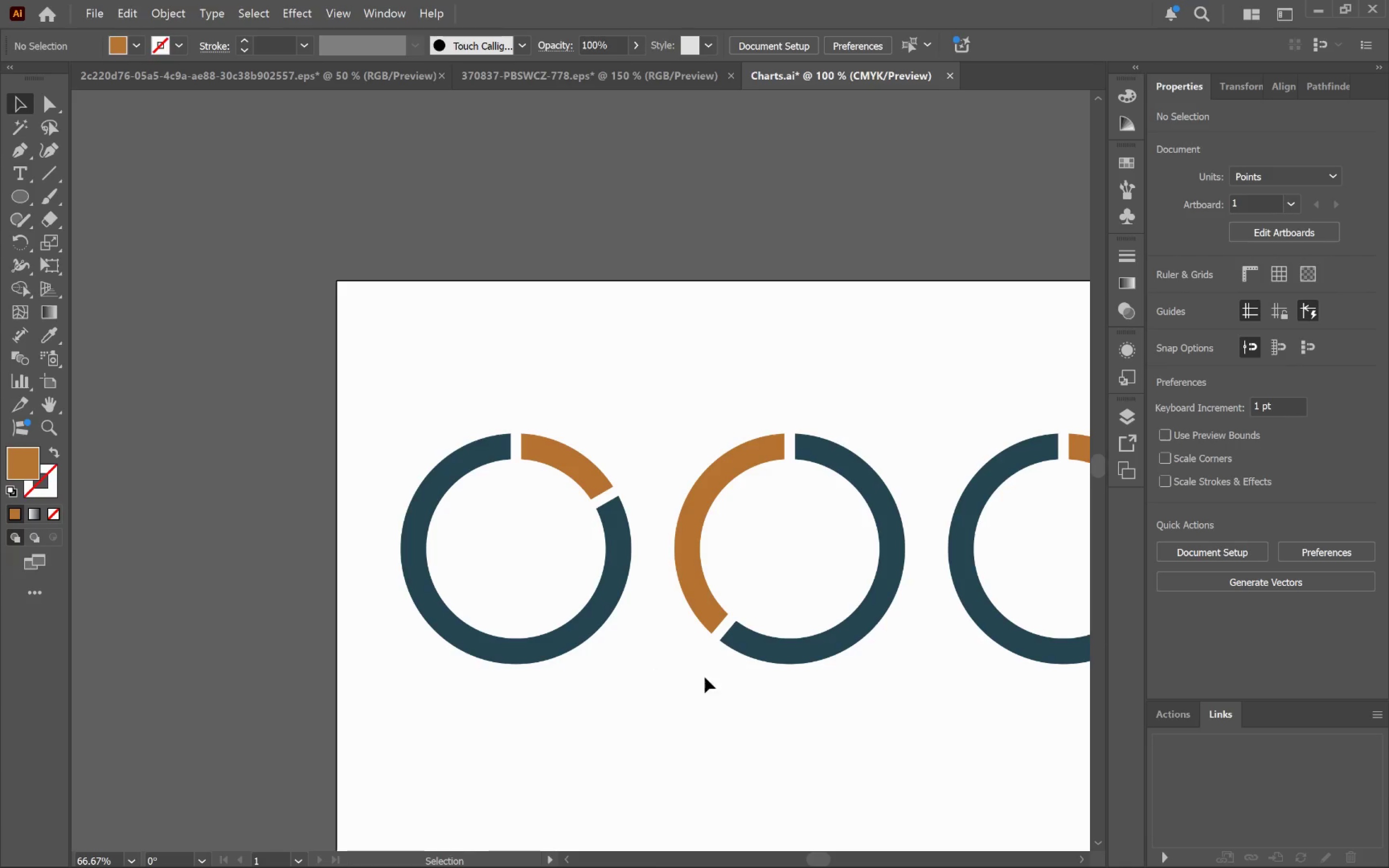 
left_click_drag(start_coordinate=[462, 264], to_coordinate=[390, 385])
 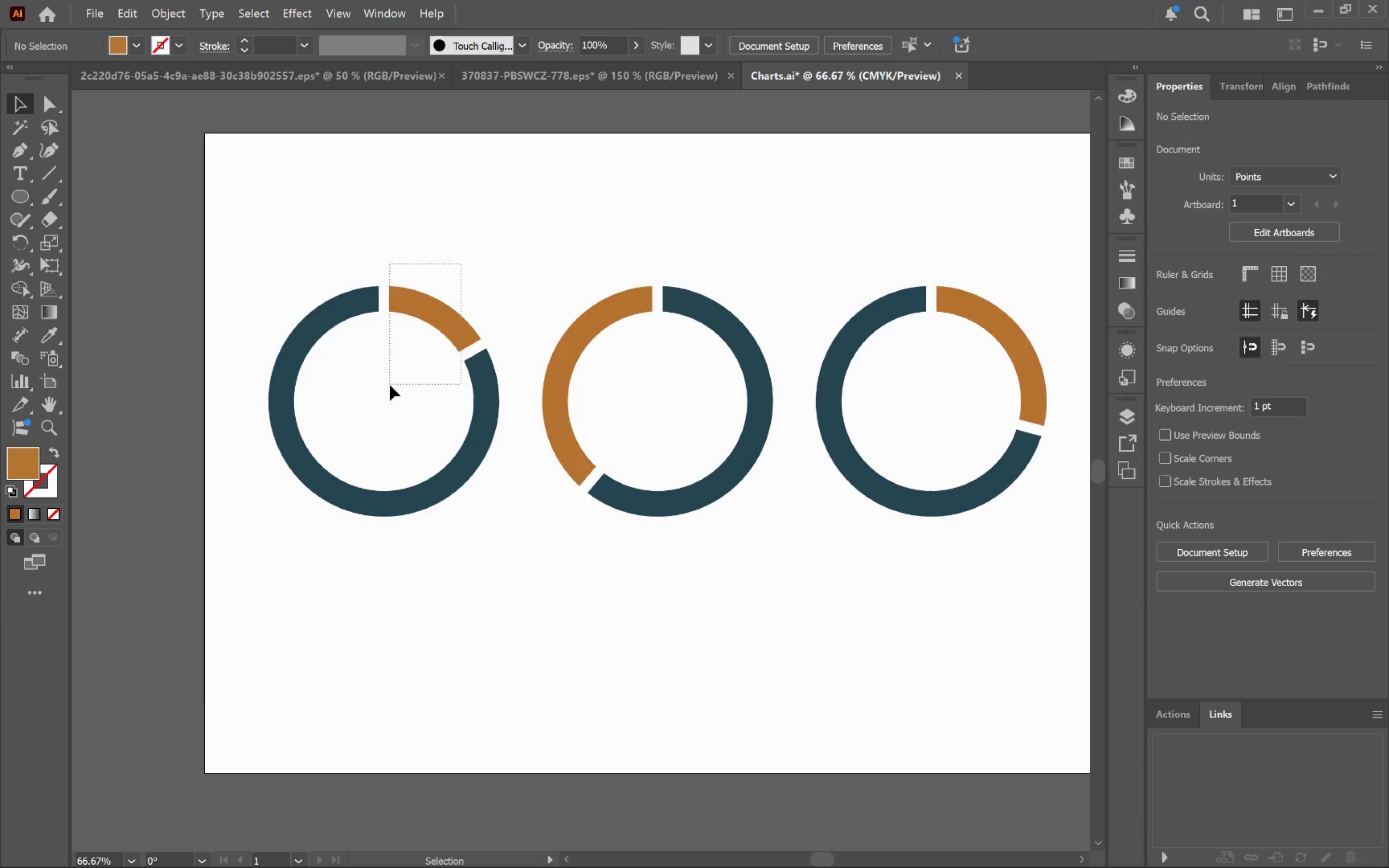 
left_click_drag(start_coordinate=[388, 388], to_coordinate=[382, 393])
 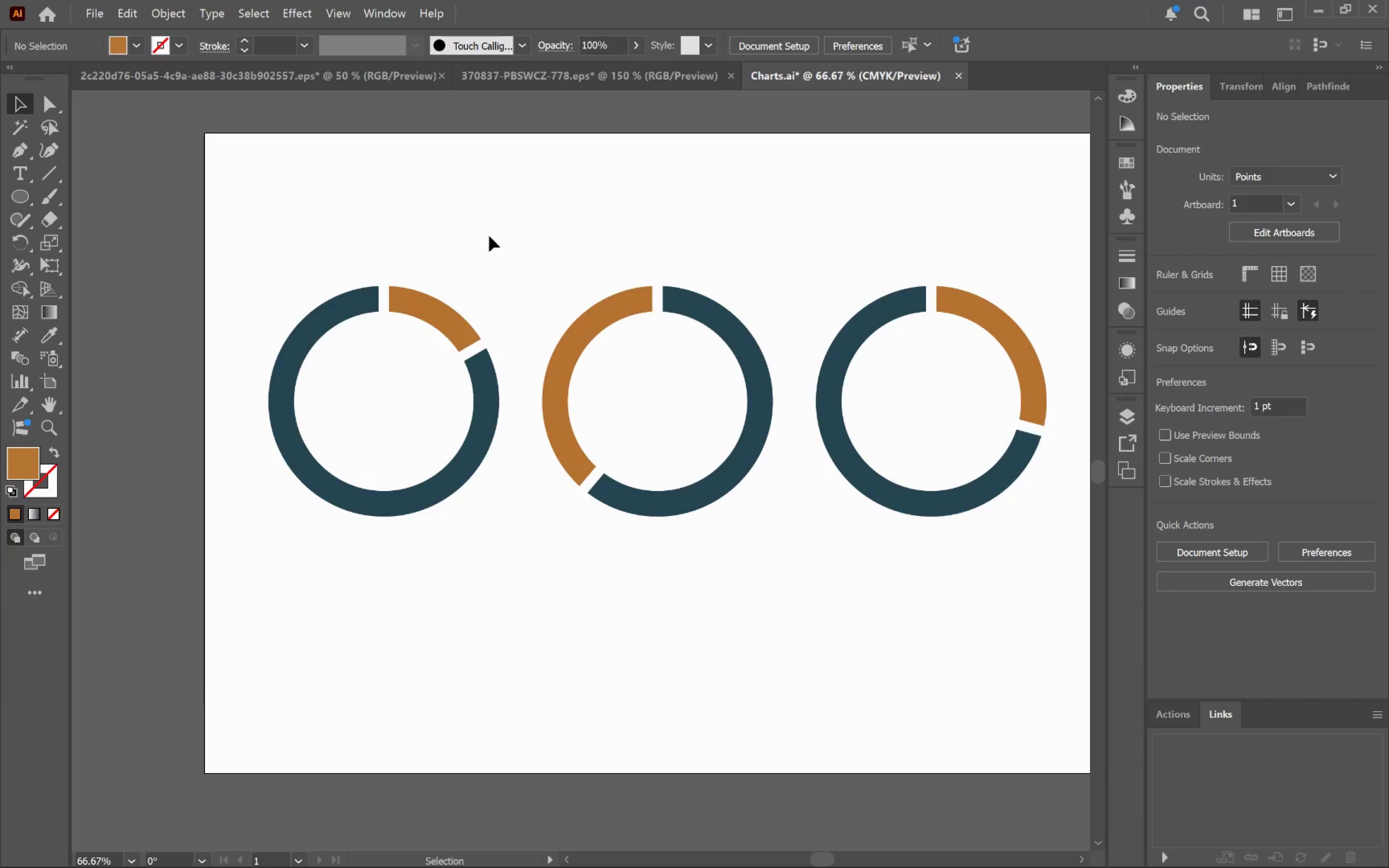 
left_click_drag(start_coordinate=[482, 240], to_coordinate=[299, 413])
 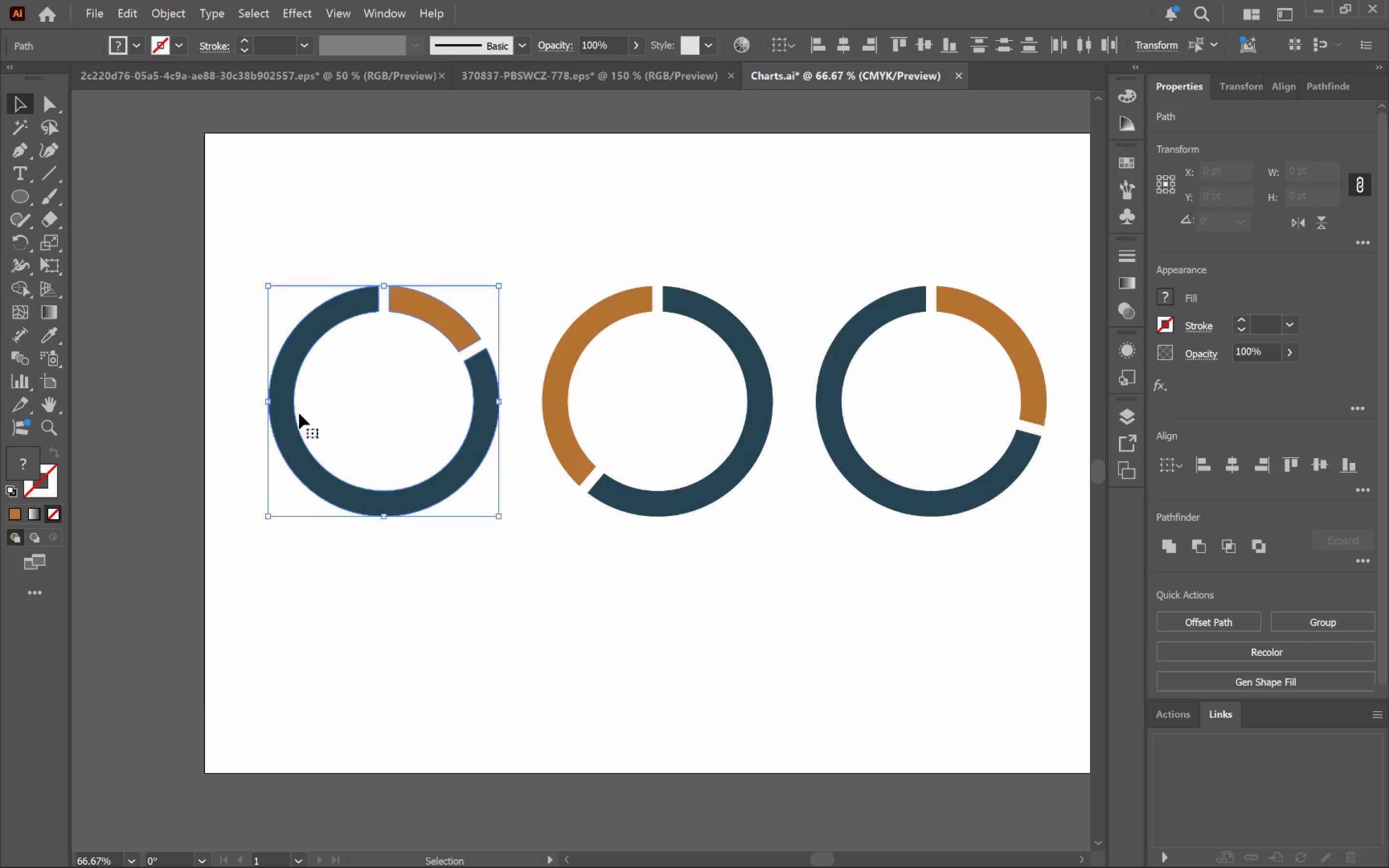 
key(Control+G)
 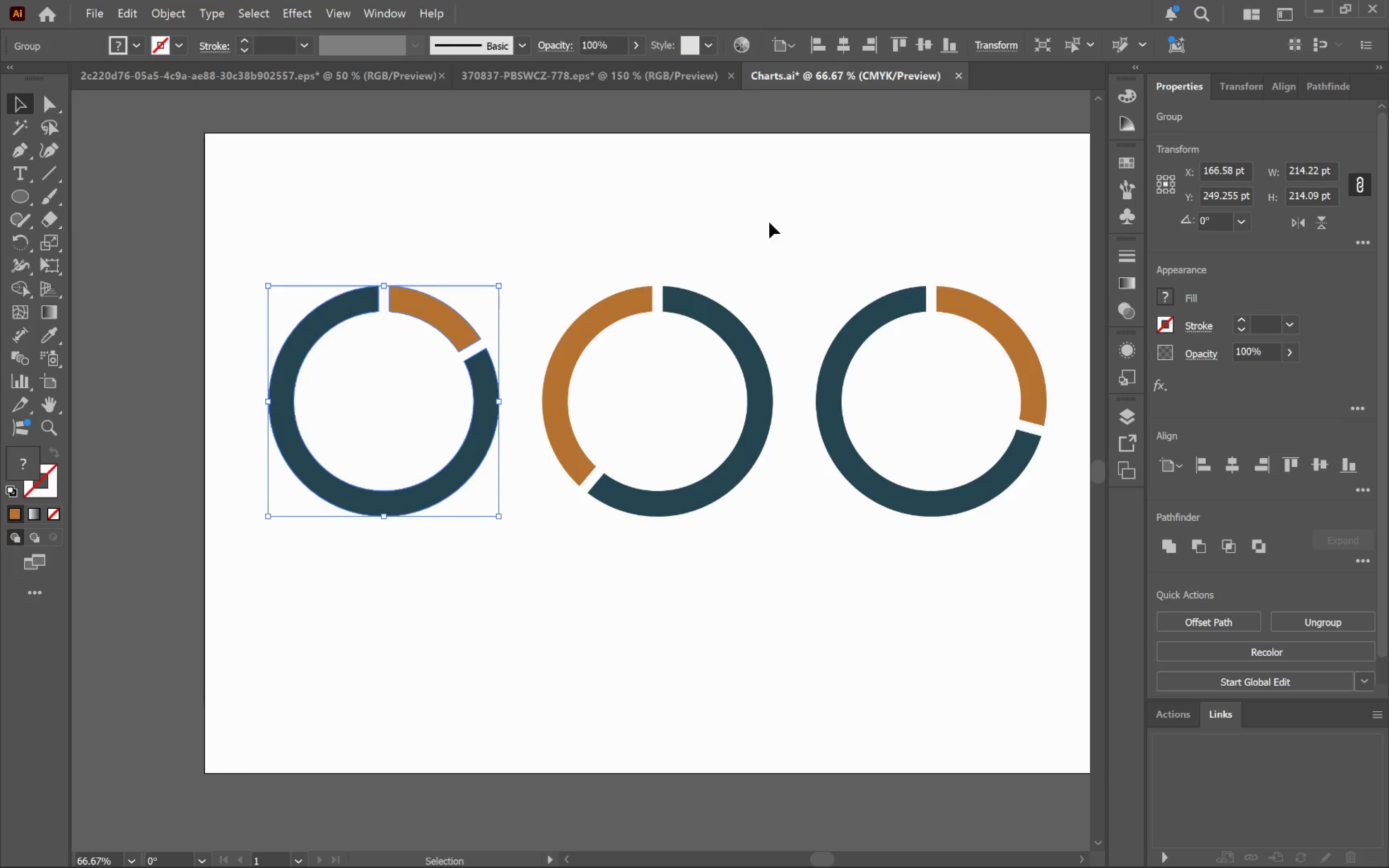 
left_click_drag(start_coordinate=[771, 221], to_coordinate=[603, 379])
 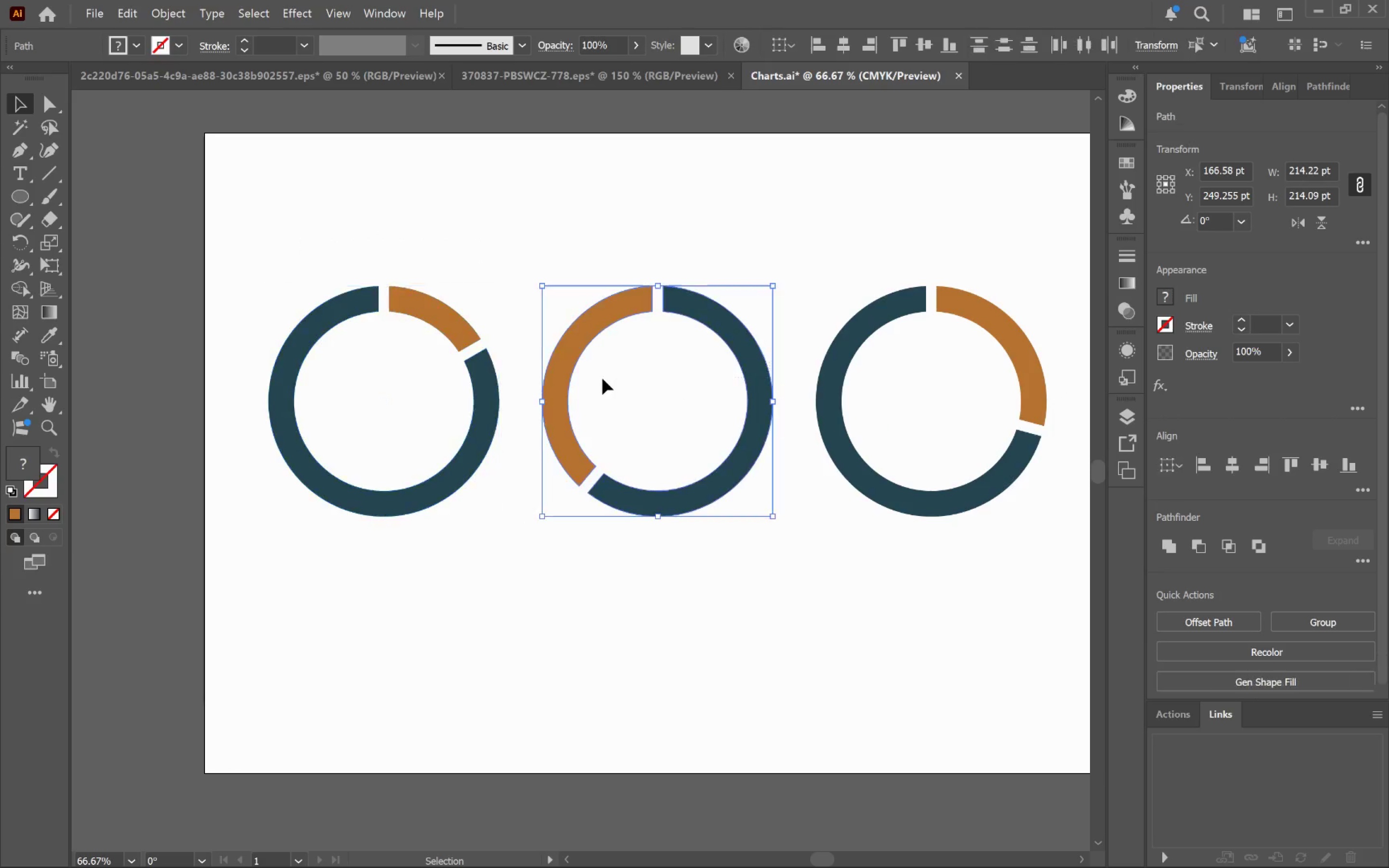 
key(Control+G)
 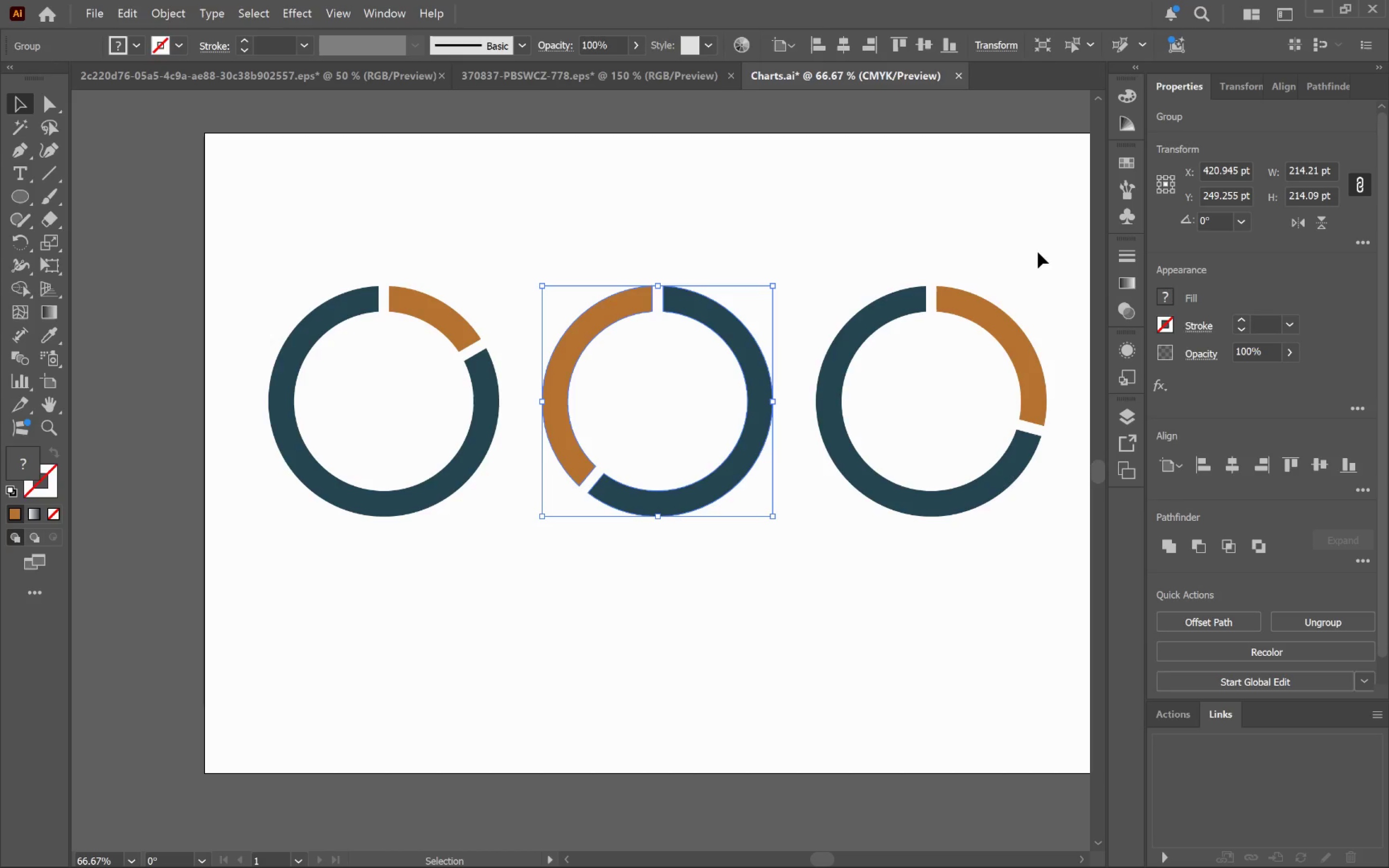 
left_click_drag(start_coordinate=[1036, 248], to_coordinate=[867, 377])
 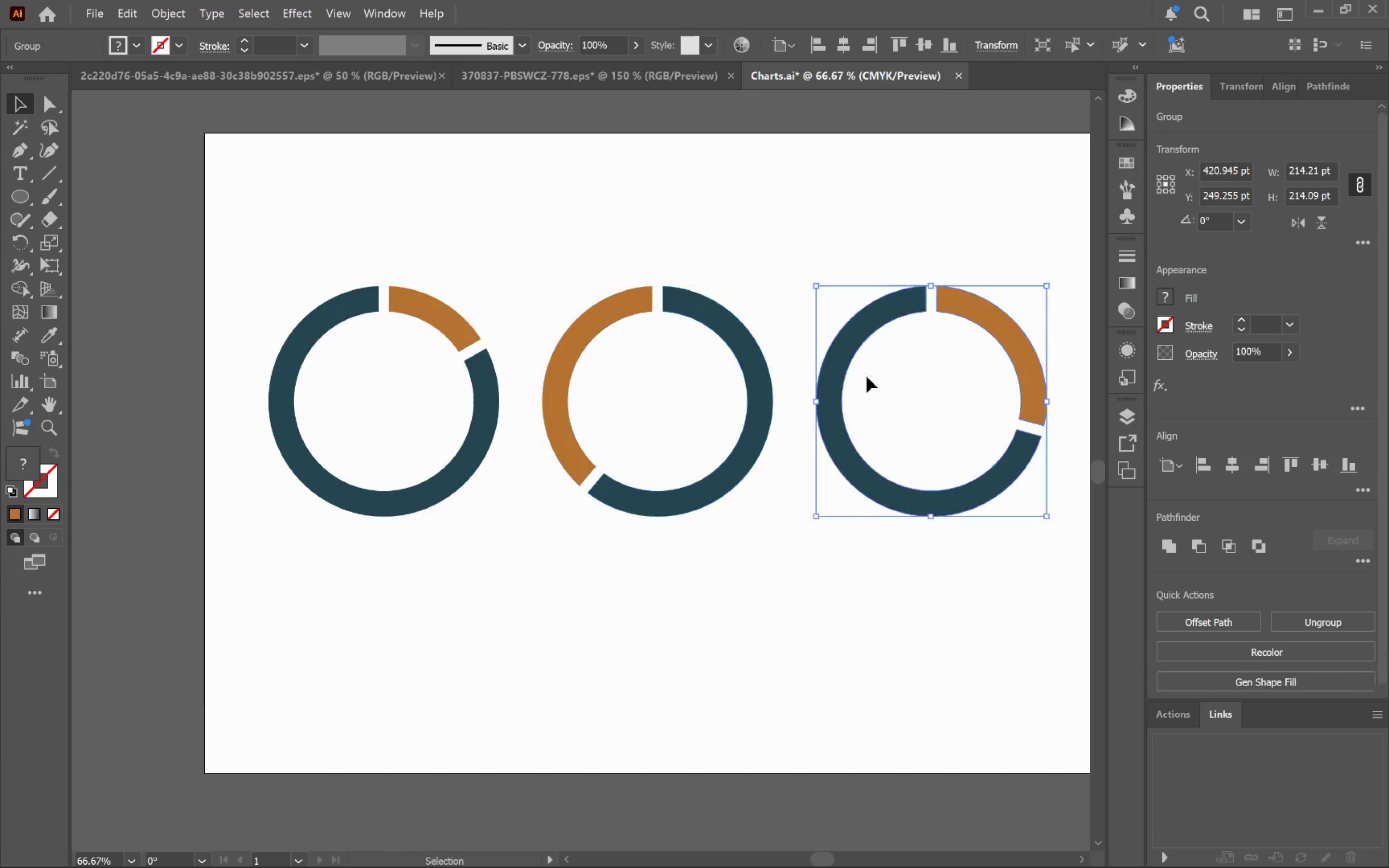 
key(Control+G)
 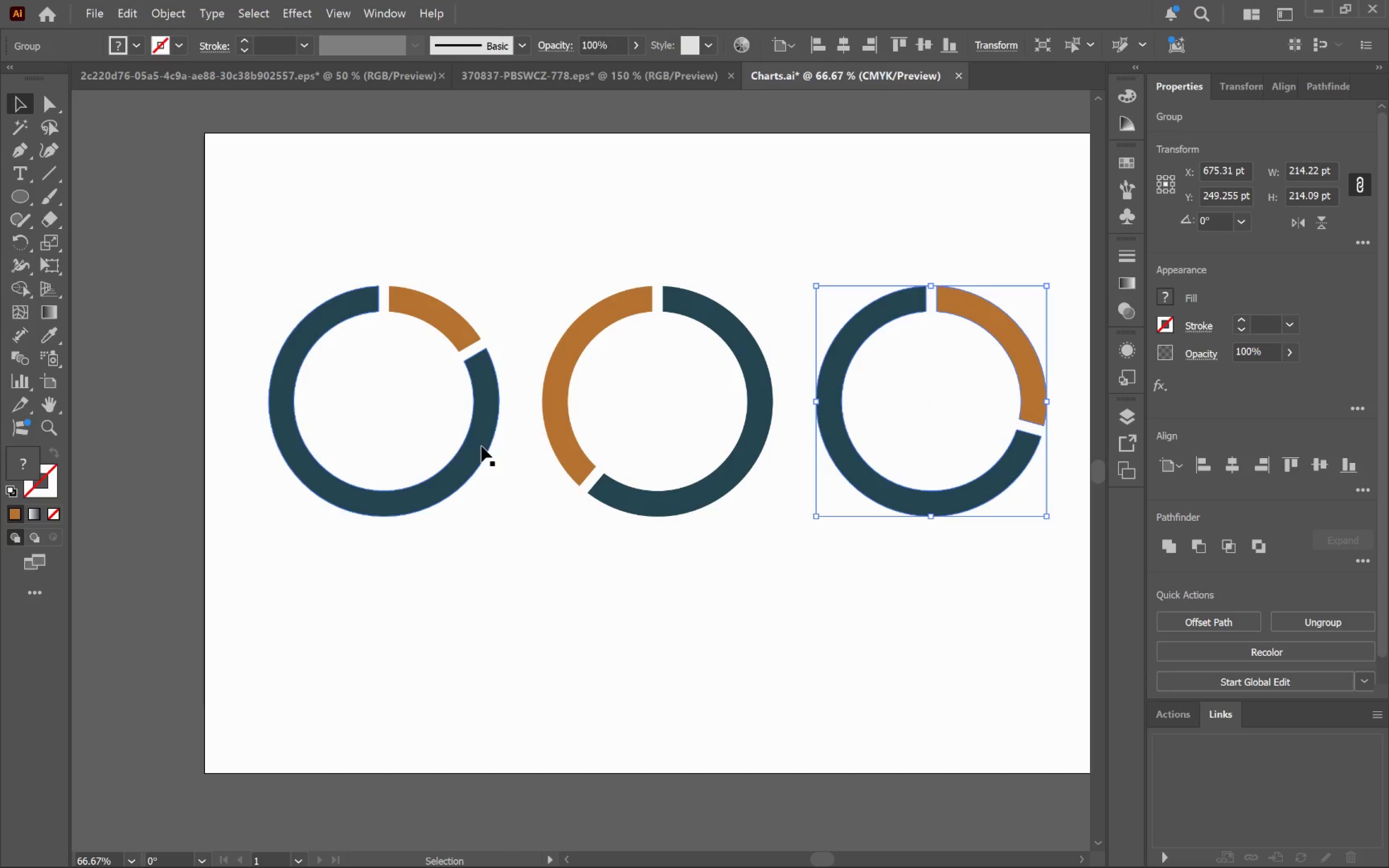 
left_click_drag(start_coordinate=[481, 446], to_coordinate=[385, 369])
 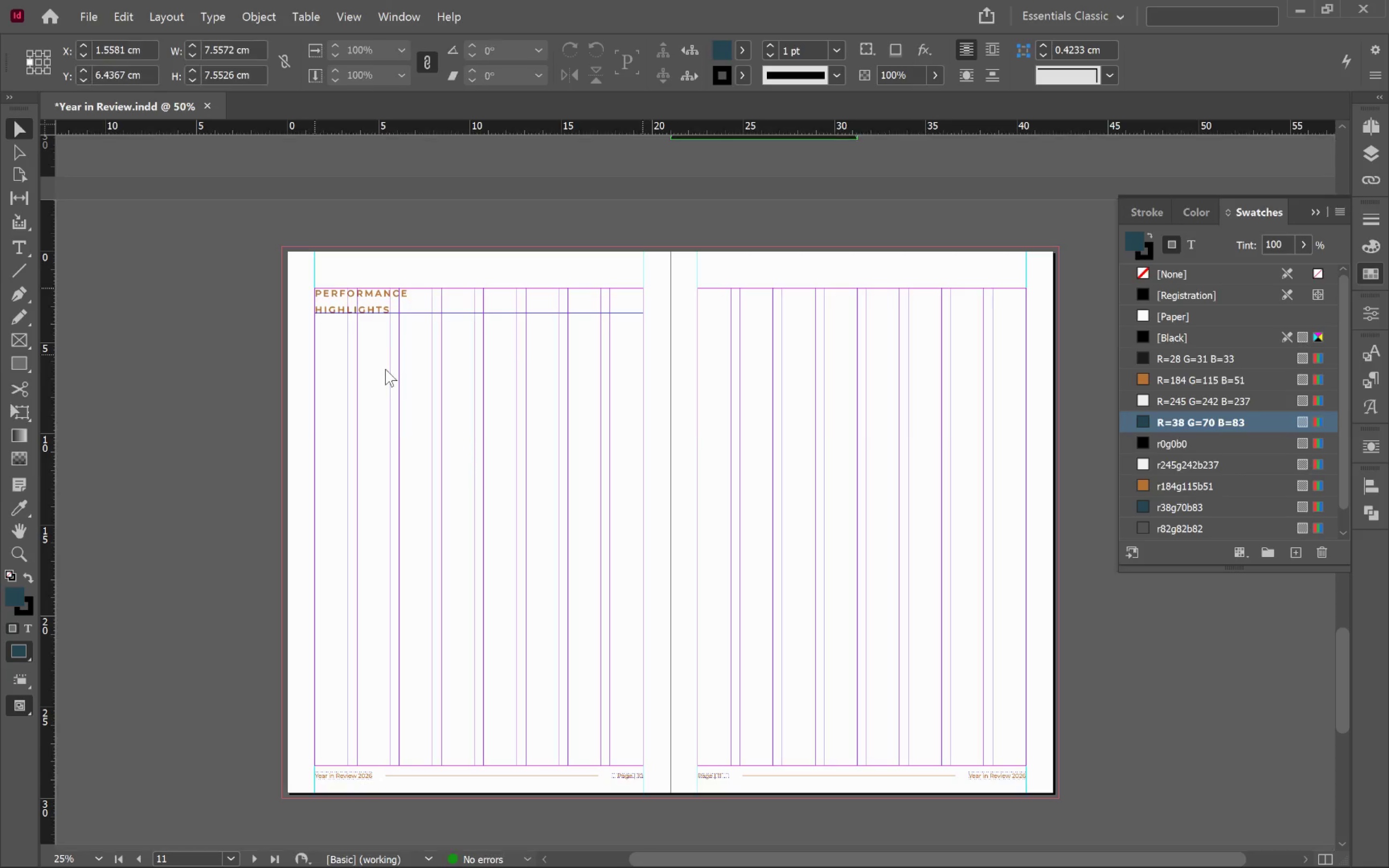 
key(Alt+Tab)
 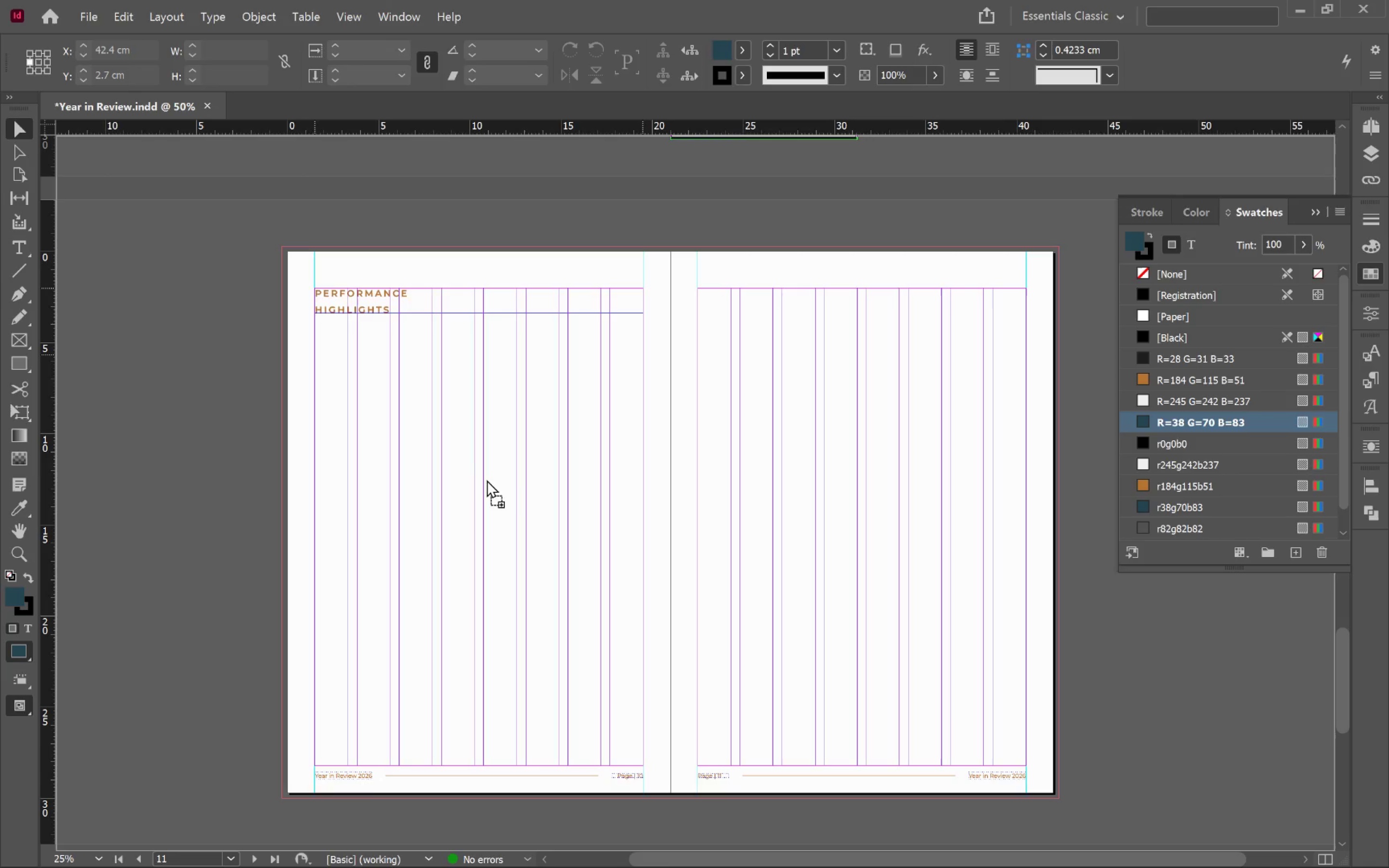 
hold_key(key=ShiftLeft, duration=1.29)
 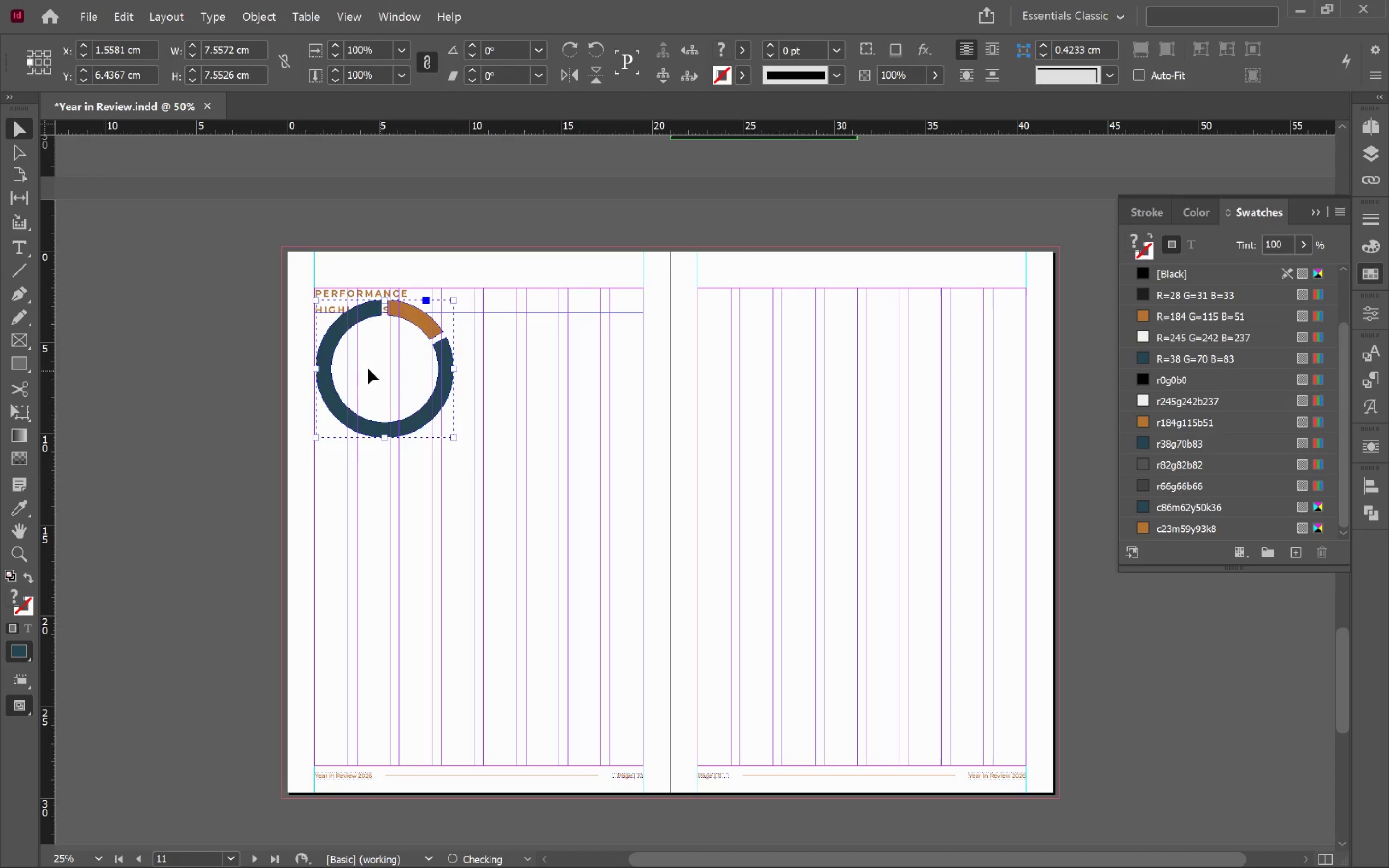 
hold_key(key=AltLeft, duration=0.63)
scroll: coordinate [357, 356], scroll_direction: up, amount: 3.0
 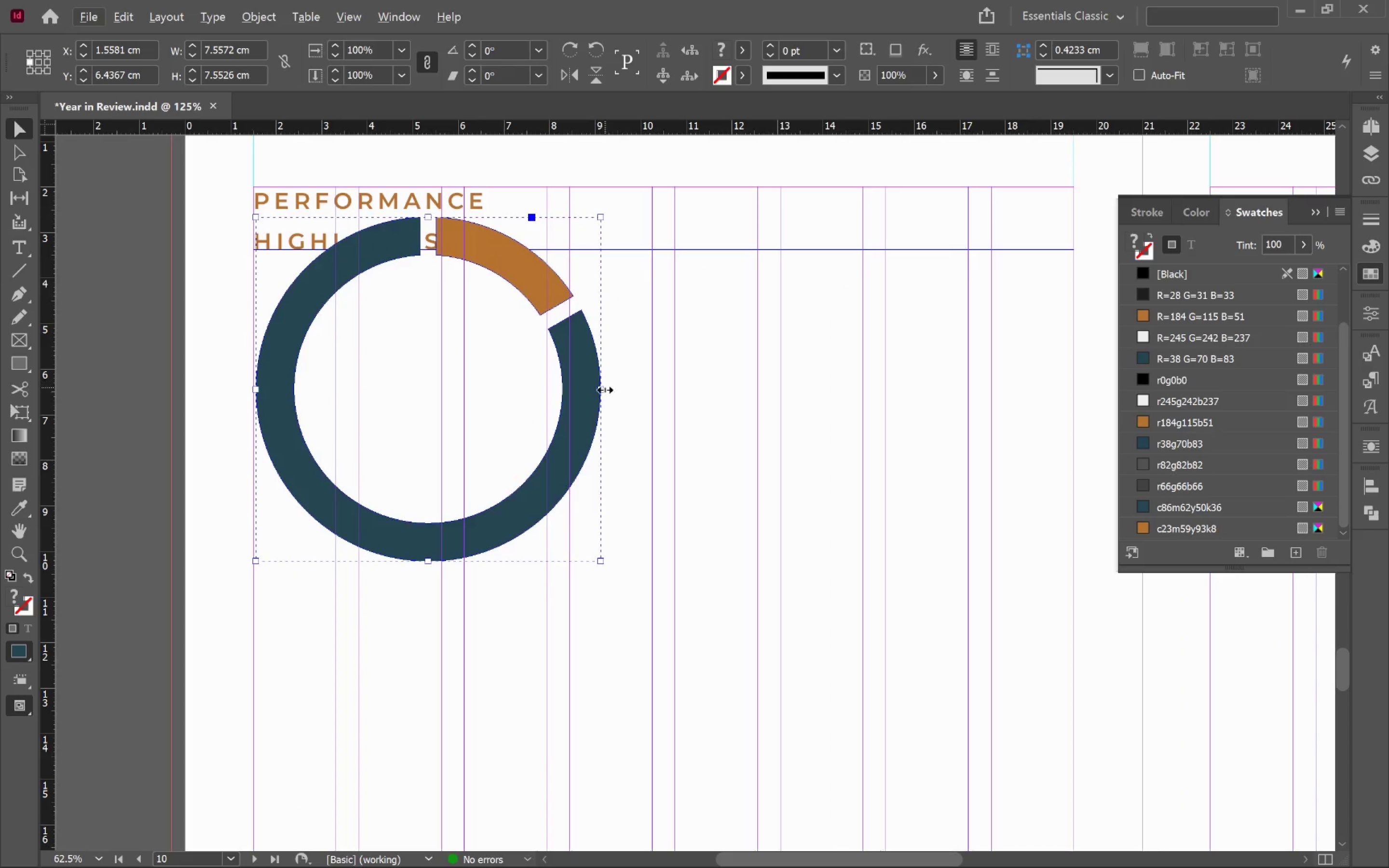 
left_click_drag(start_coordinate=[601, 390], to_coordinate=[440, 378])
 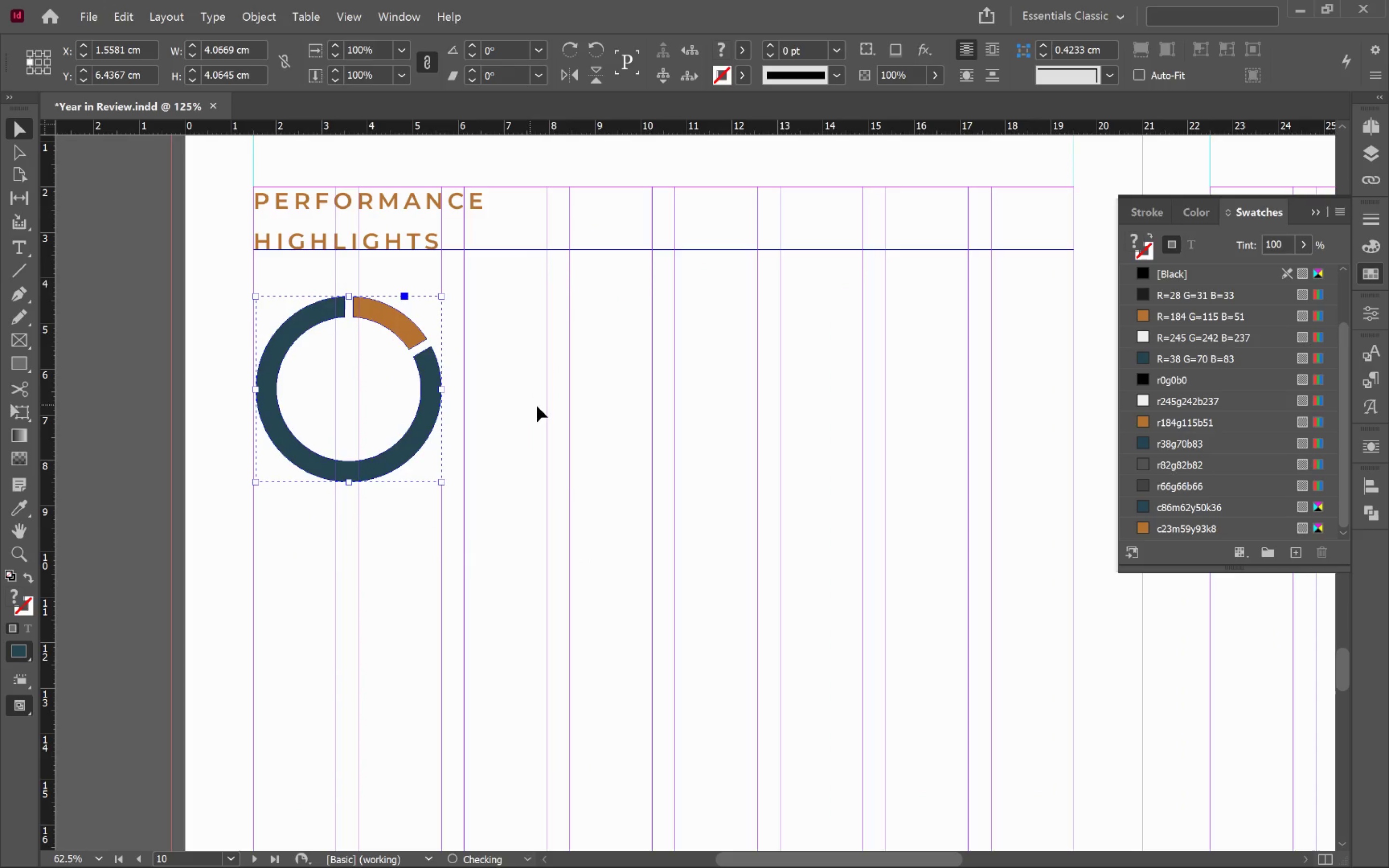 
hold_key(key=ShiftLeft, duration=1.25)
 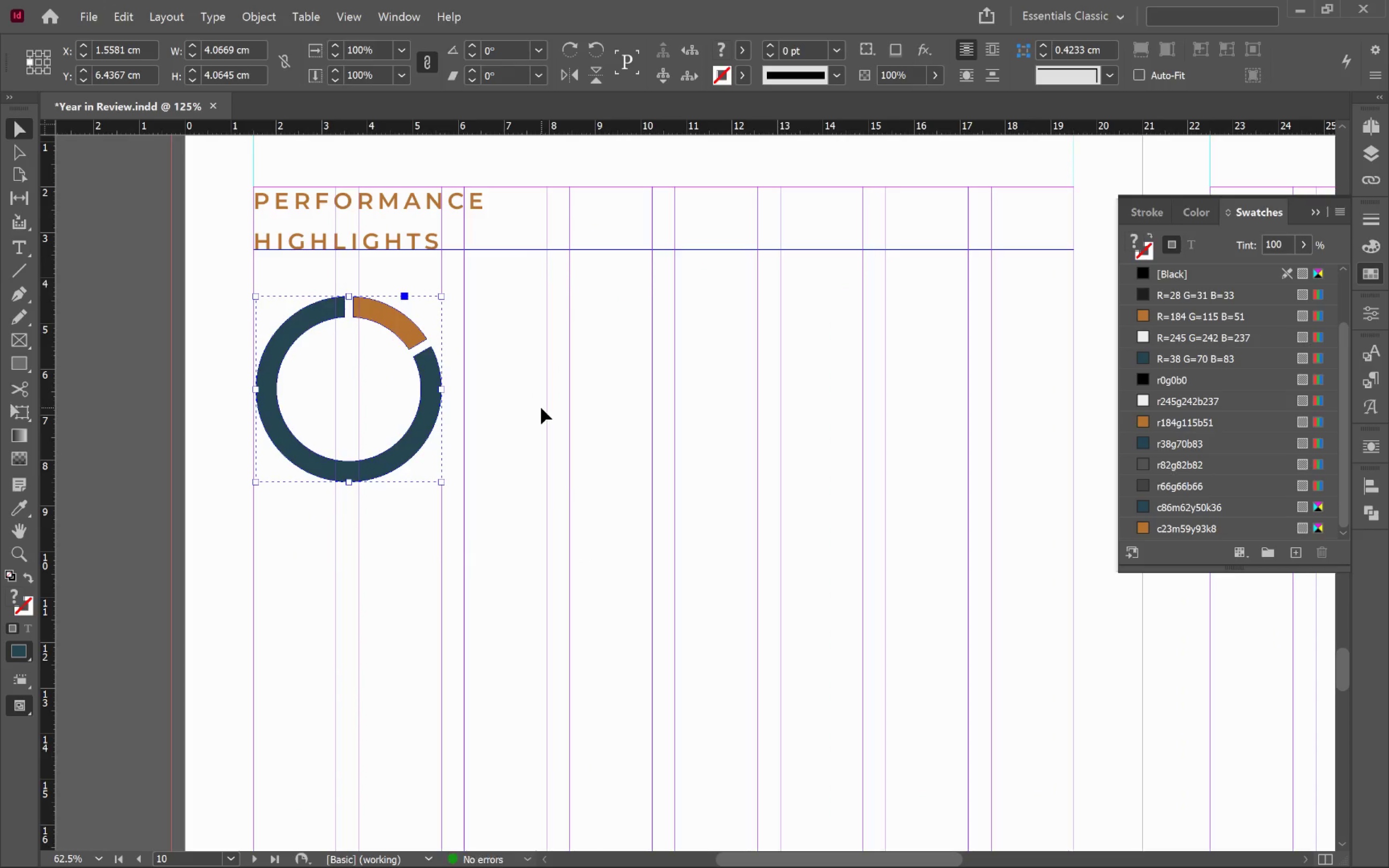 
left_click([541, 408])
 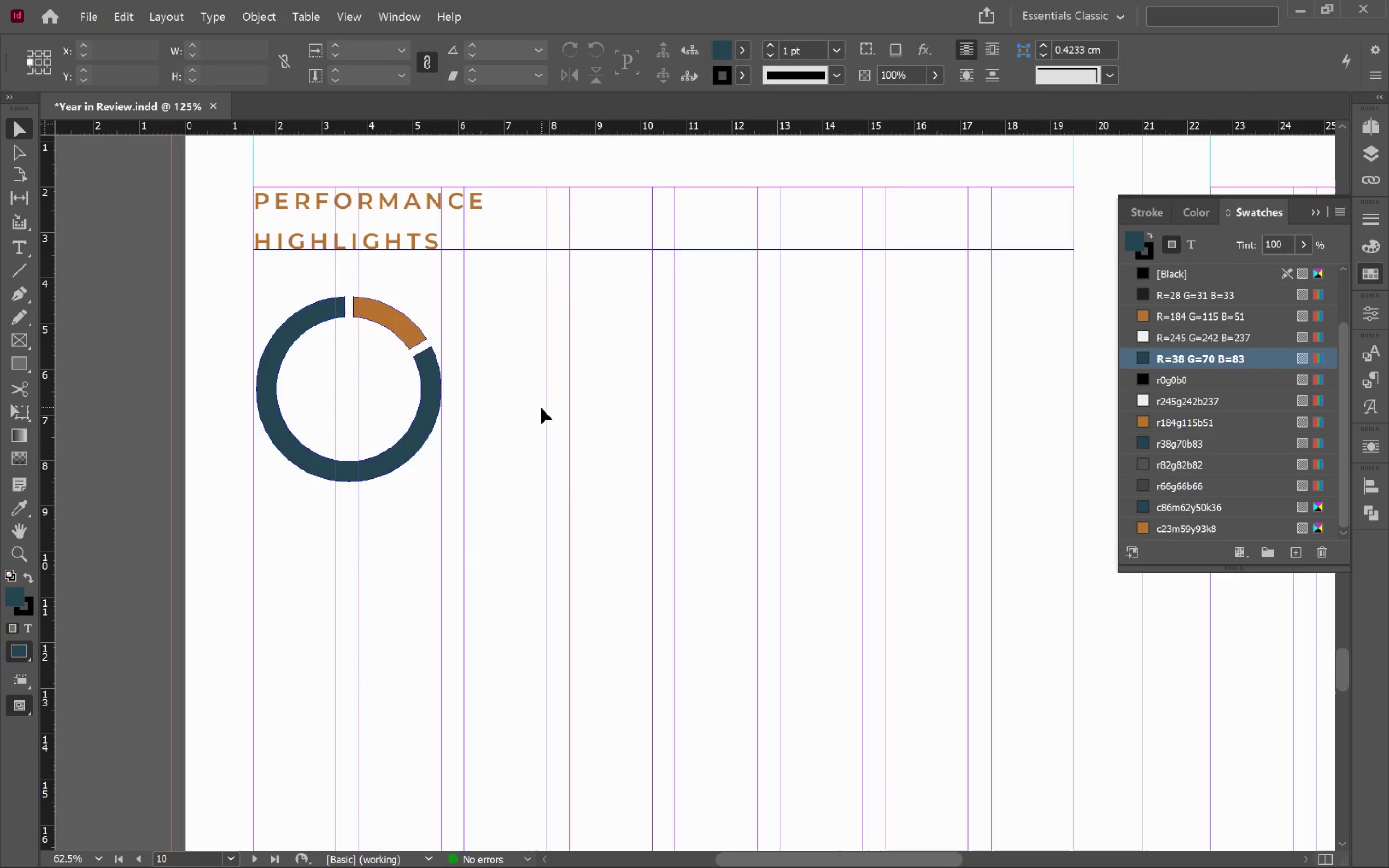 
key(Alt+AltLeft)
 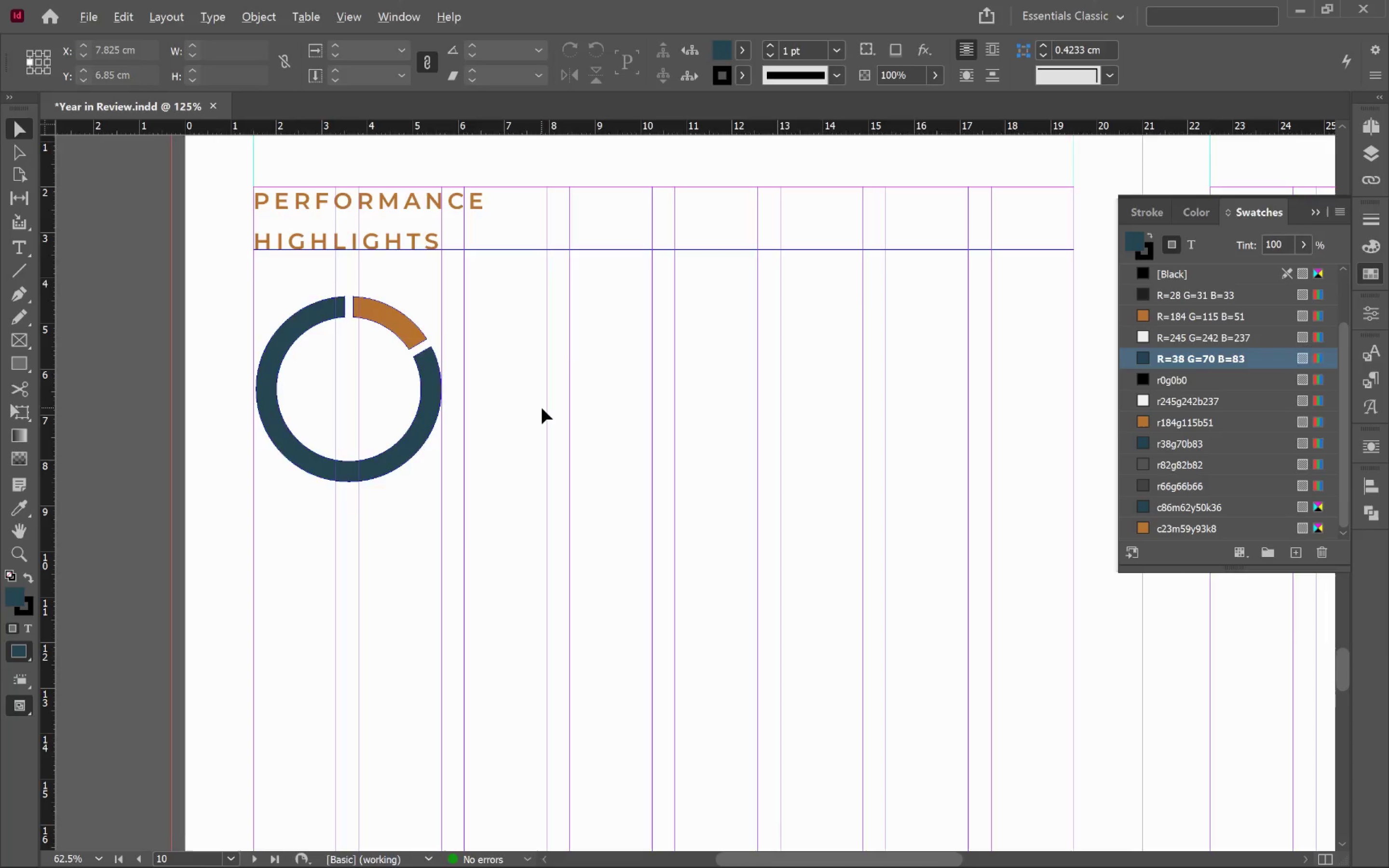 
key(Alt+Tab)
 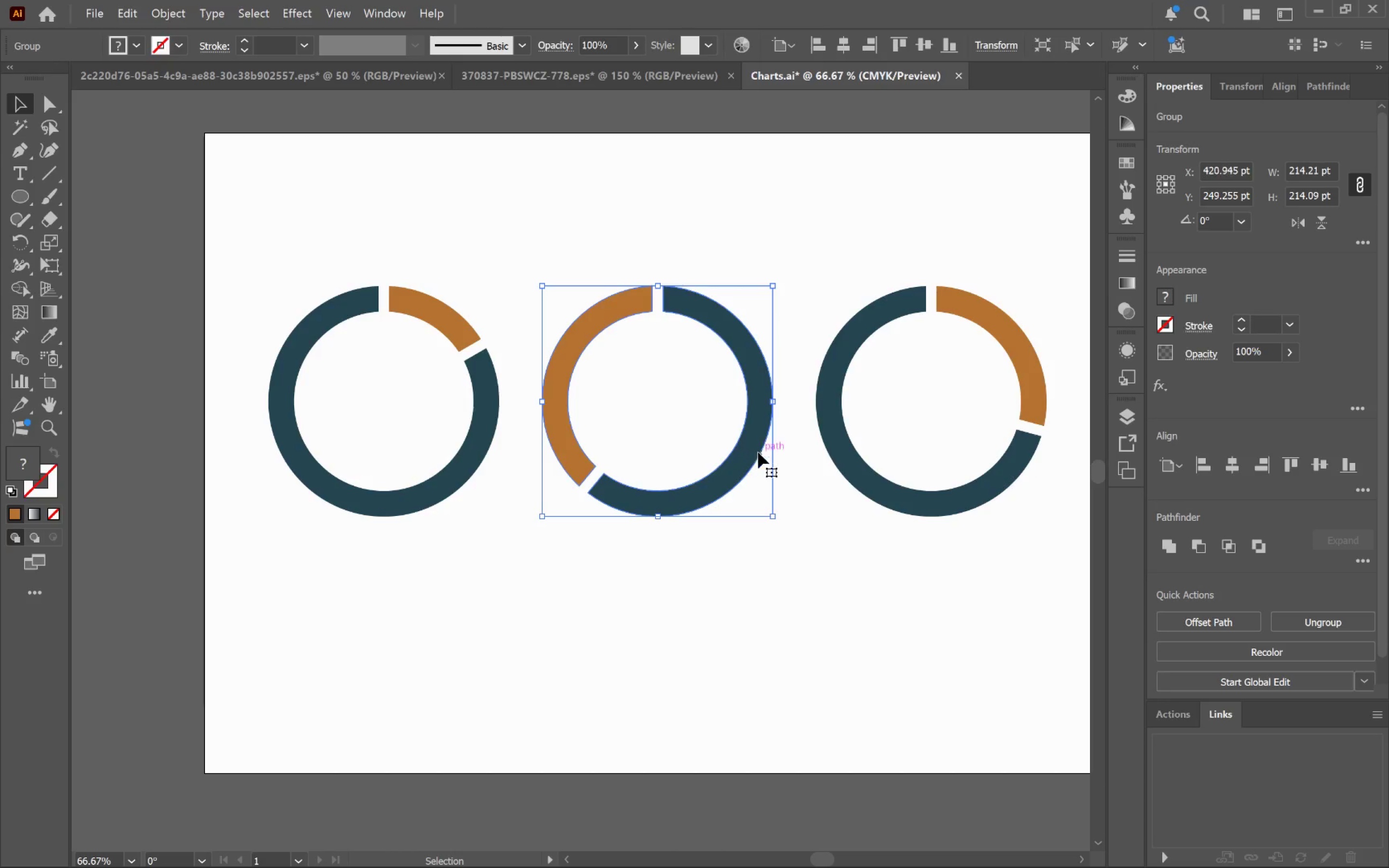 
left_click_drag(start_coordinate=[756, 450], to_coordinate=[643, 400])
 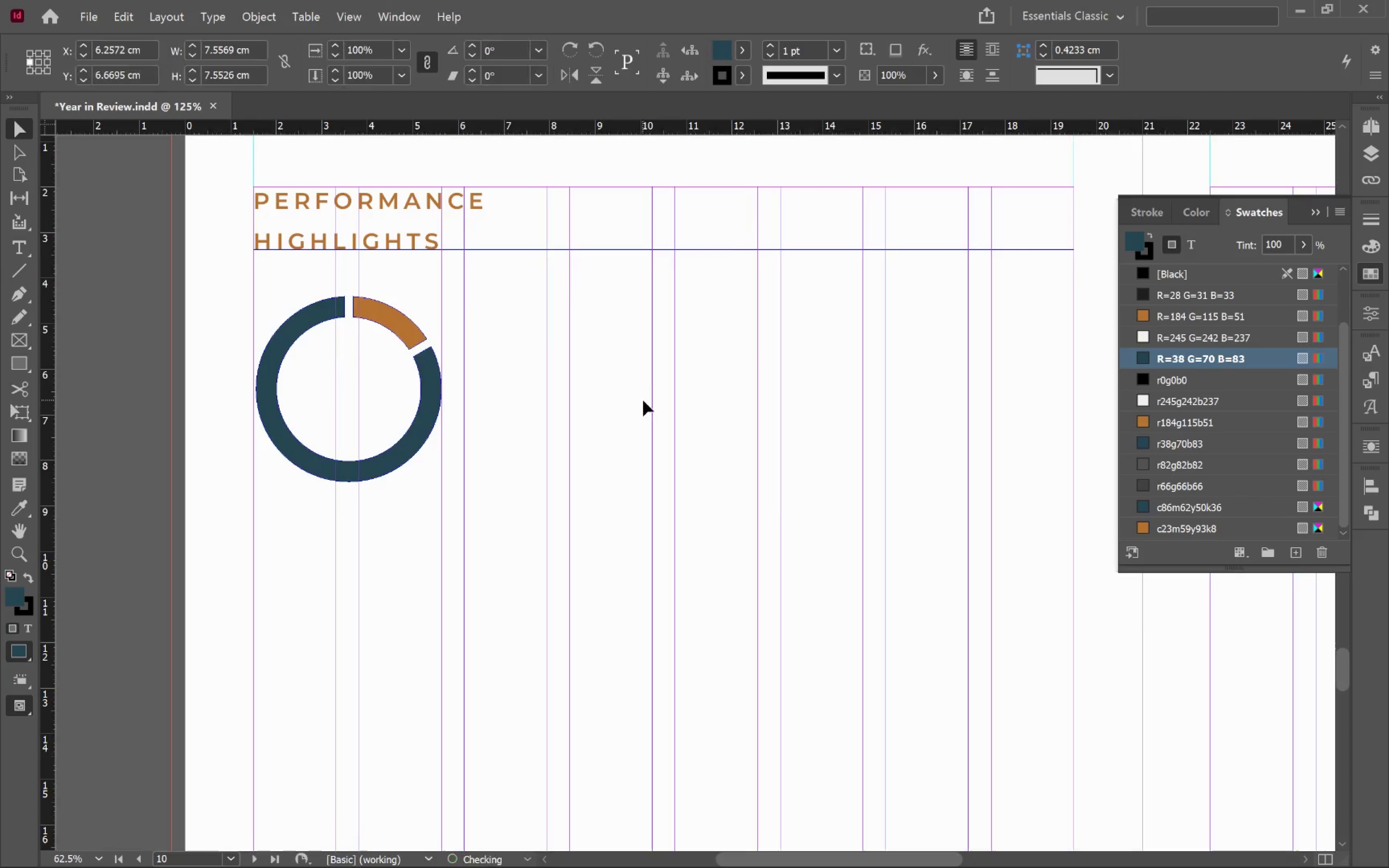 
key(Alt+AltLeft)
 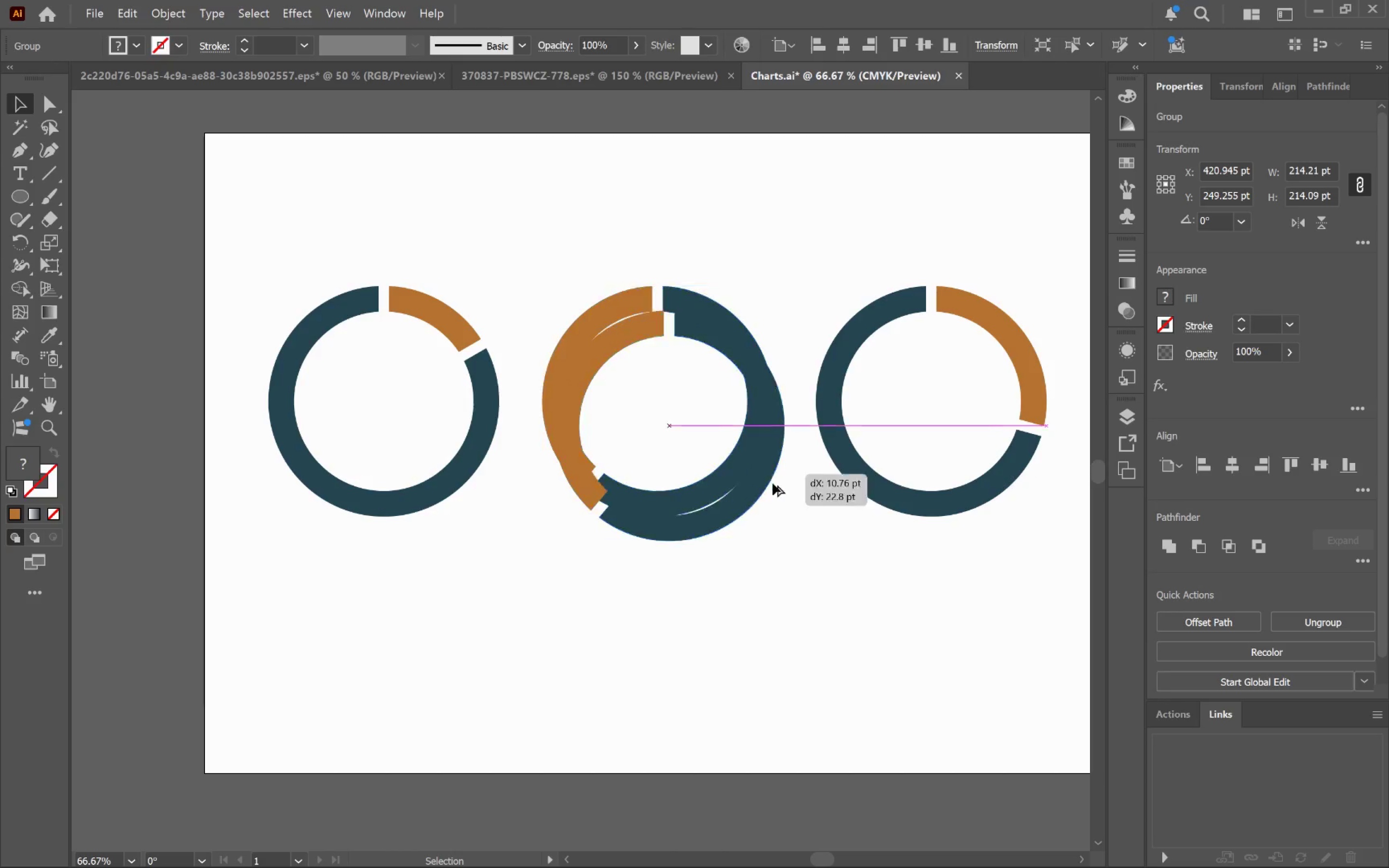 
key(Alt+Tab)
 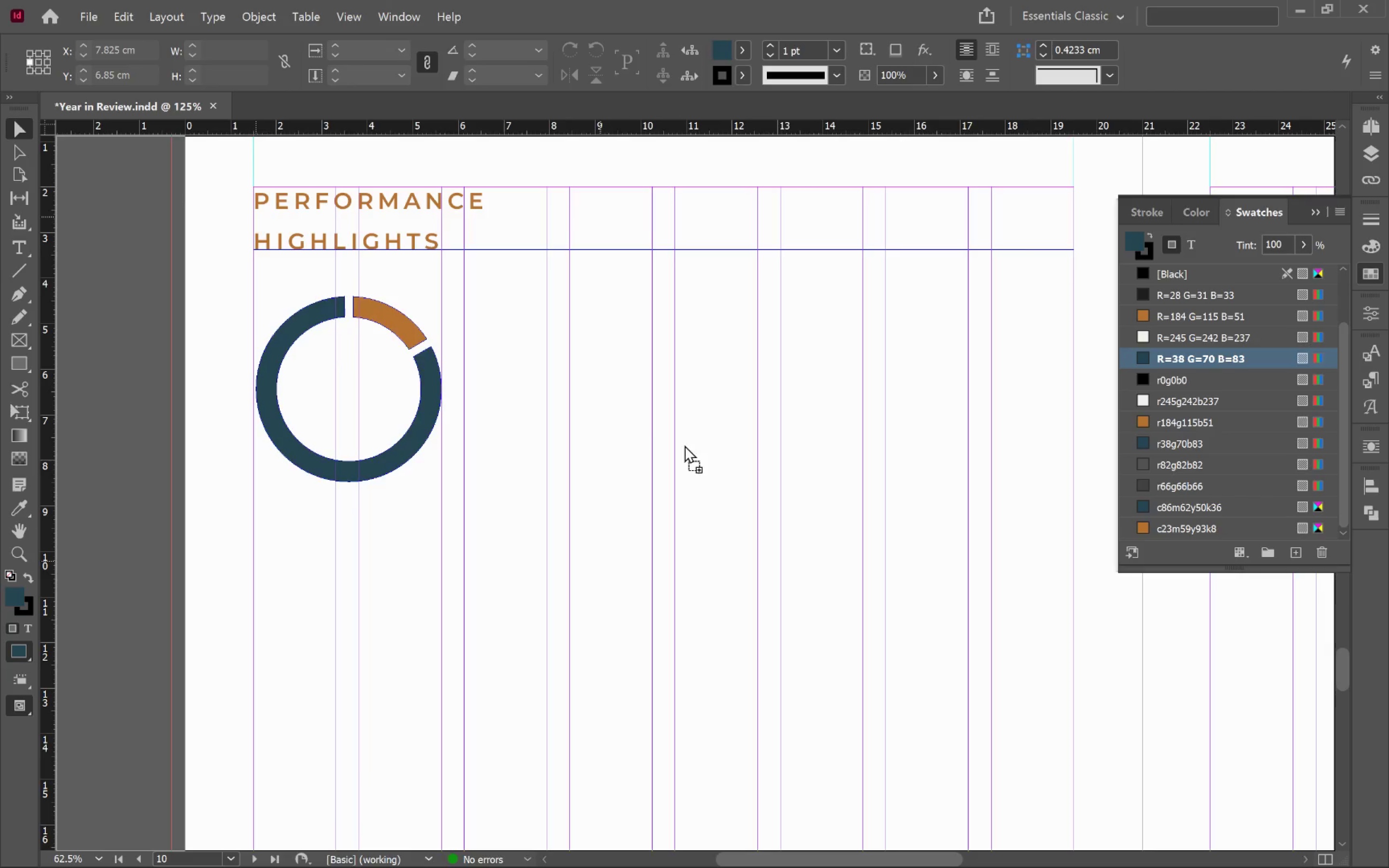 
hold_key(key=ShiftLeft, duration=1.45)
 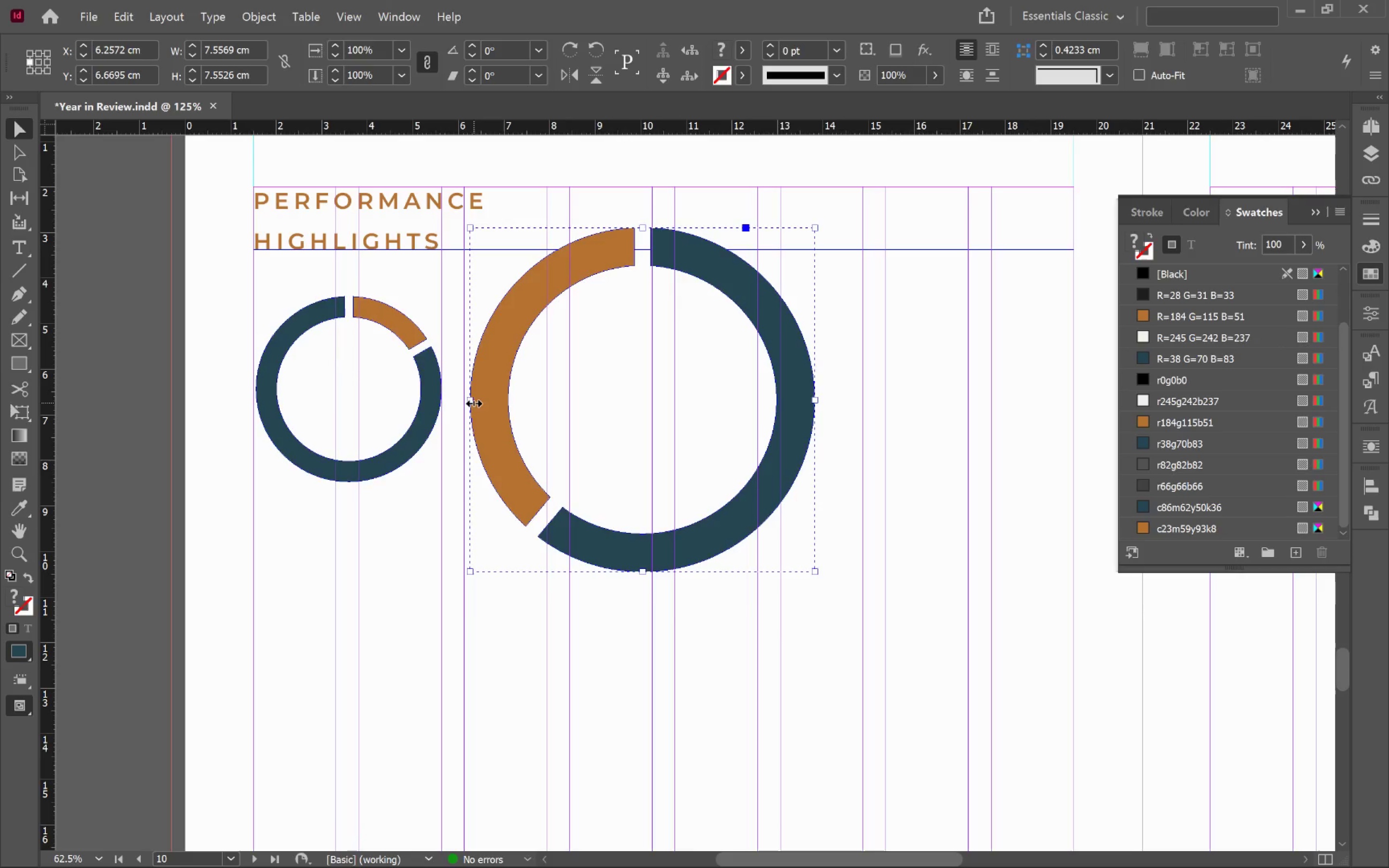 
left_click_drag(start_coordinate=[472, 403], to_coordinate=[570, 403])
 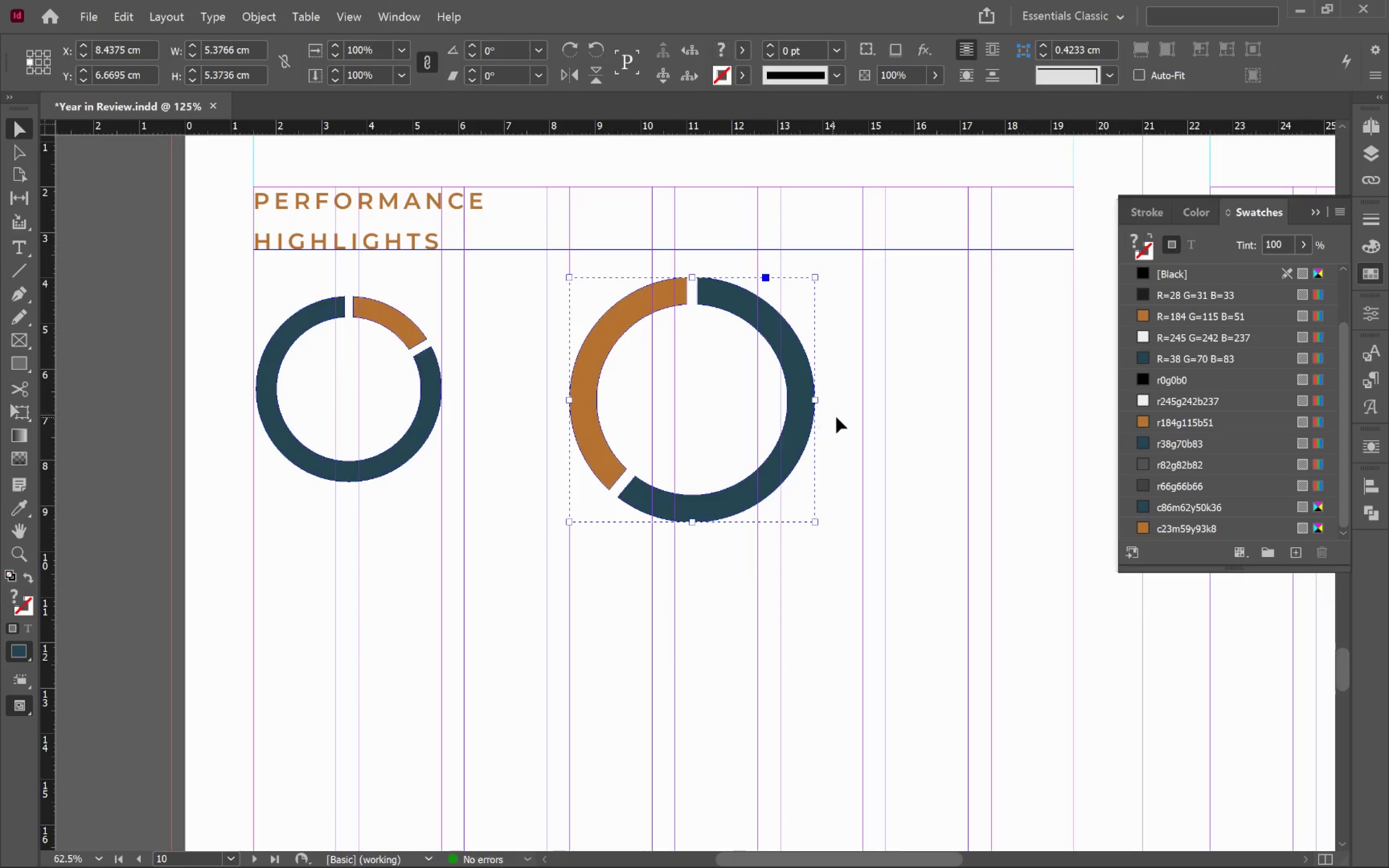 
hold_key(key=ShiftLeft, duration=3.9)
left_click_drag(start_coordinate=[817, 400], to_coordinate=[754, 399])
 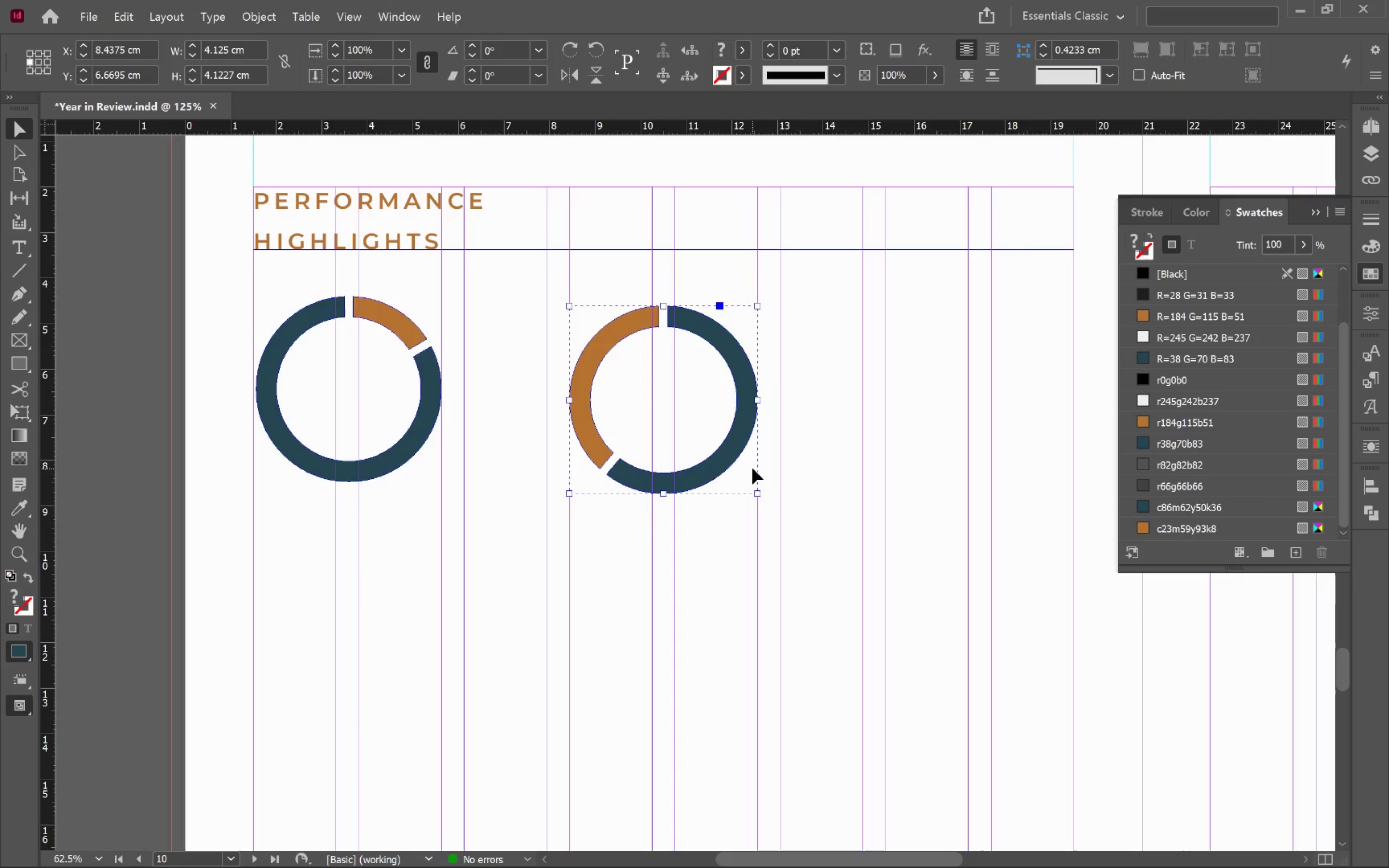 
key(Alt+AltLeft)
 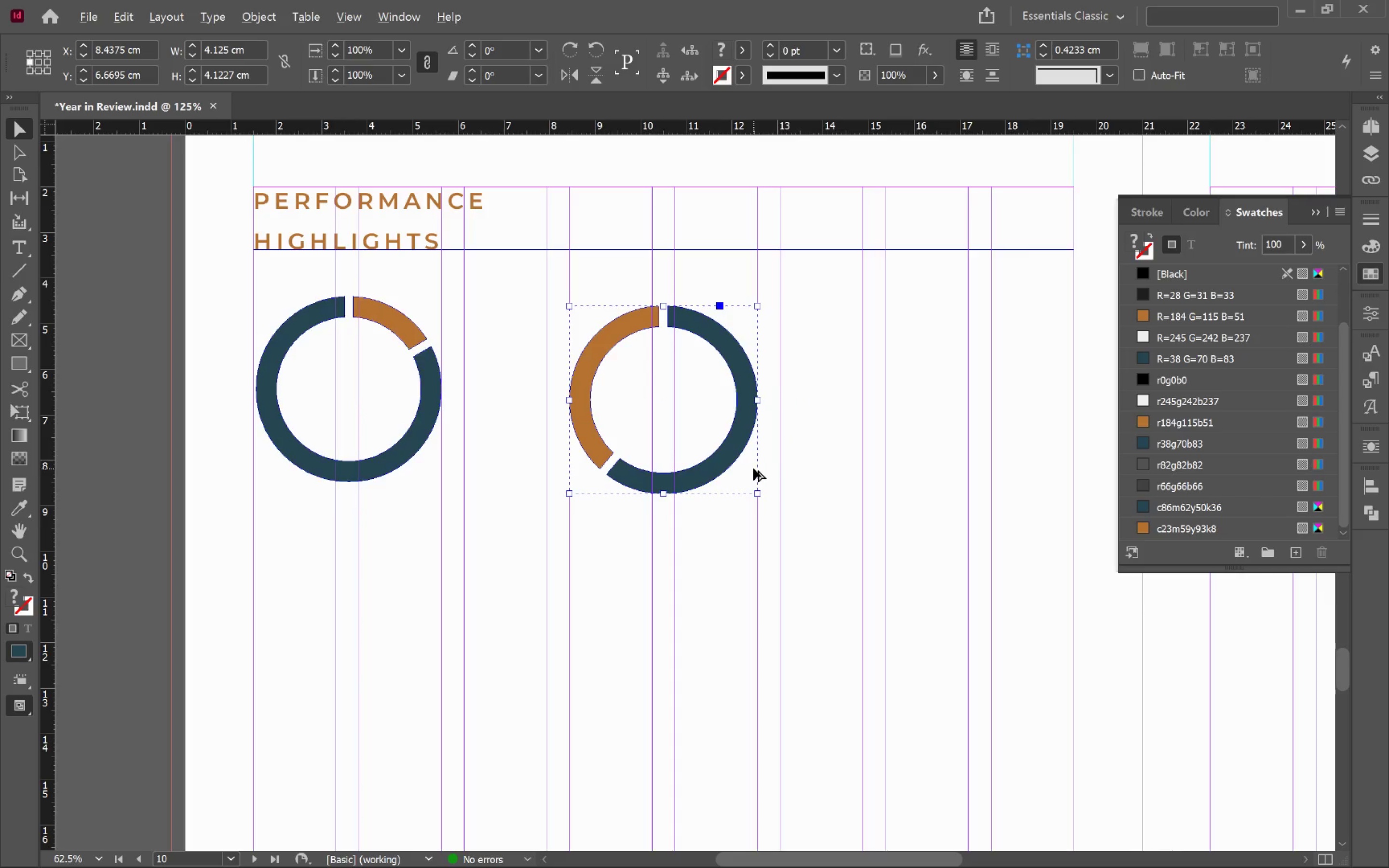 
key(Alt+Tab)
 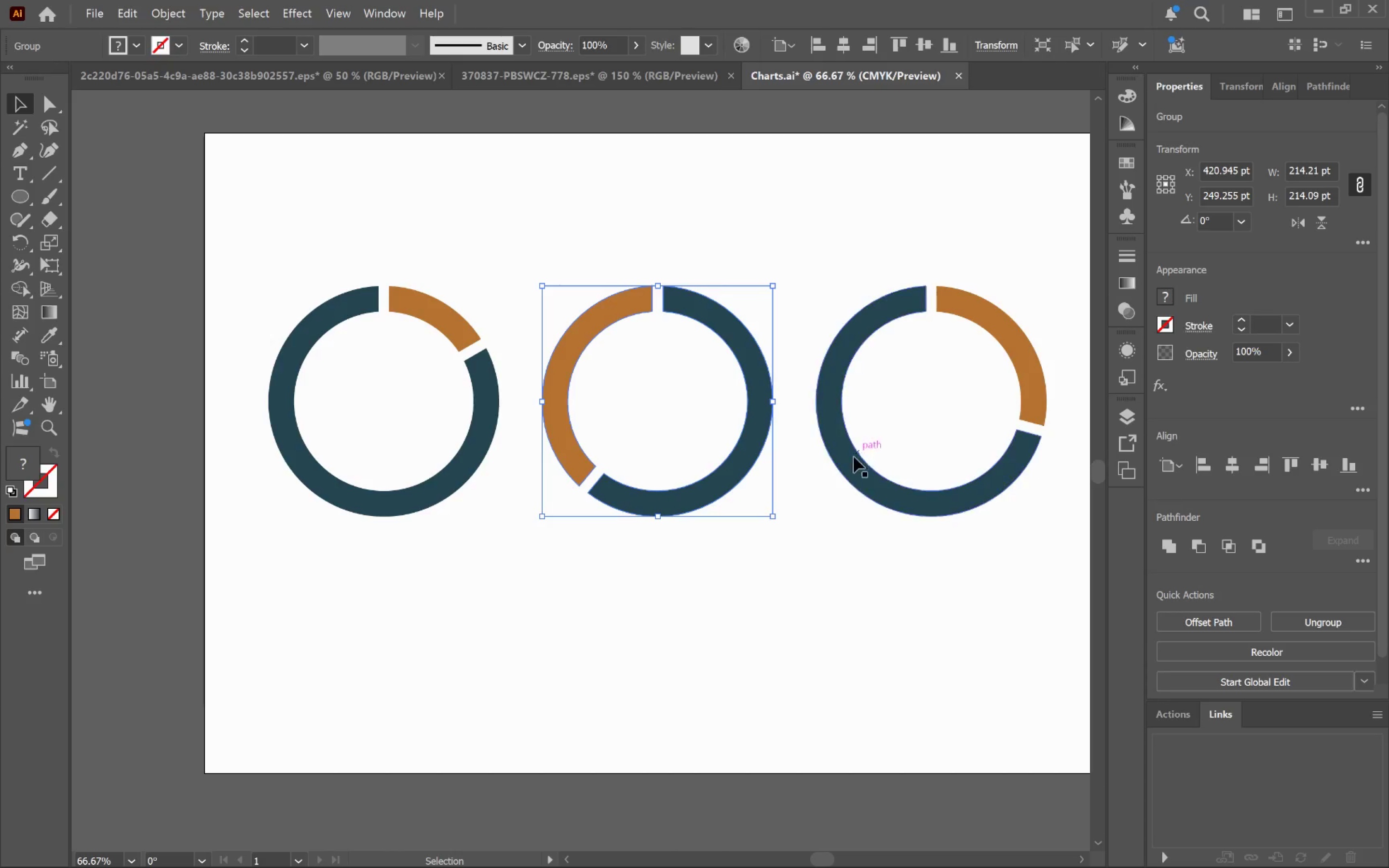 
left_click_drag(start_coordinate=[852, 462], to_coordinate=[843, 422])
 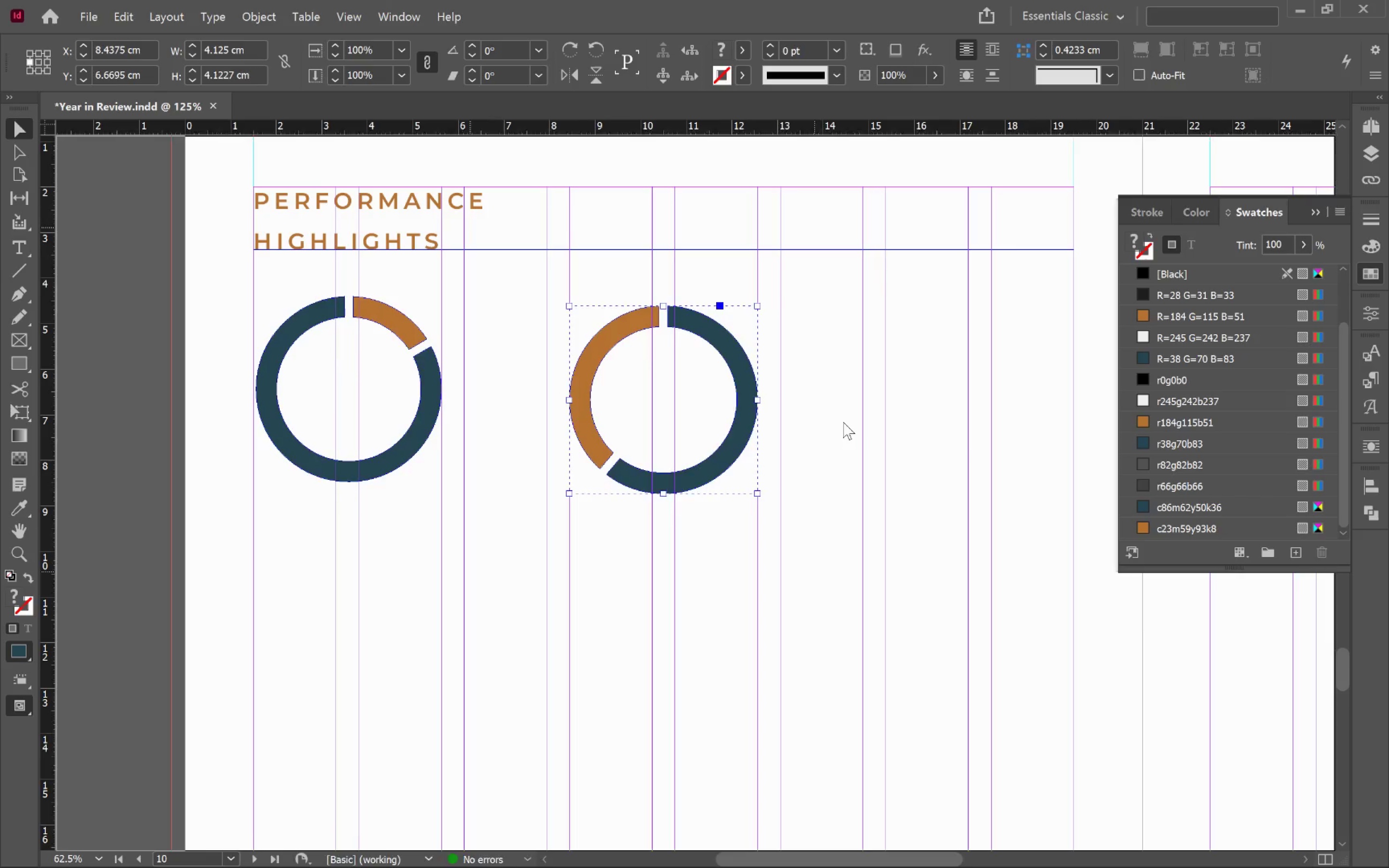 
key(Alt+AltLeft)
 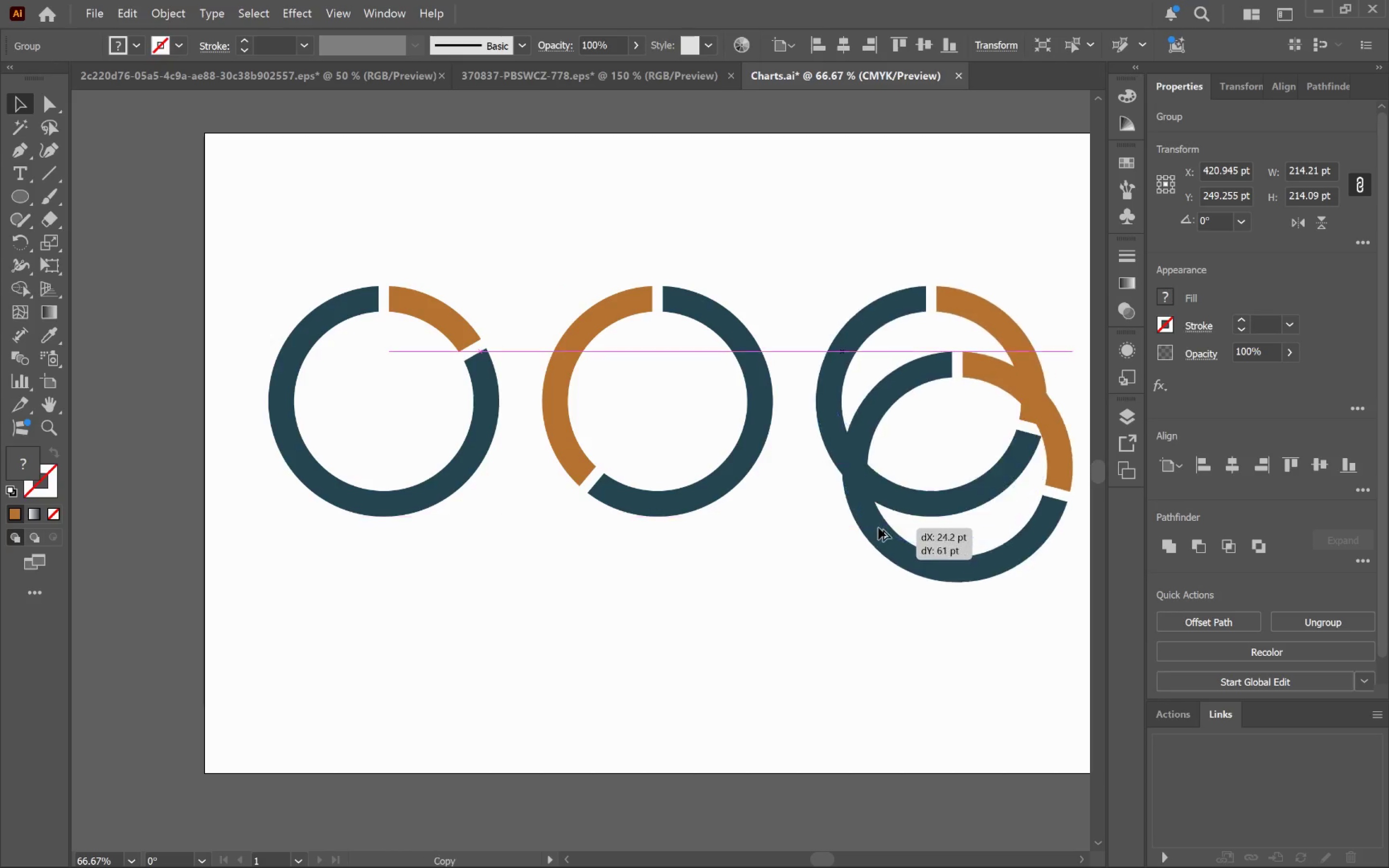 
key(Alt+Tab)
 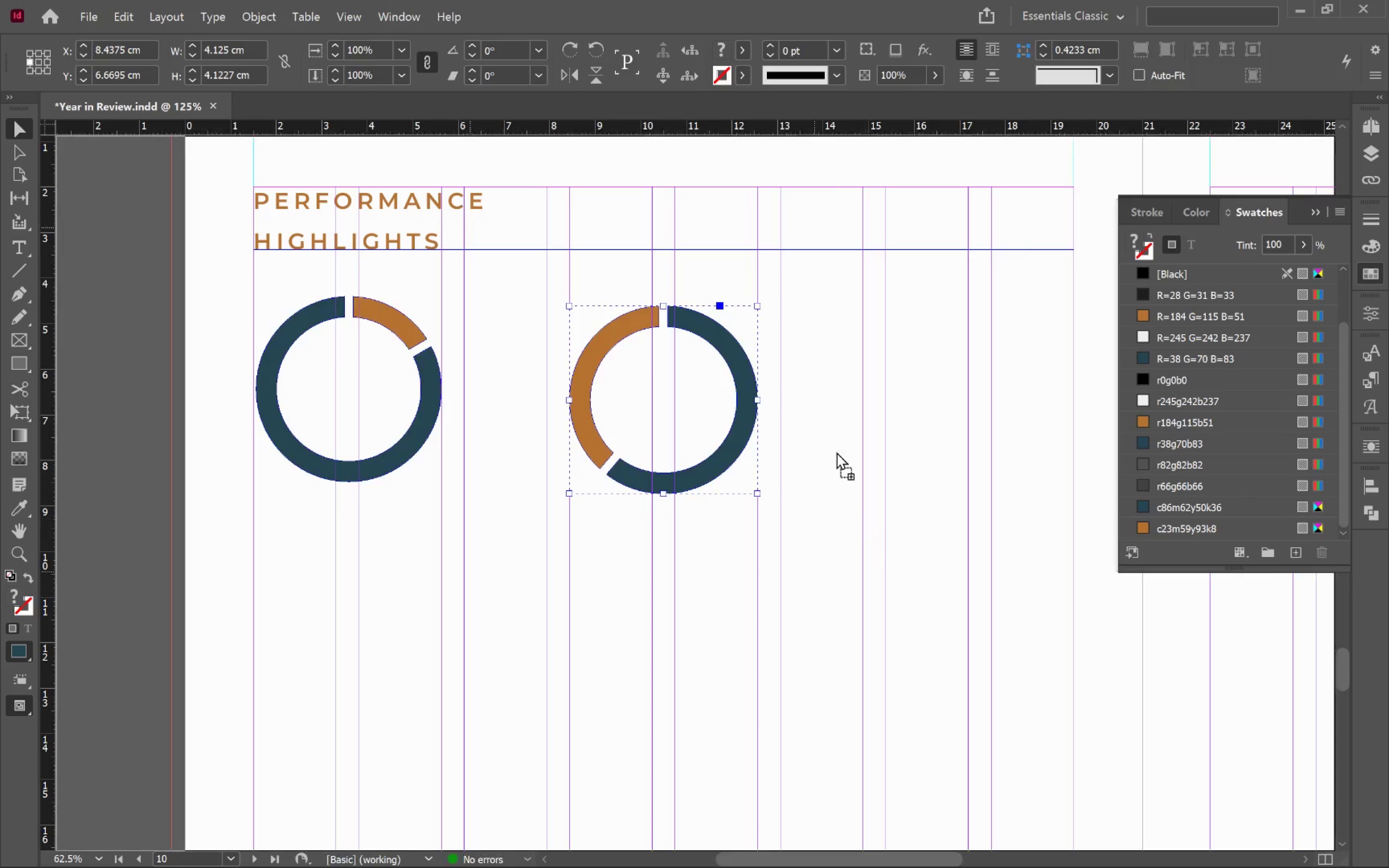 
hold_key(key=ShiftLeft, duration=1.27)
 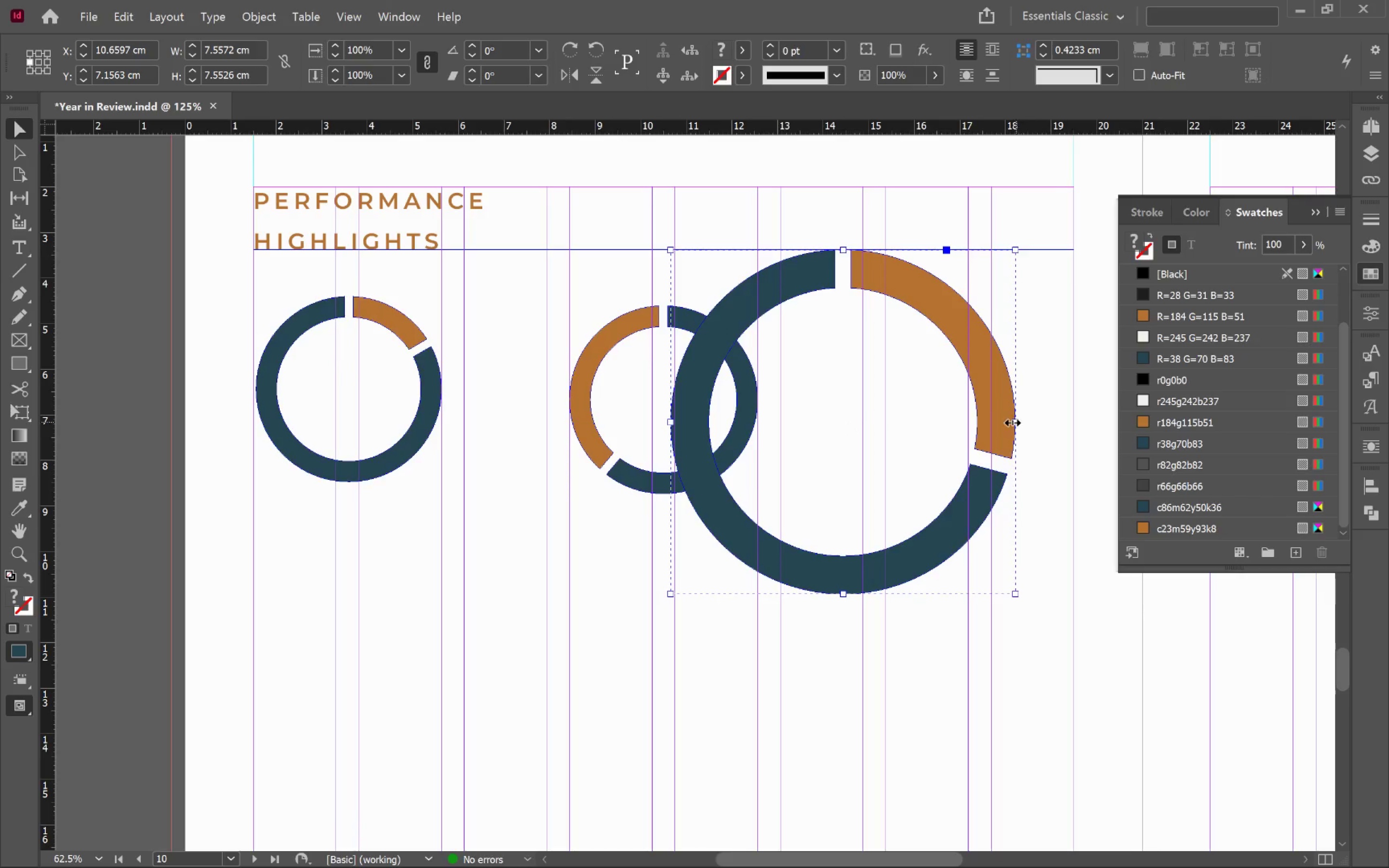 
left_click_drag(start_coordinate=[1012, 422], to_coordinate=[1073, 426])
 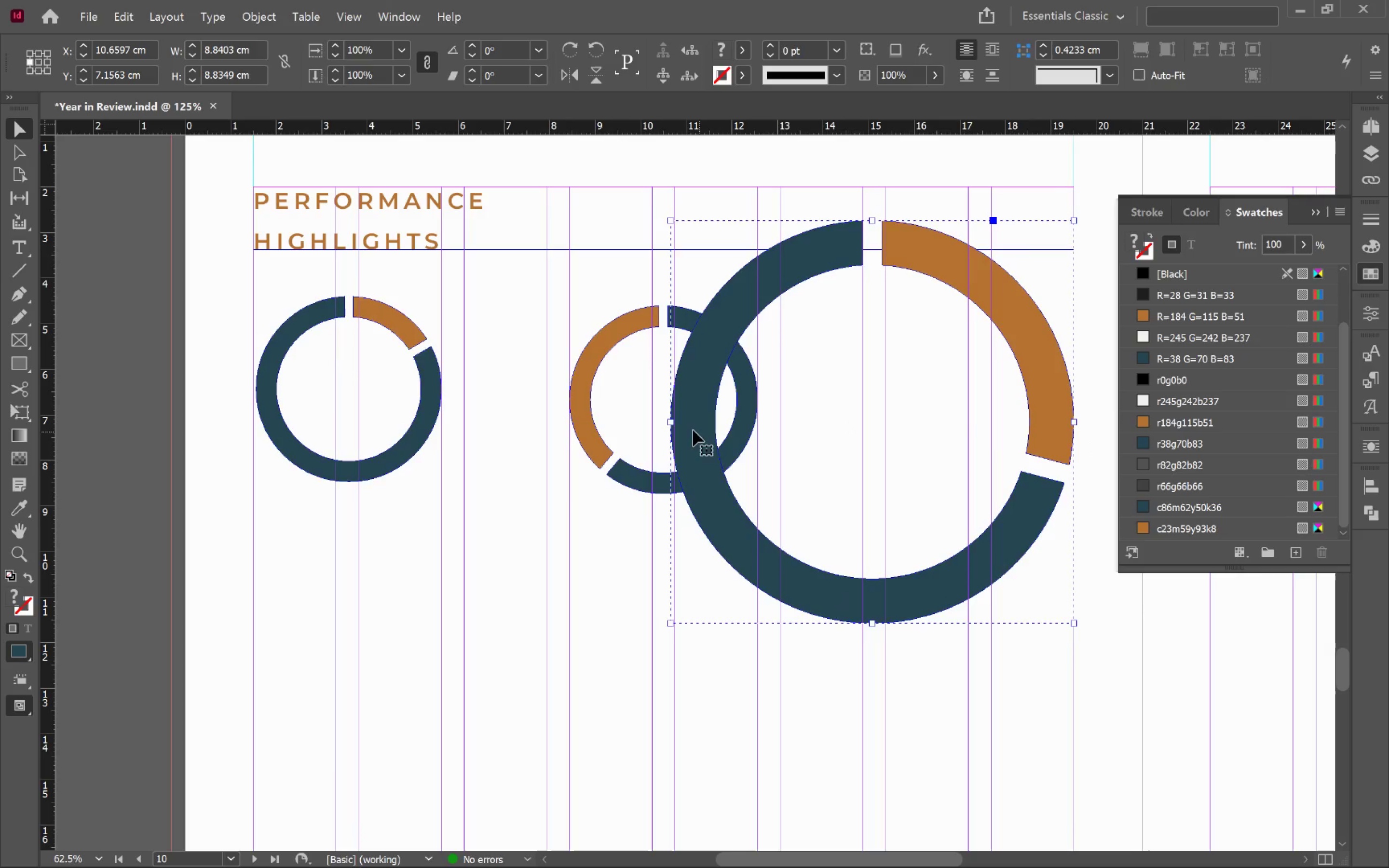 
hold_key(key=ShiftLeft, duration=5.52)
left_click_drag(start_coordinate=[673, 423], to_coordinate=[886, 418])
 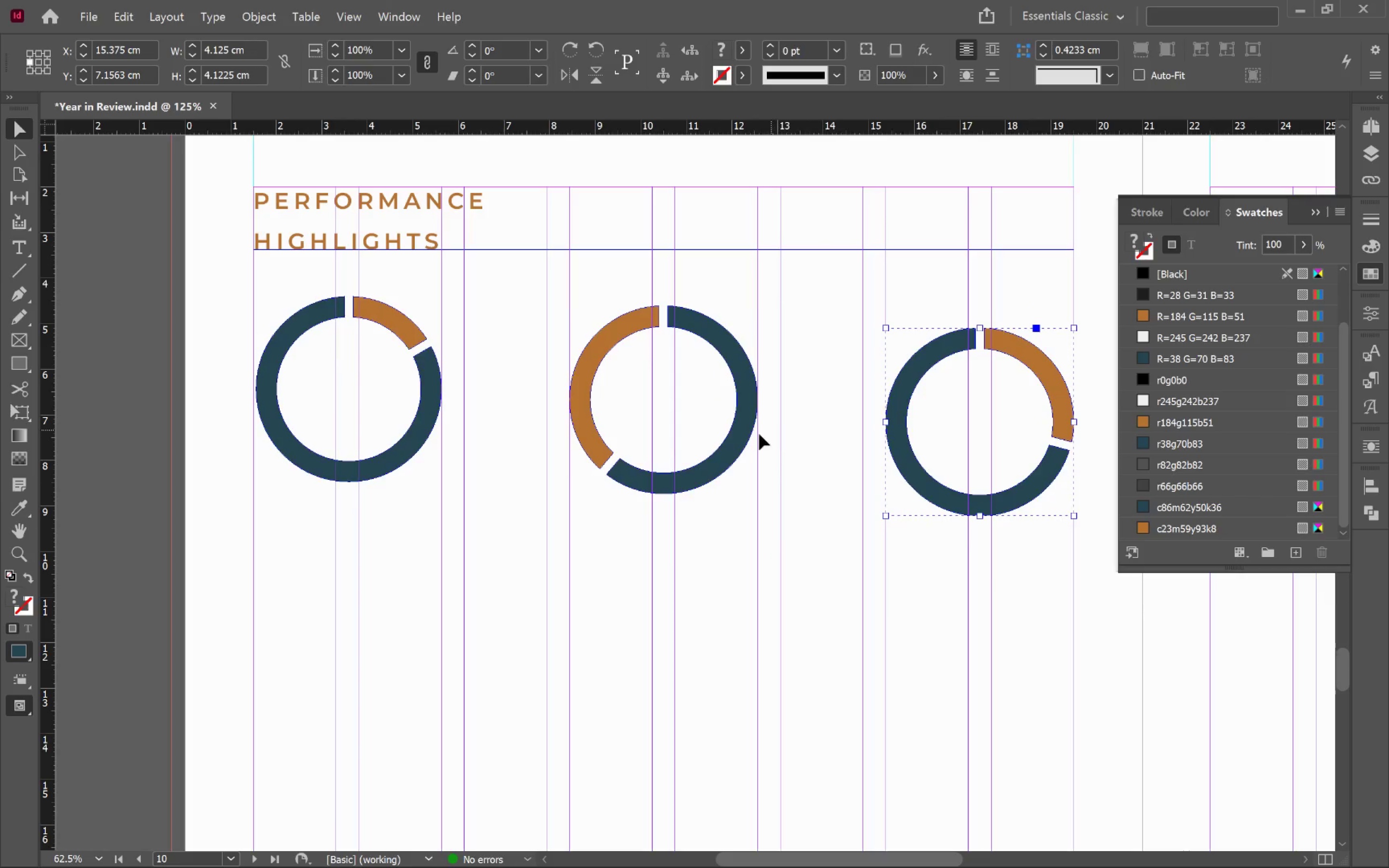 
left_click([745, 434])
 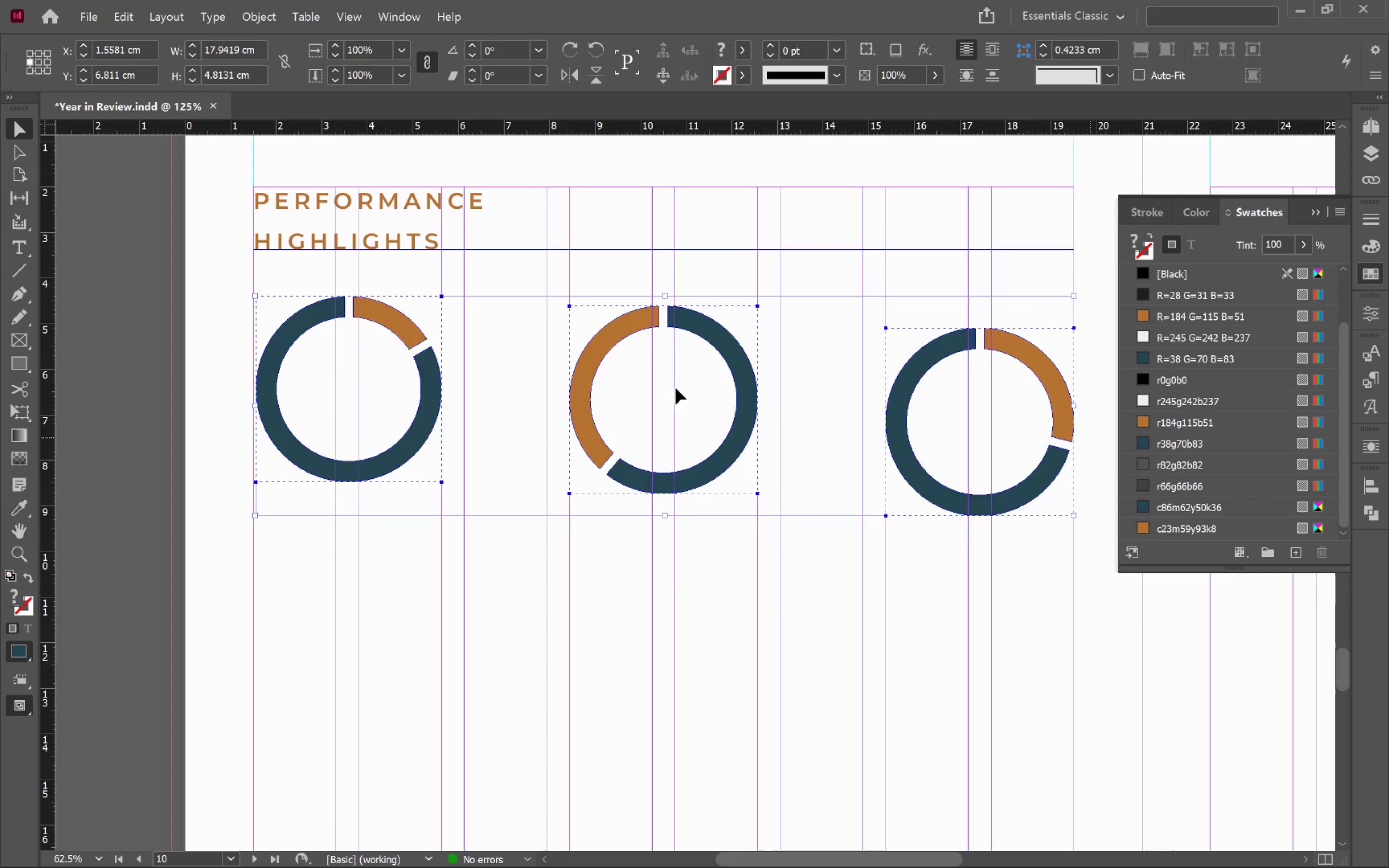 
left_click([429, 421])
 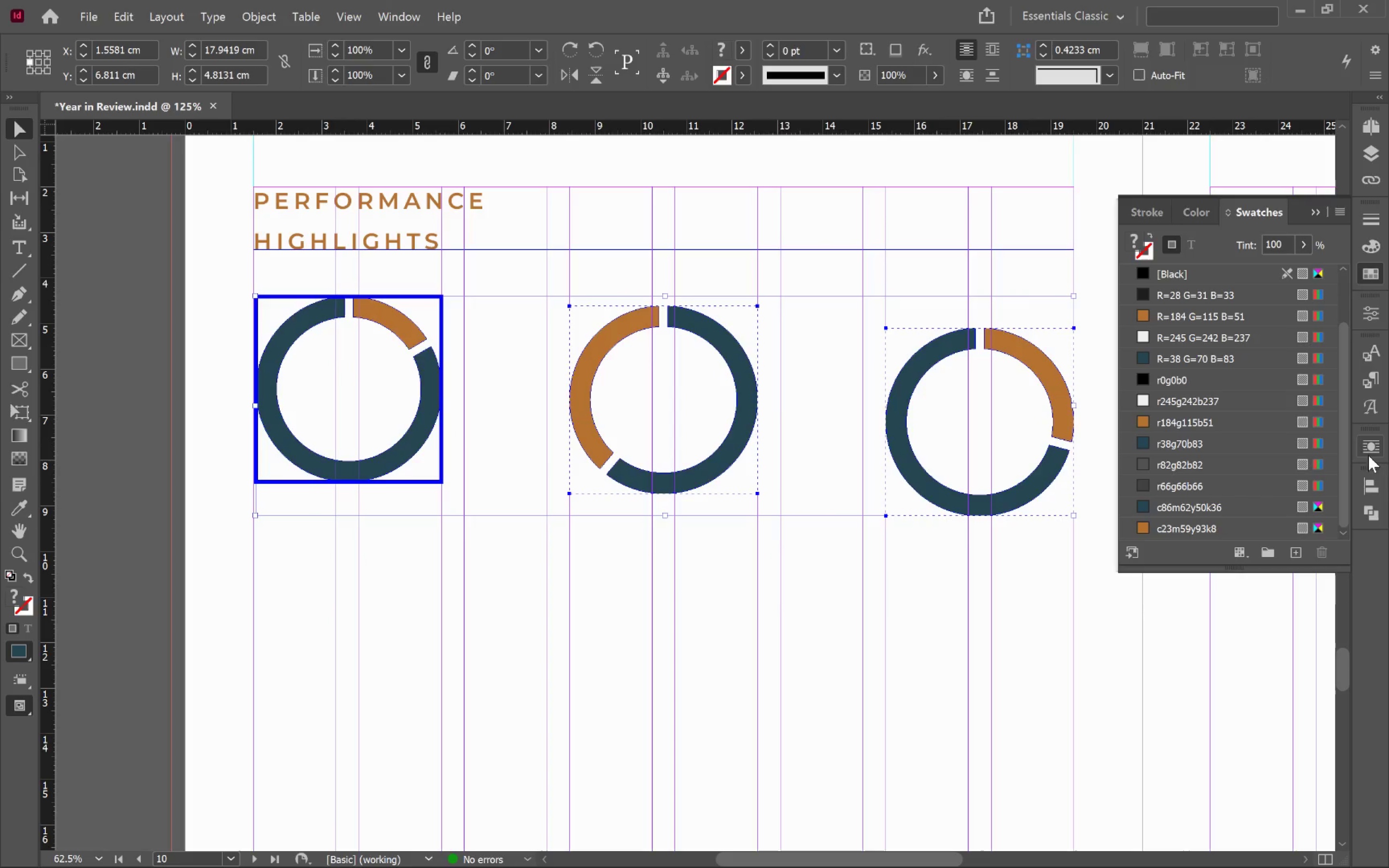 
left_click([1373, 486])
 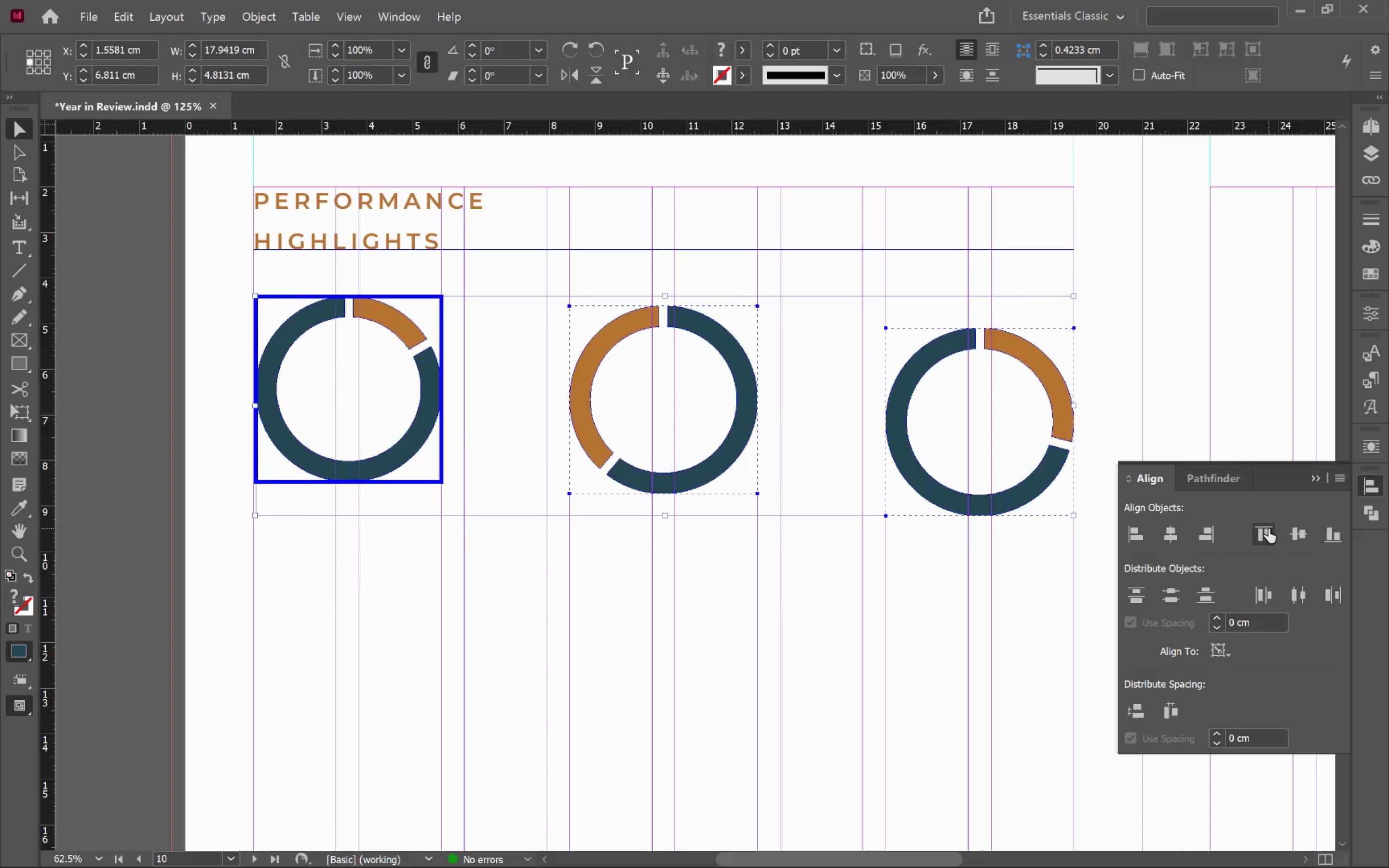 
left_click([1274, 529])
 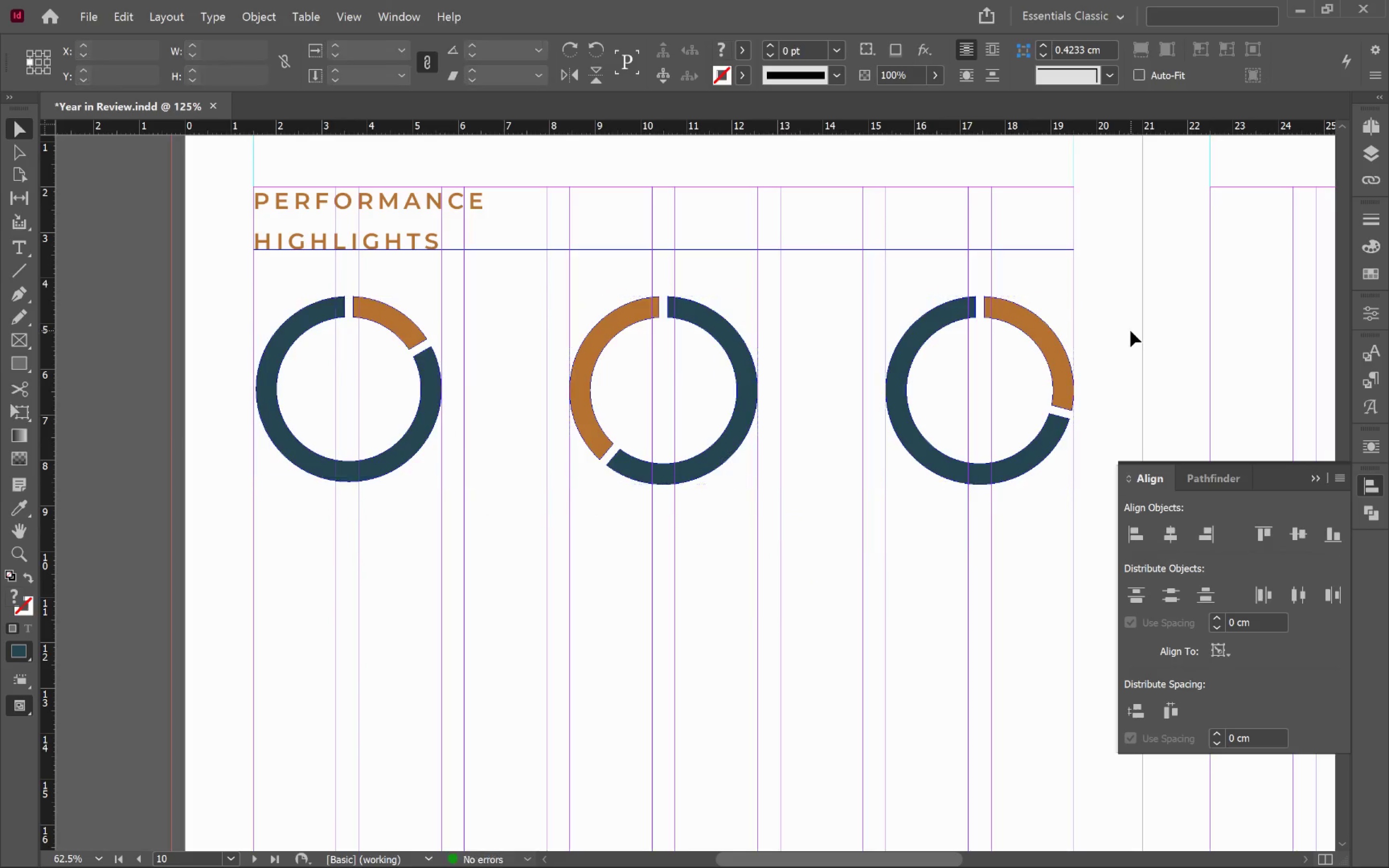 
key(W)
 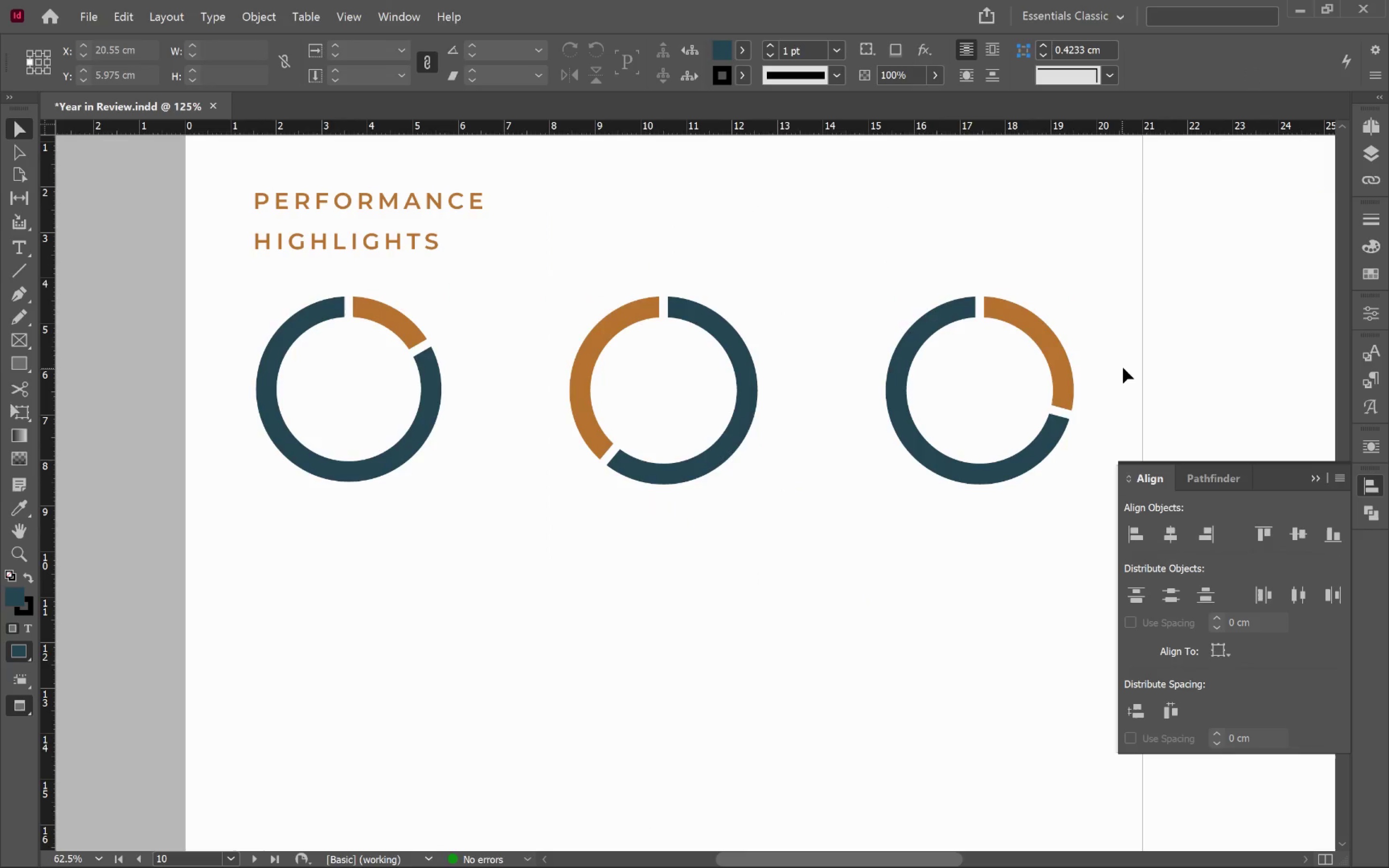 
hold_key(key=AltLeft, duration=0.52)
 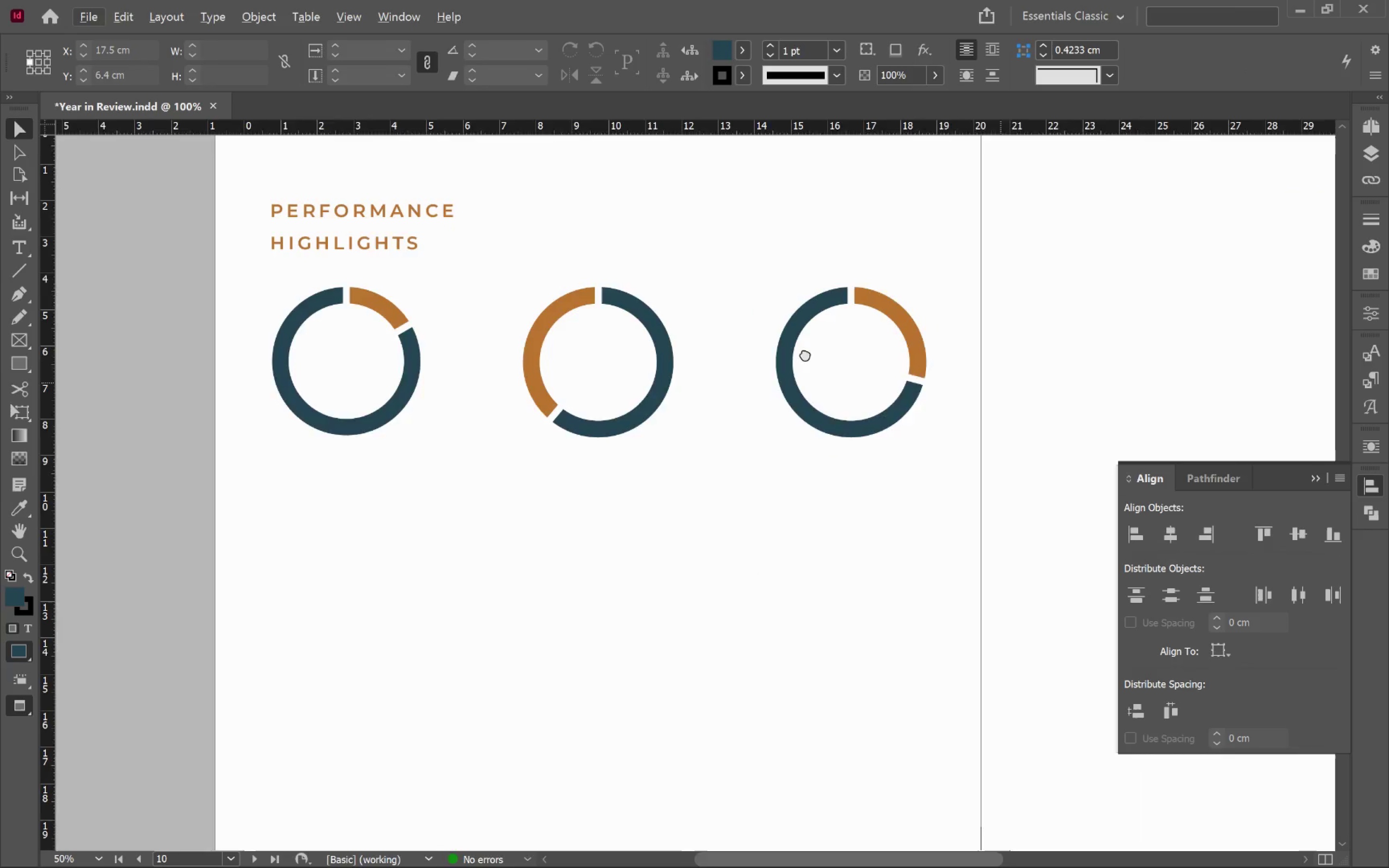 
hold_key(key=Space, duration=1.0)
 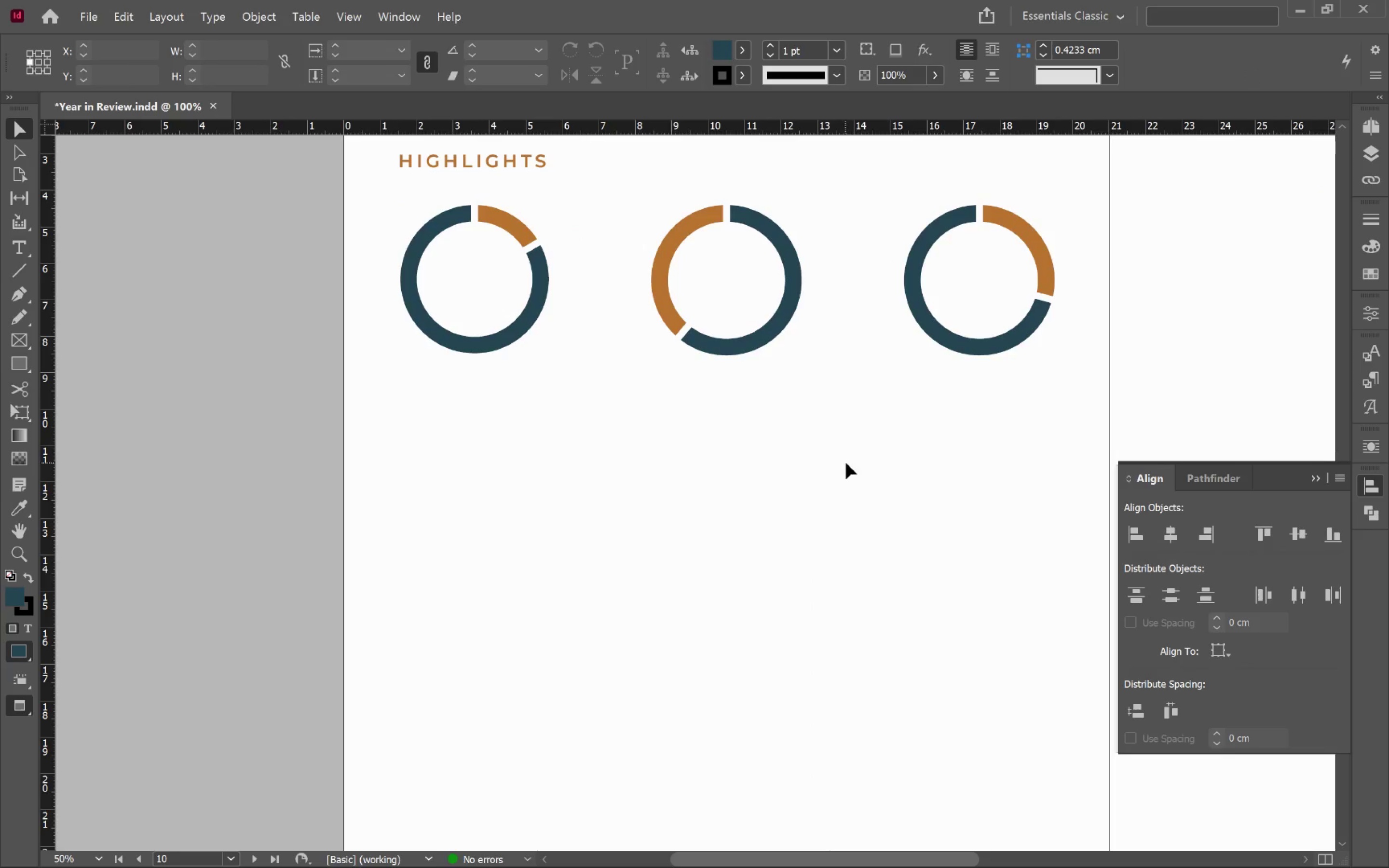 
scroll: coordinate [1124, 367], scroll_direction: down, amount: 1.0
 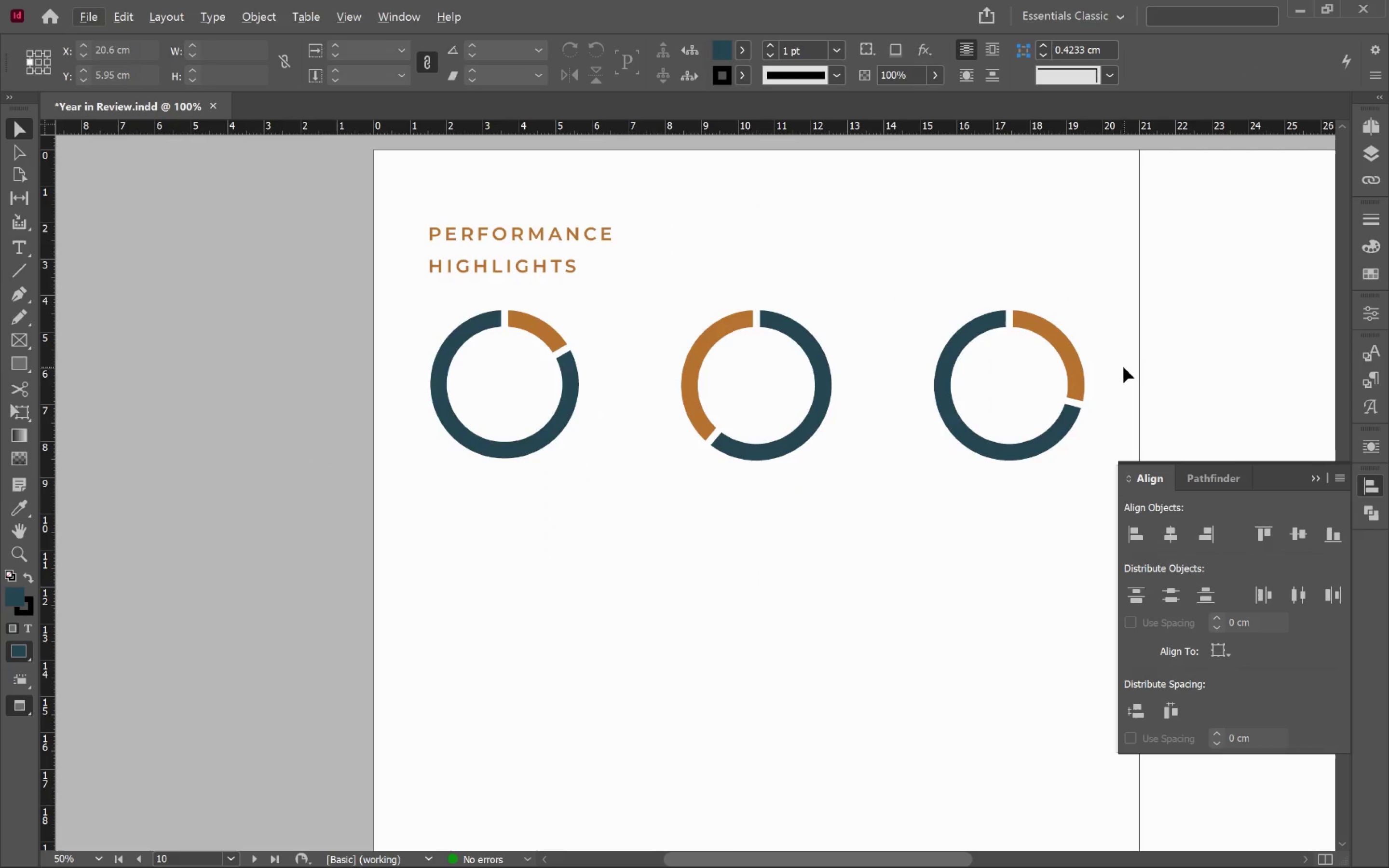 
left_click_drag(start_coordinate=[976, 379], to_coordinate=[946, 274])
 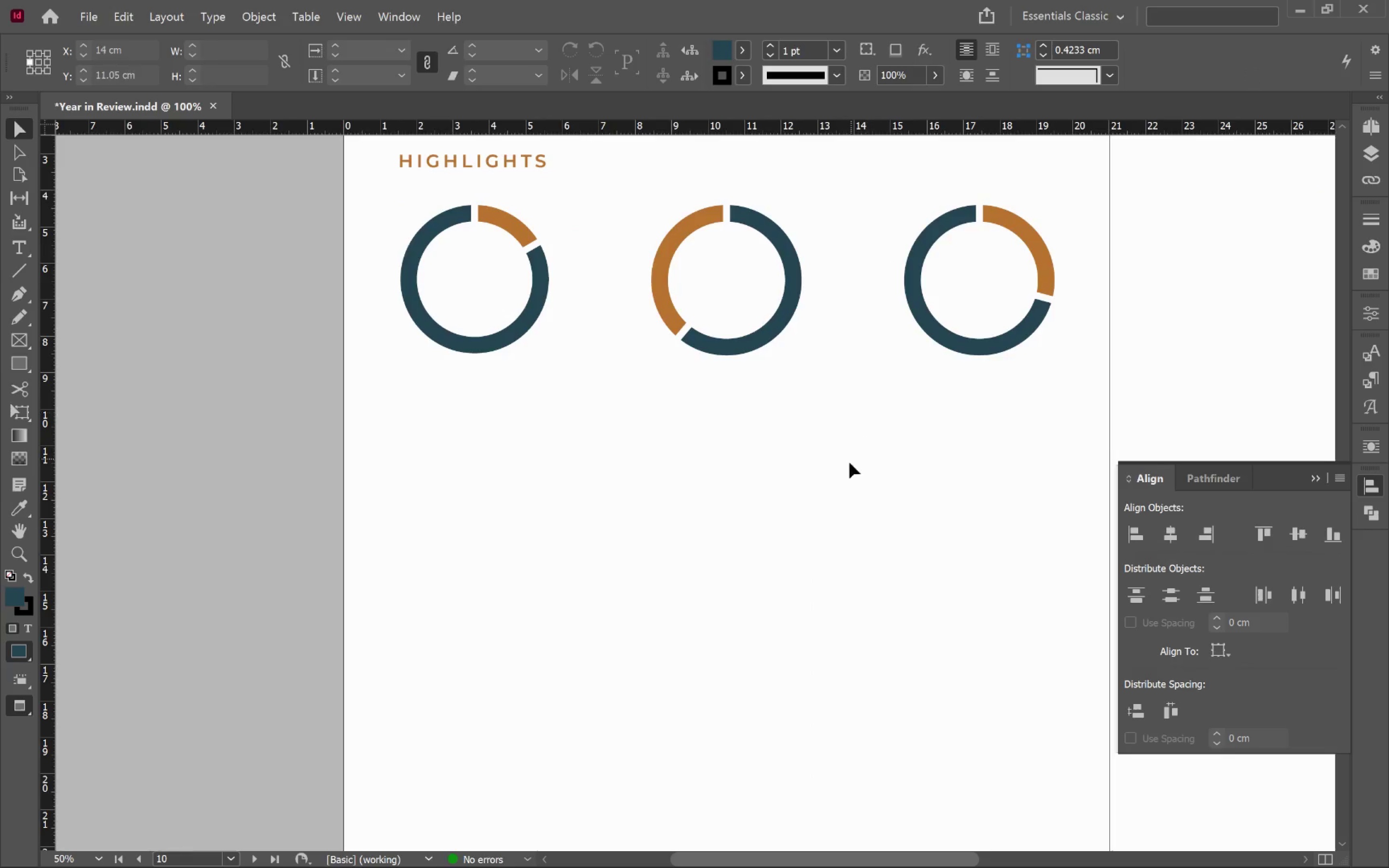 
left_click([845, 463])
 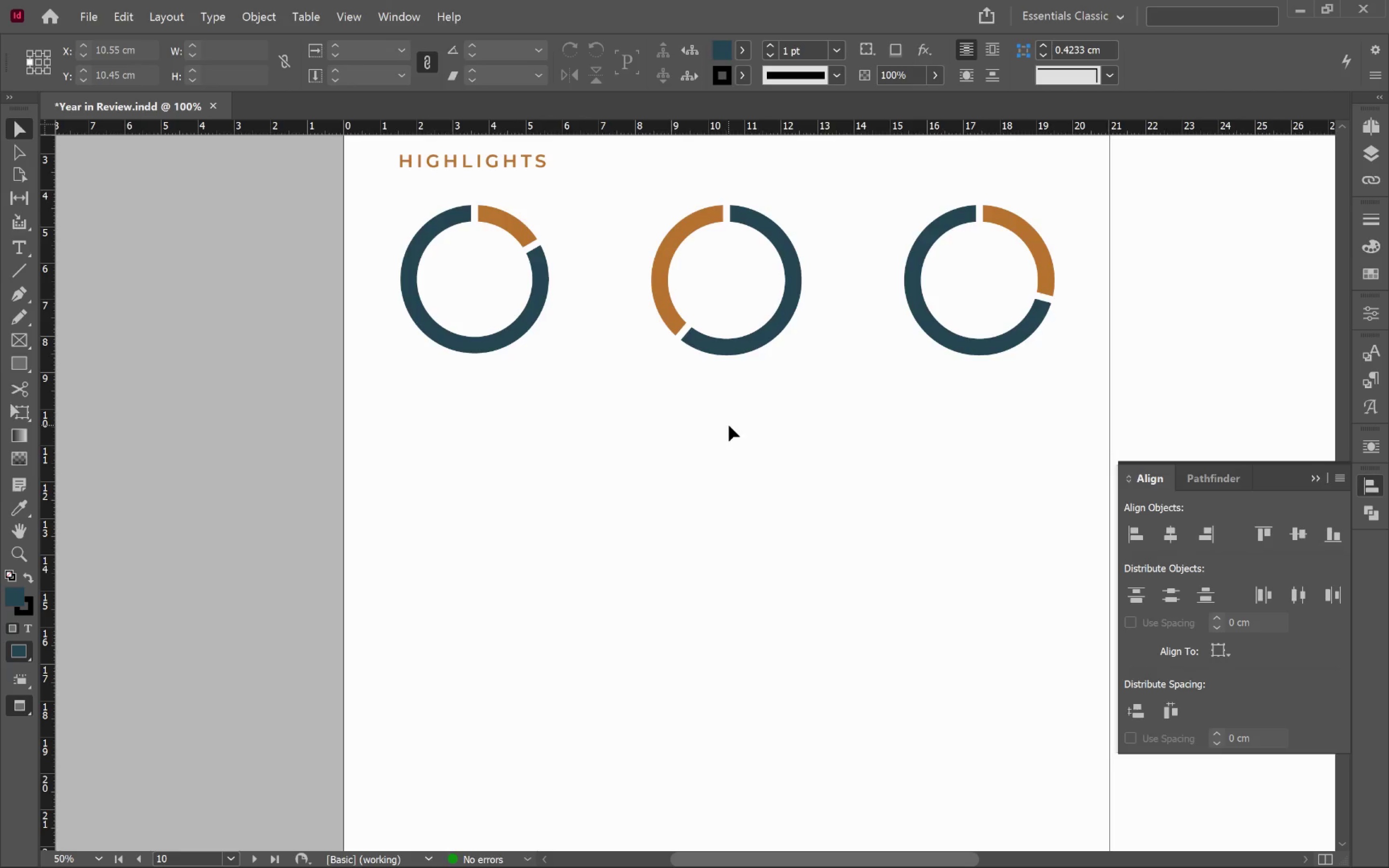 
scroll: coordinate [749, 466], scroll_direction: up, amount: 2.0
 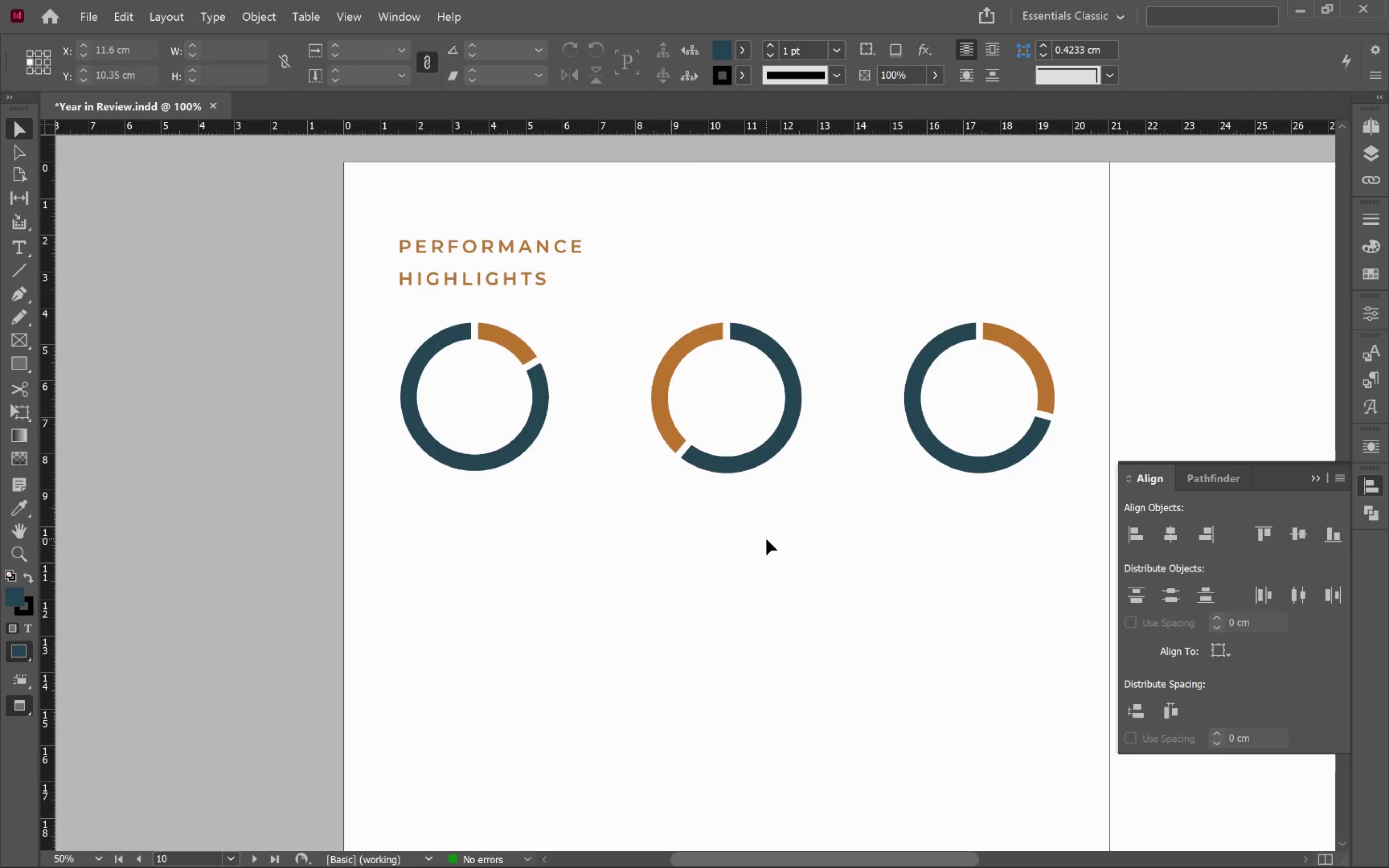 
type(tw)
 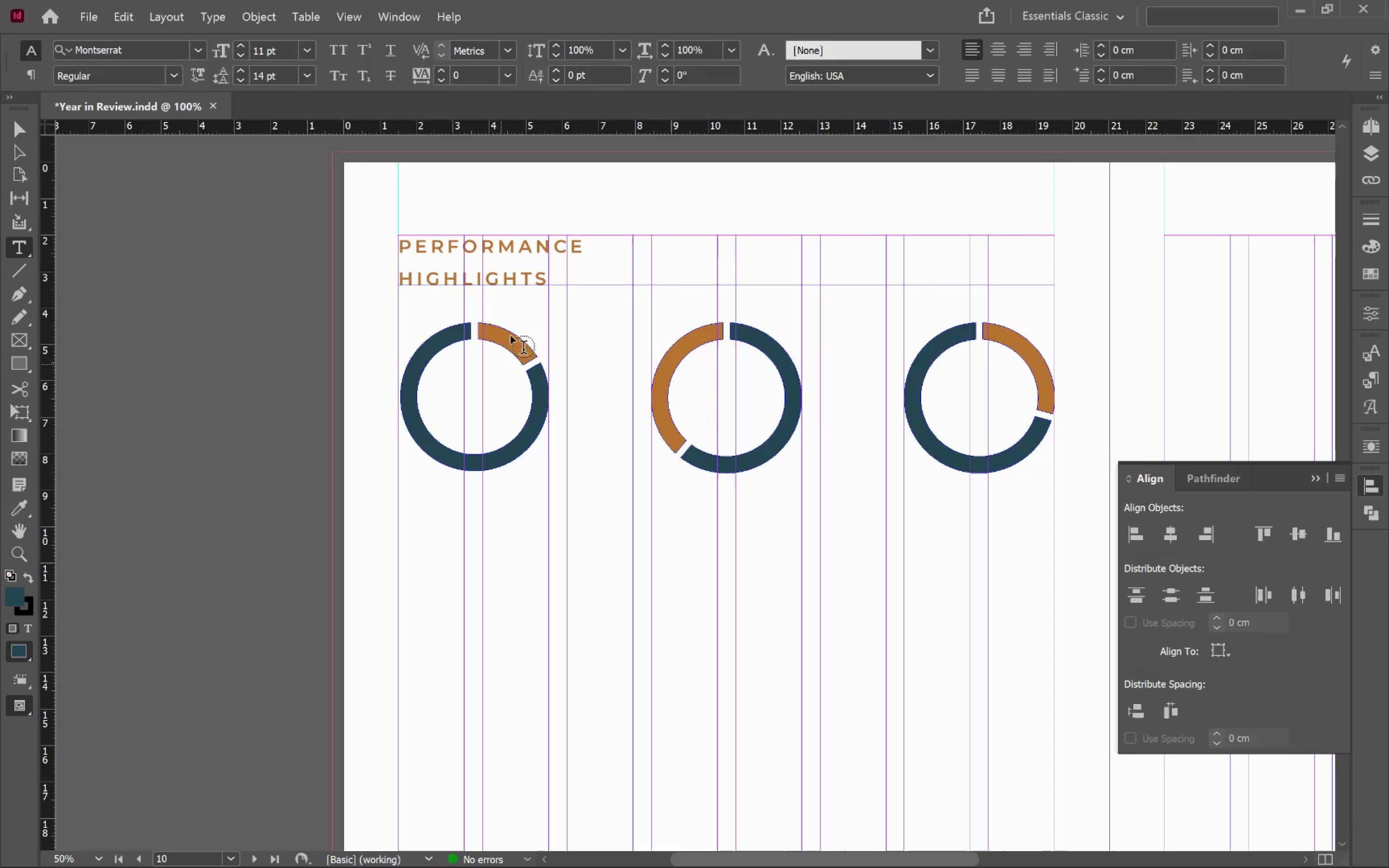 
left_click([521, 278])
 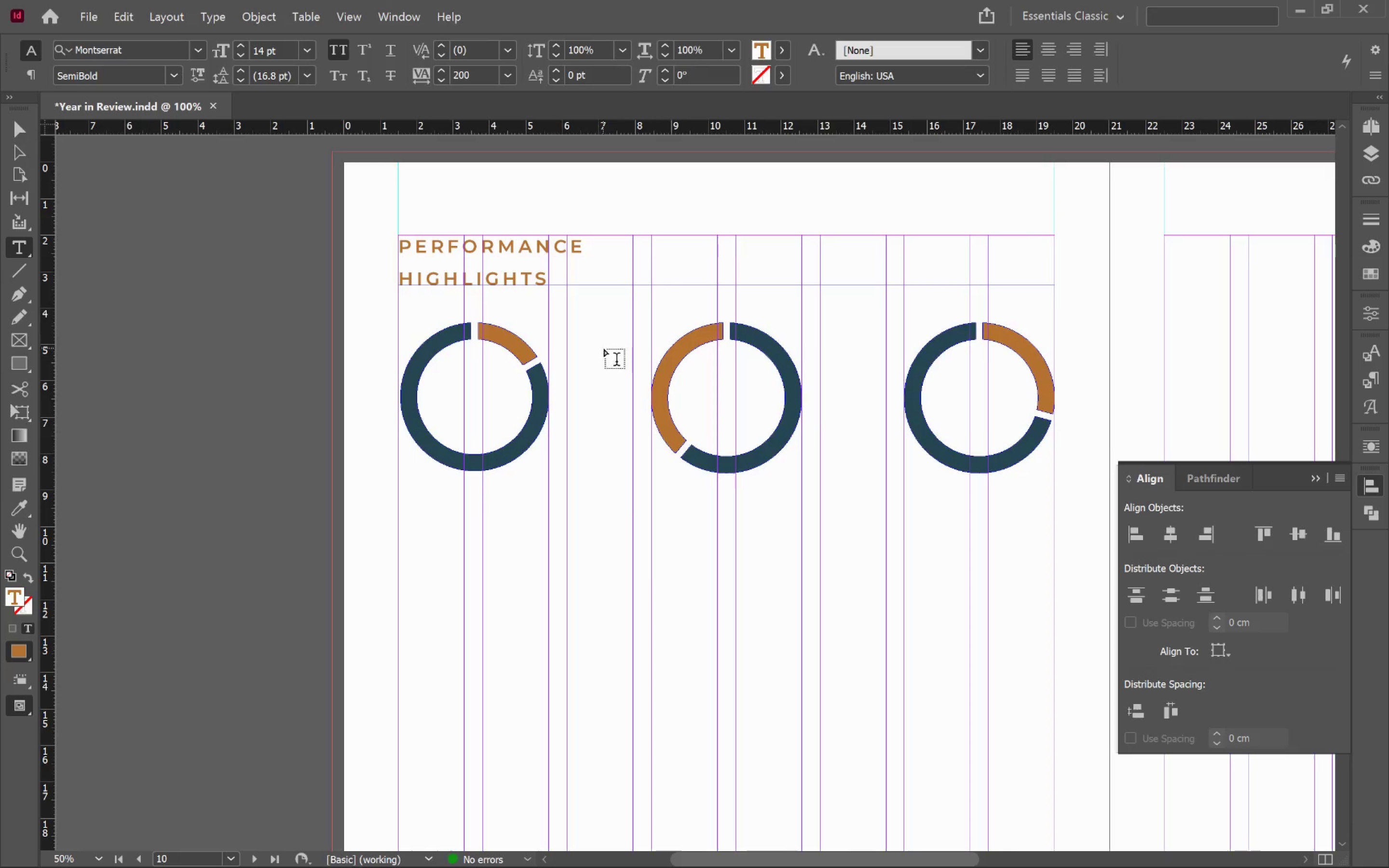 
key(Alt+AltLeft)
 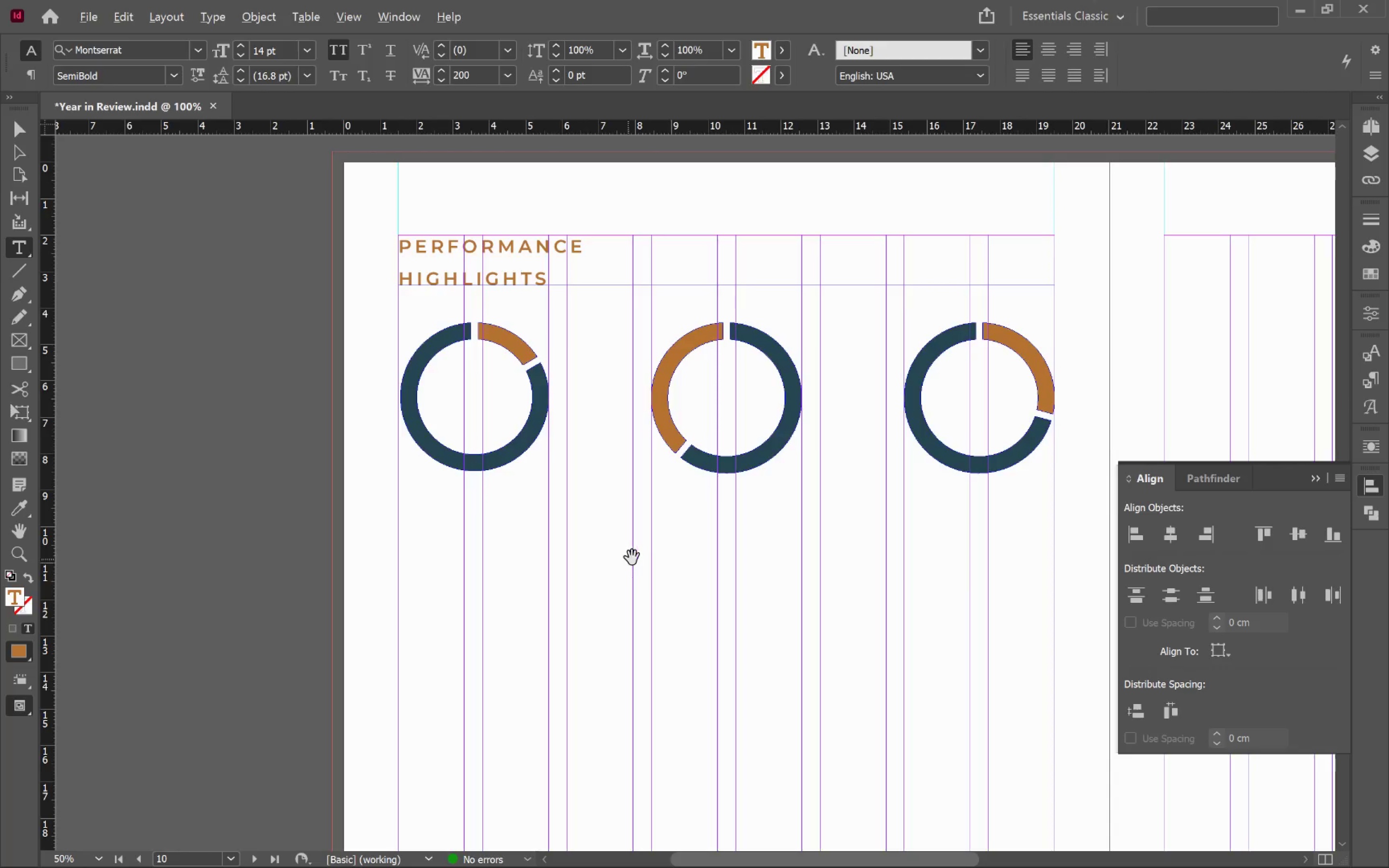 
key(Alt+Tab)
 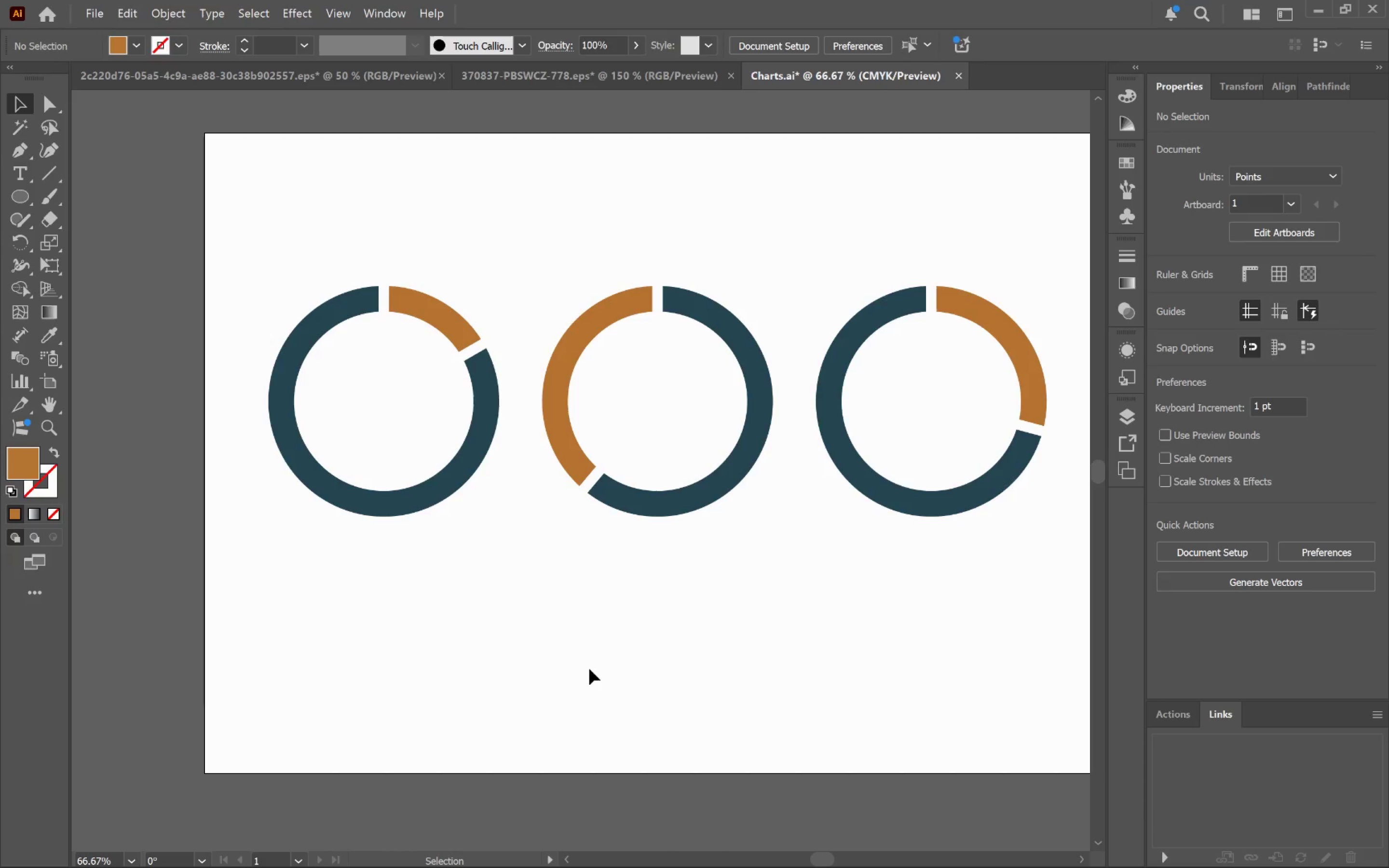 
key(T)
 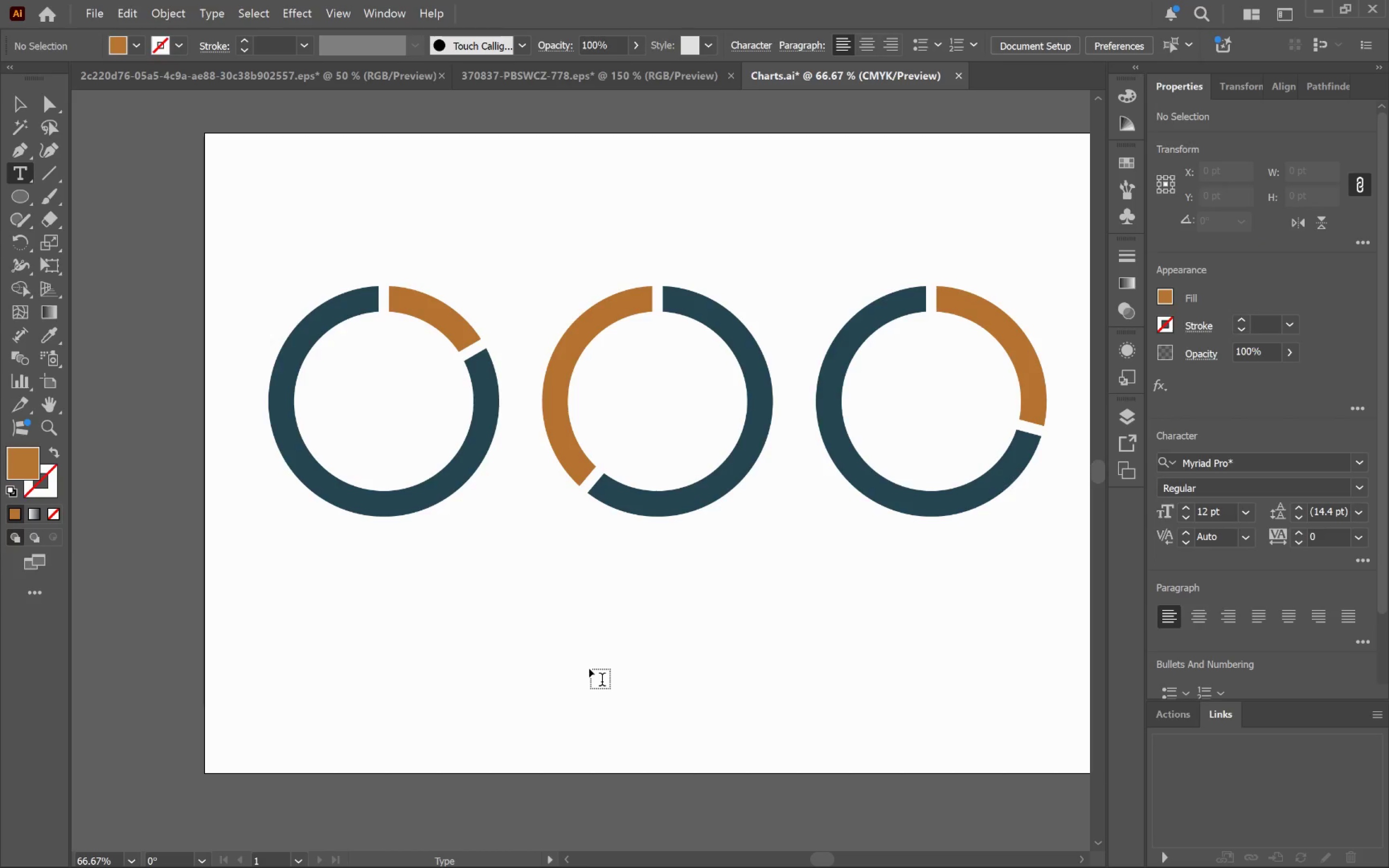 
left_click([589, 669])
 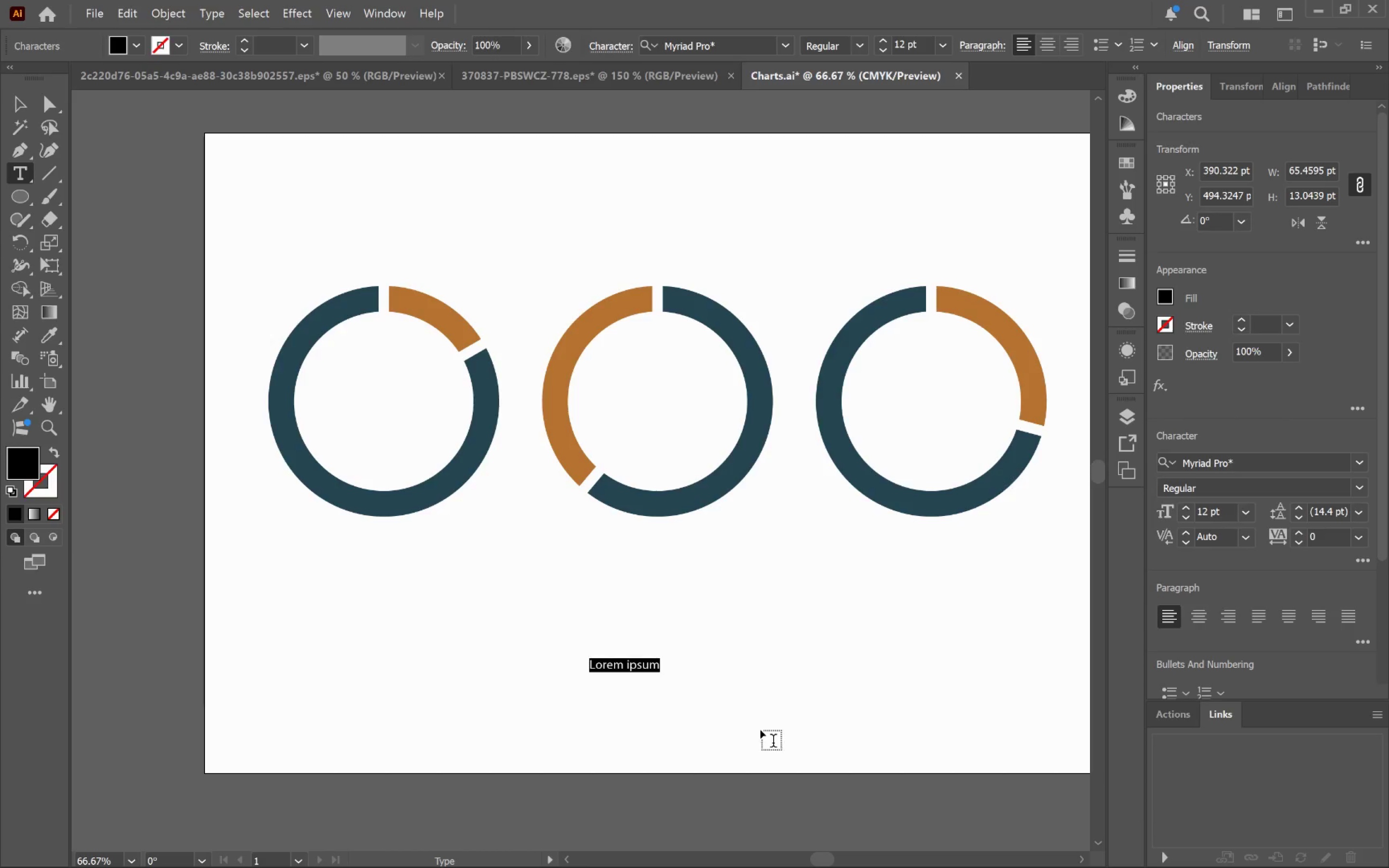 
type(95%)
 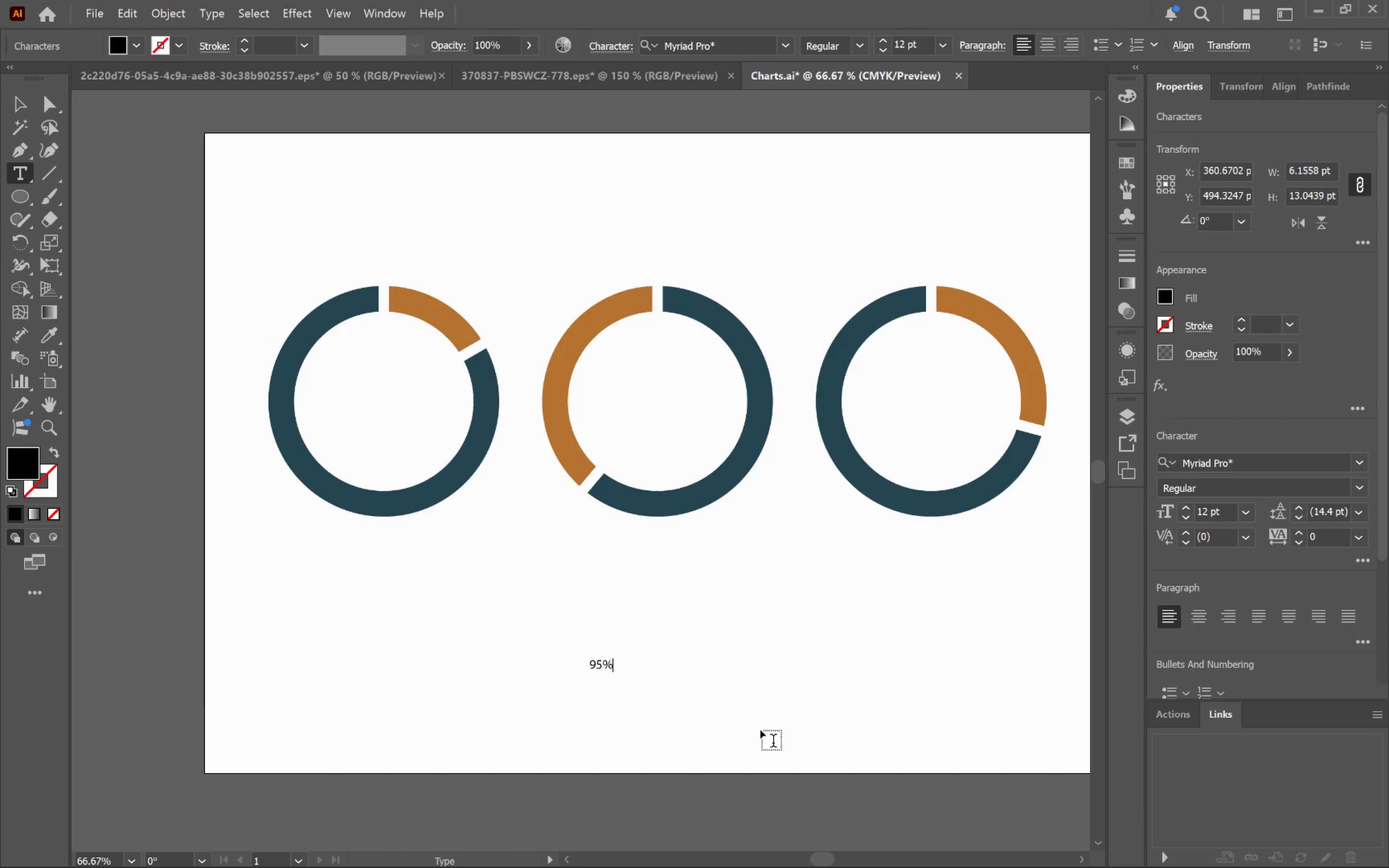 
hold_key(key=ControlLeft, duration=0.34)
left_click([754, 724])
 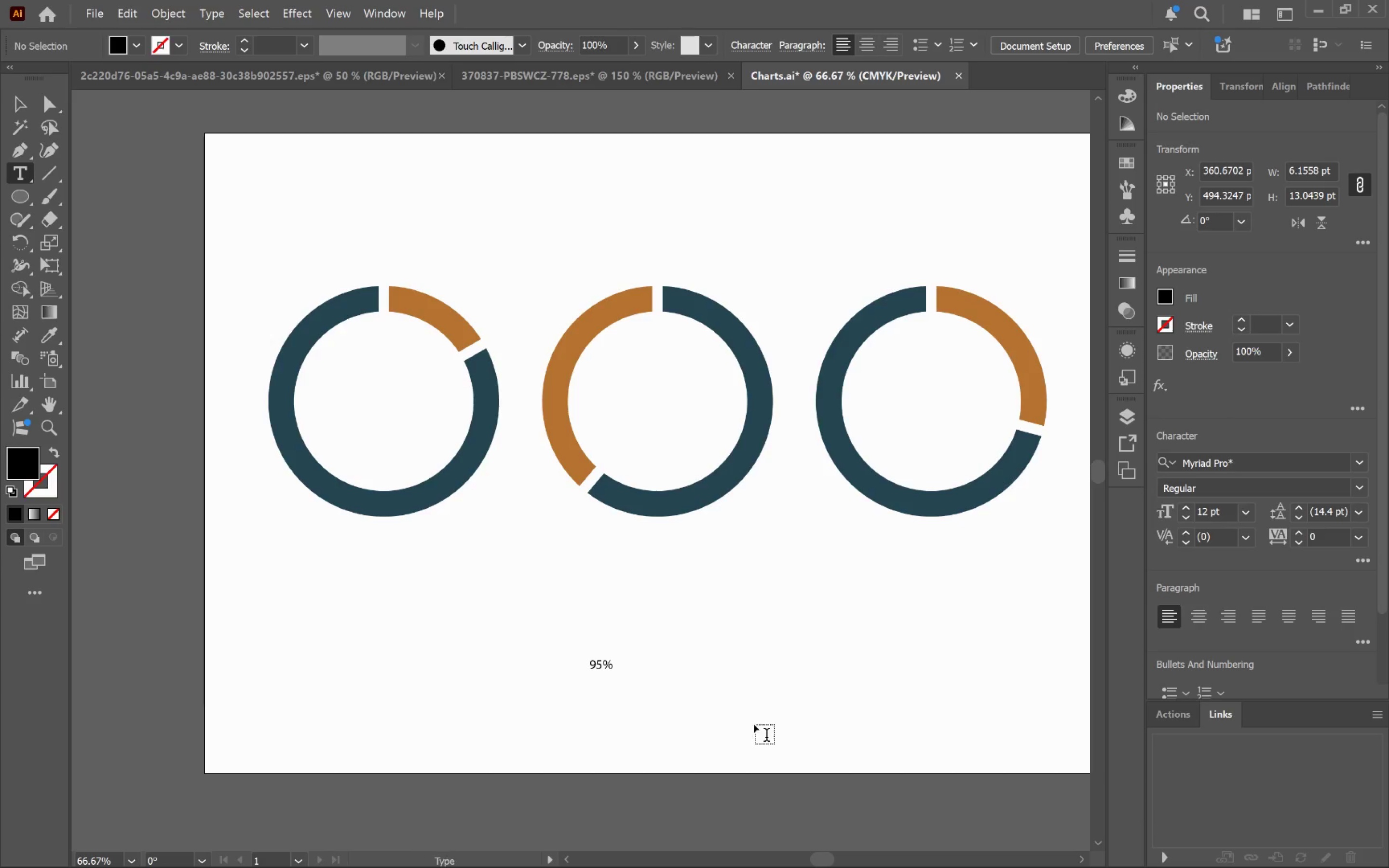 
key(V)
 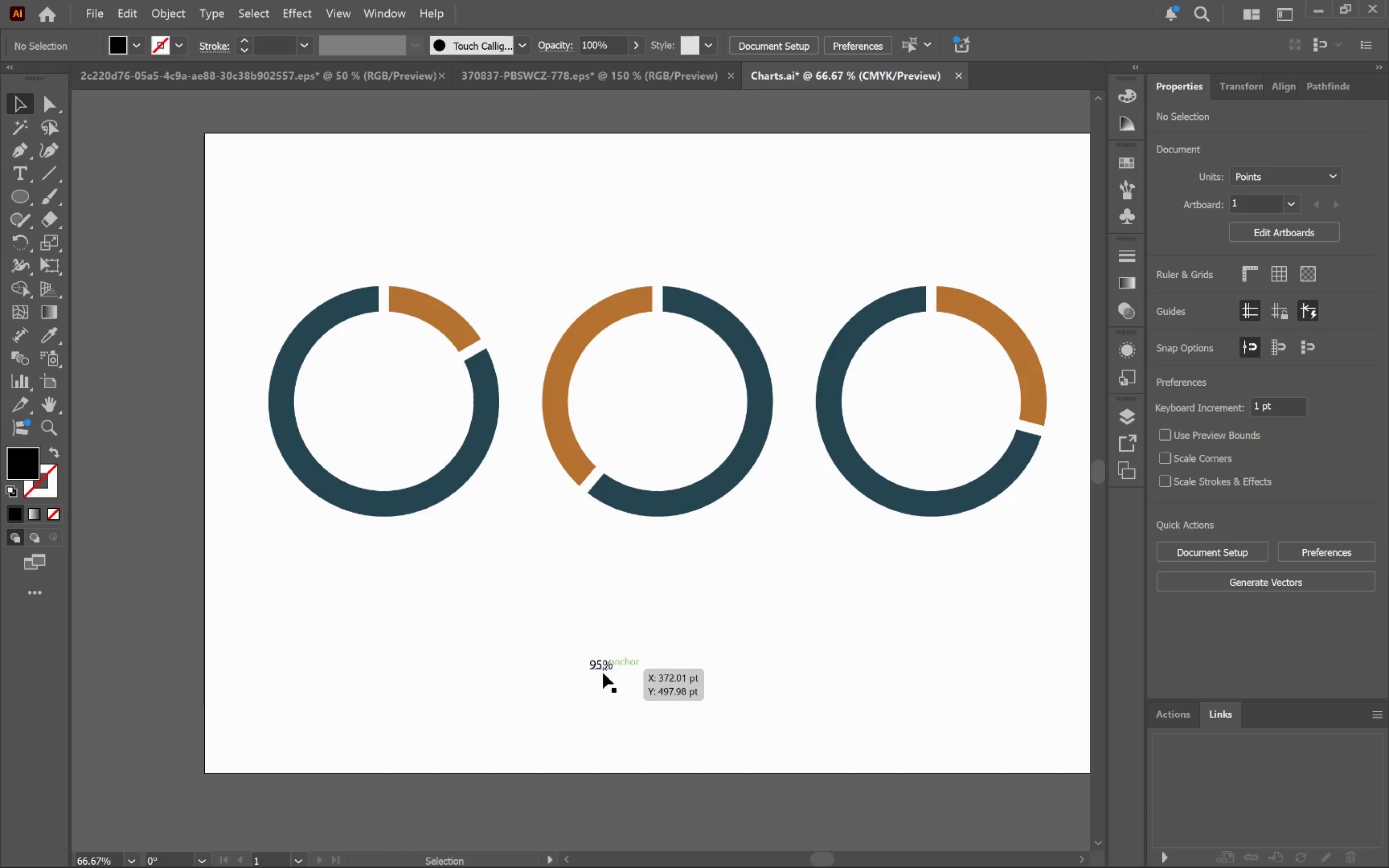 
left_click([603, 669])
 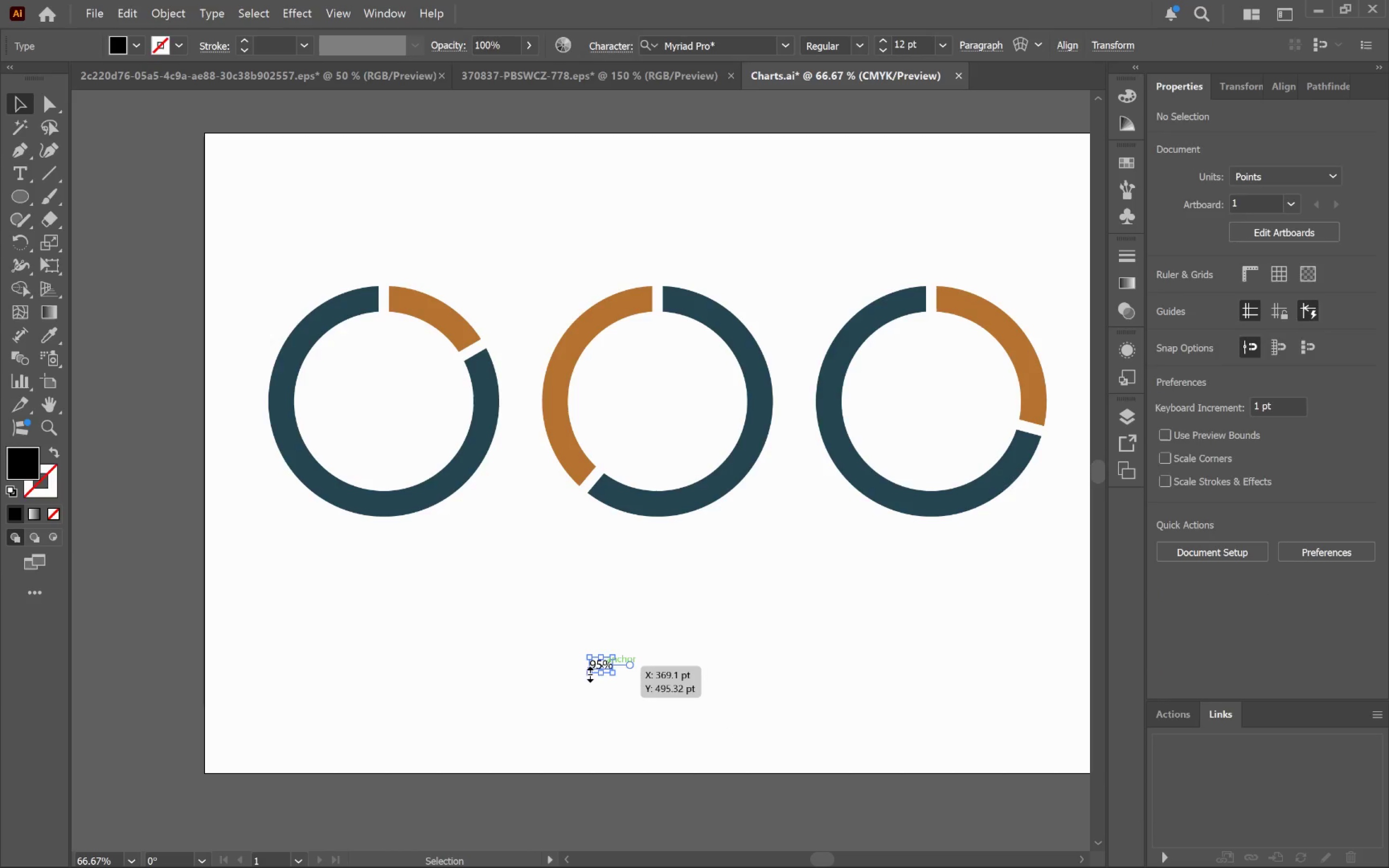 
hold_key(key=ShiftLeft, duration=1.78)
left_click_drag(start_coordinate=[585, 667], to_coordinate=[438, 668])
 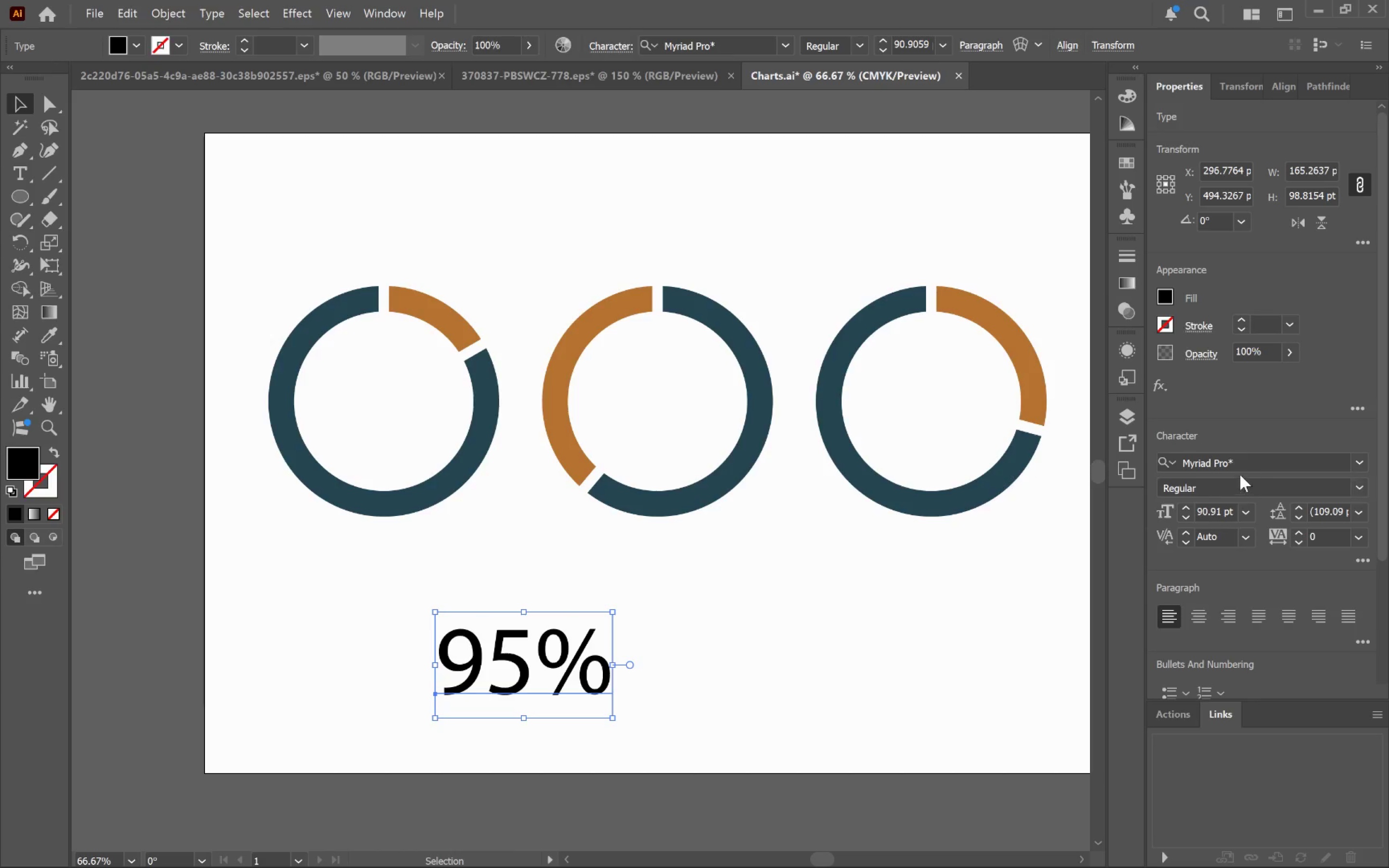 
left_click([1246, 469])
 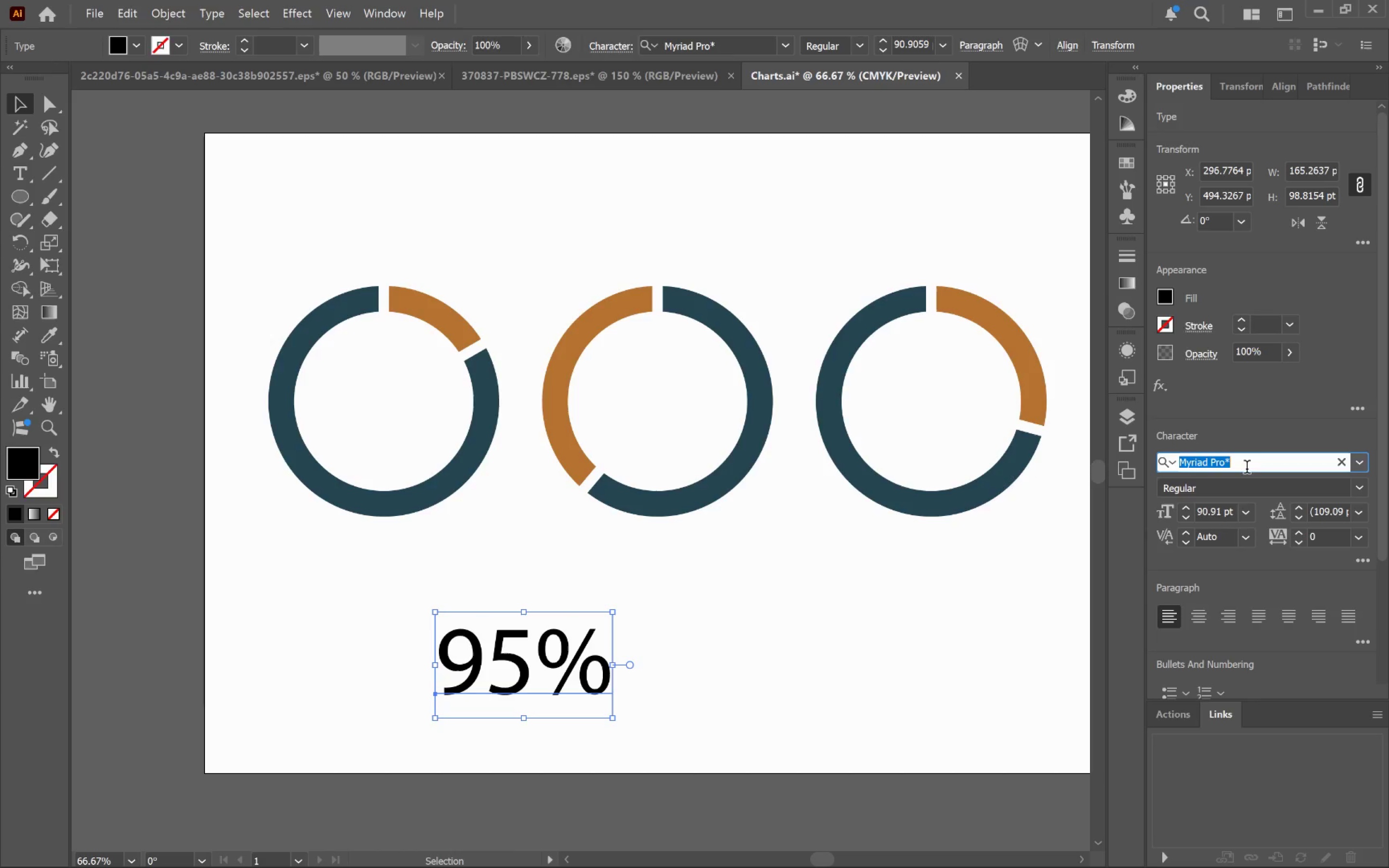 
triple_click([1247, 468])
 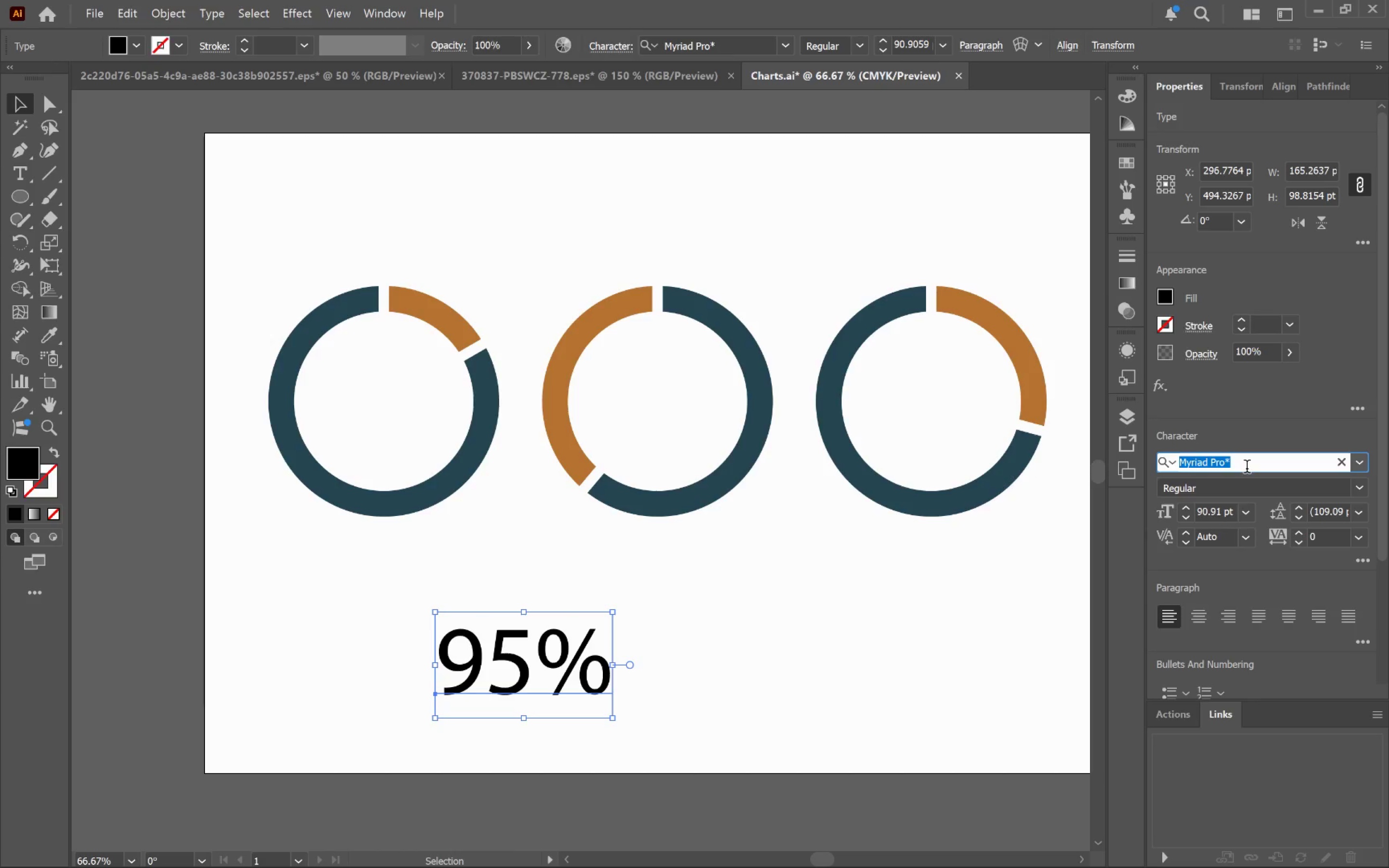 
type(monte)
key(Backspace)
key(Backspace)
type(tse)
 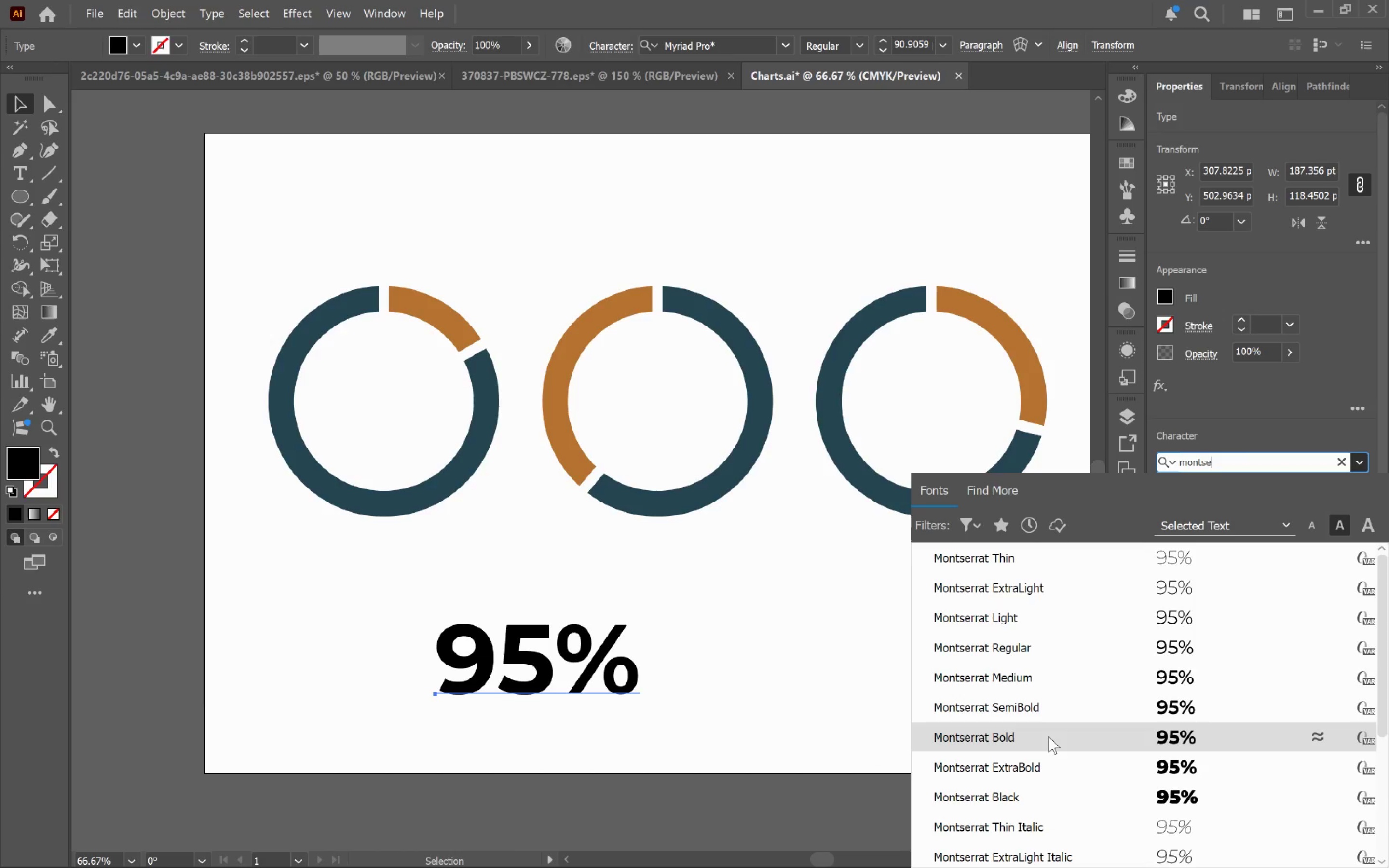 
left_click([1048, 736])
 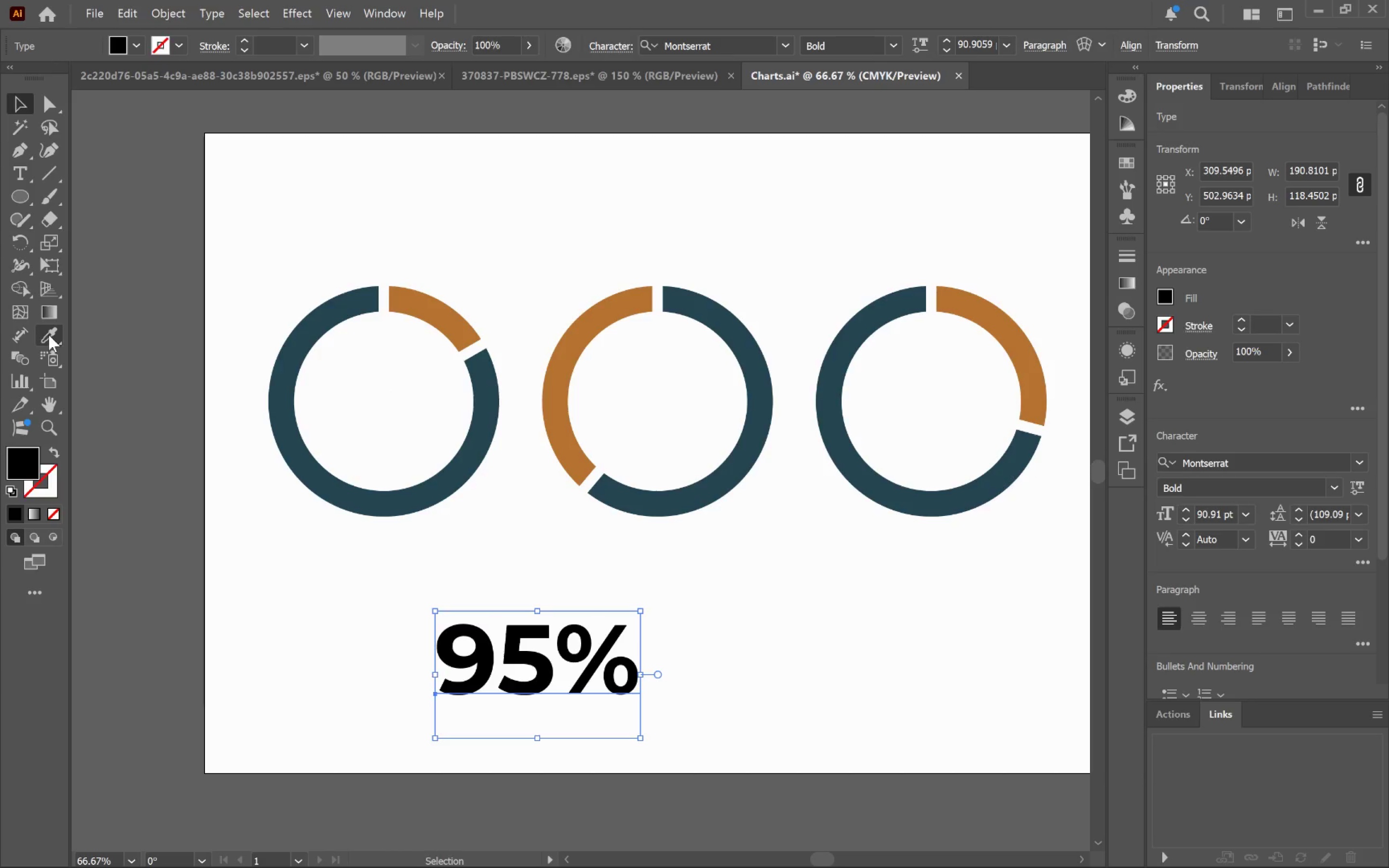 
left_click([443, 321])
 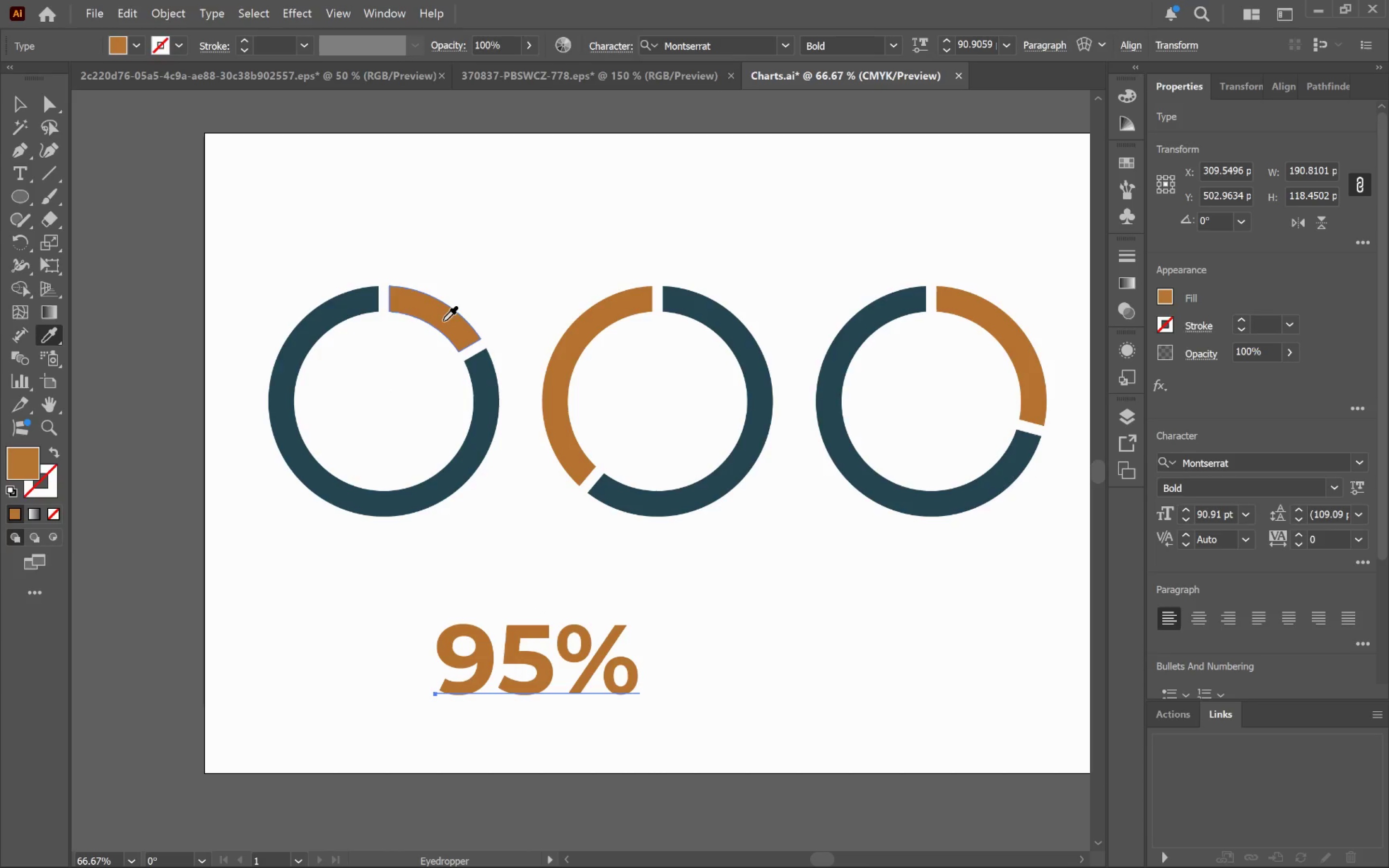 
key(V)
 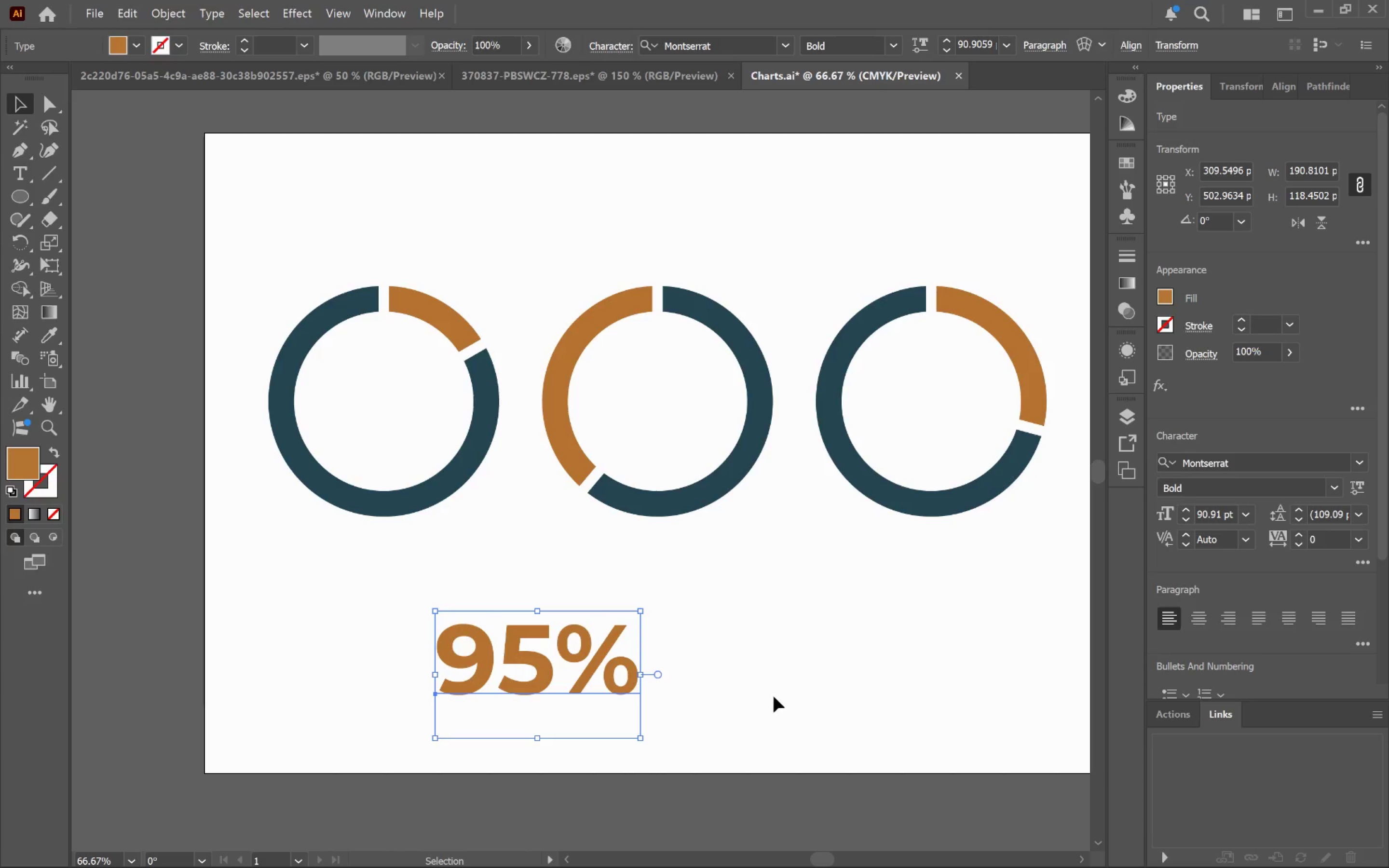 
left_click([769, 689])
 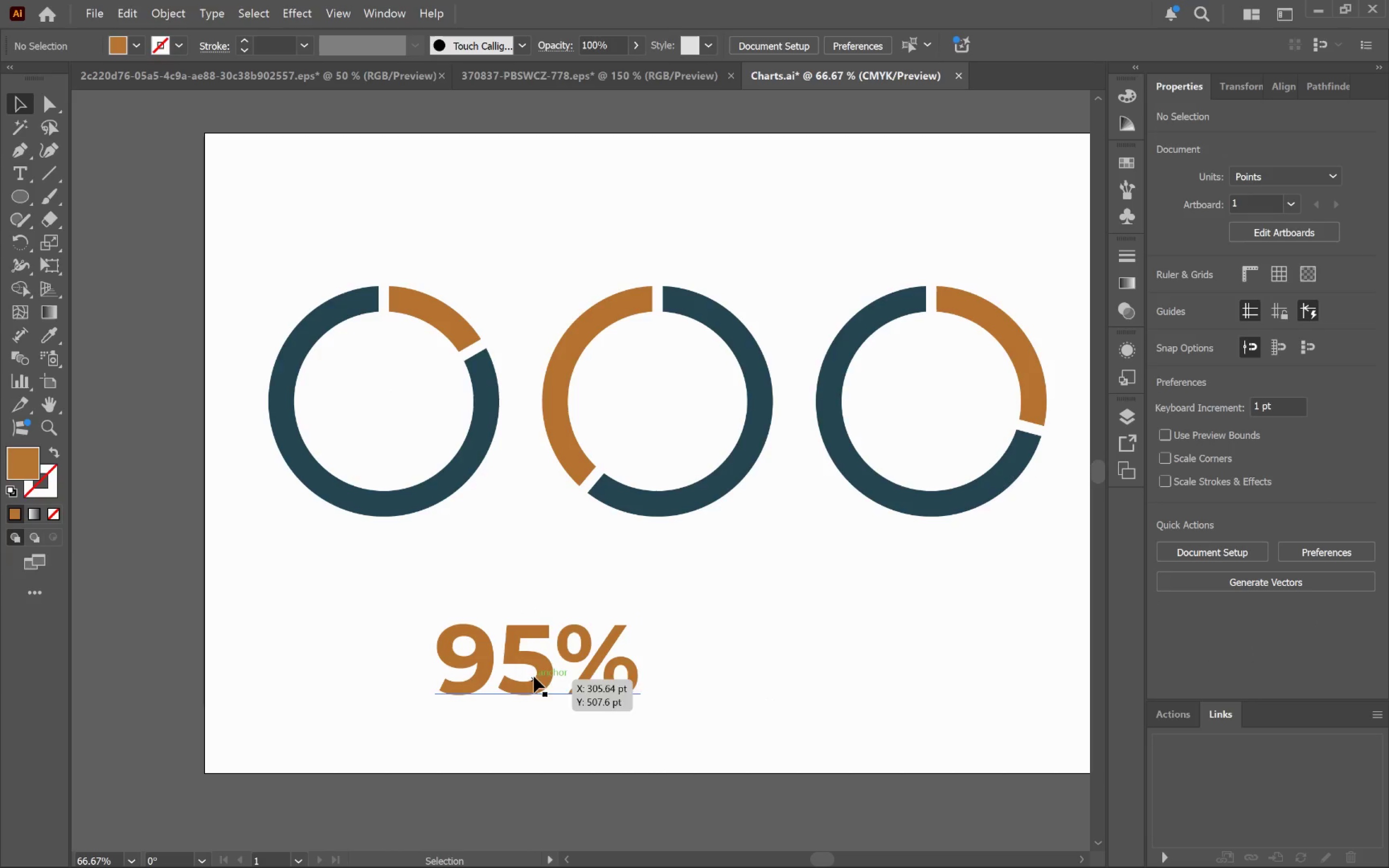 
left_click_drag(start_coordinate=[543, 681], to_coordinate=[389, 414])
 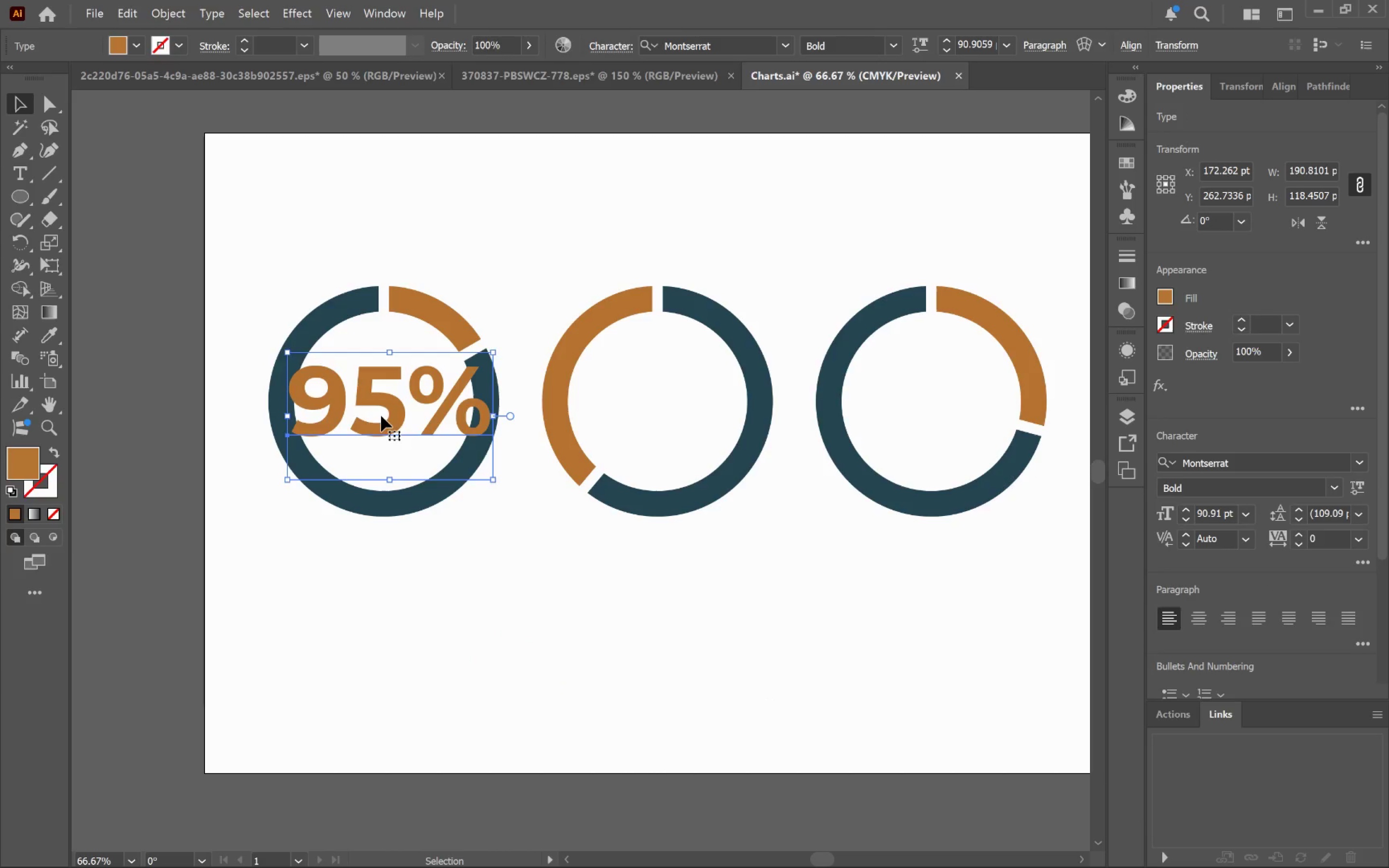 
left_click_drag(start_coordinate=[390, 418], to_coordinate=[667, 431])
 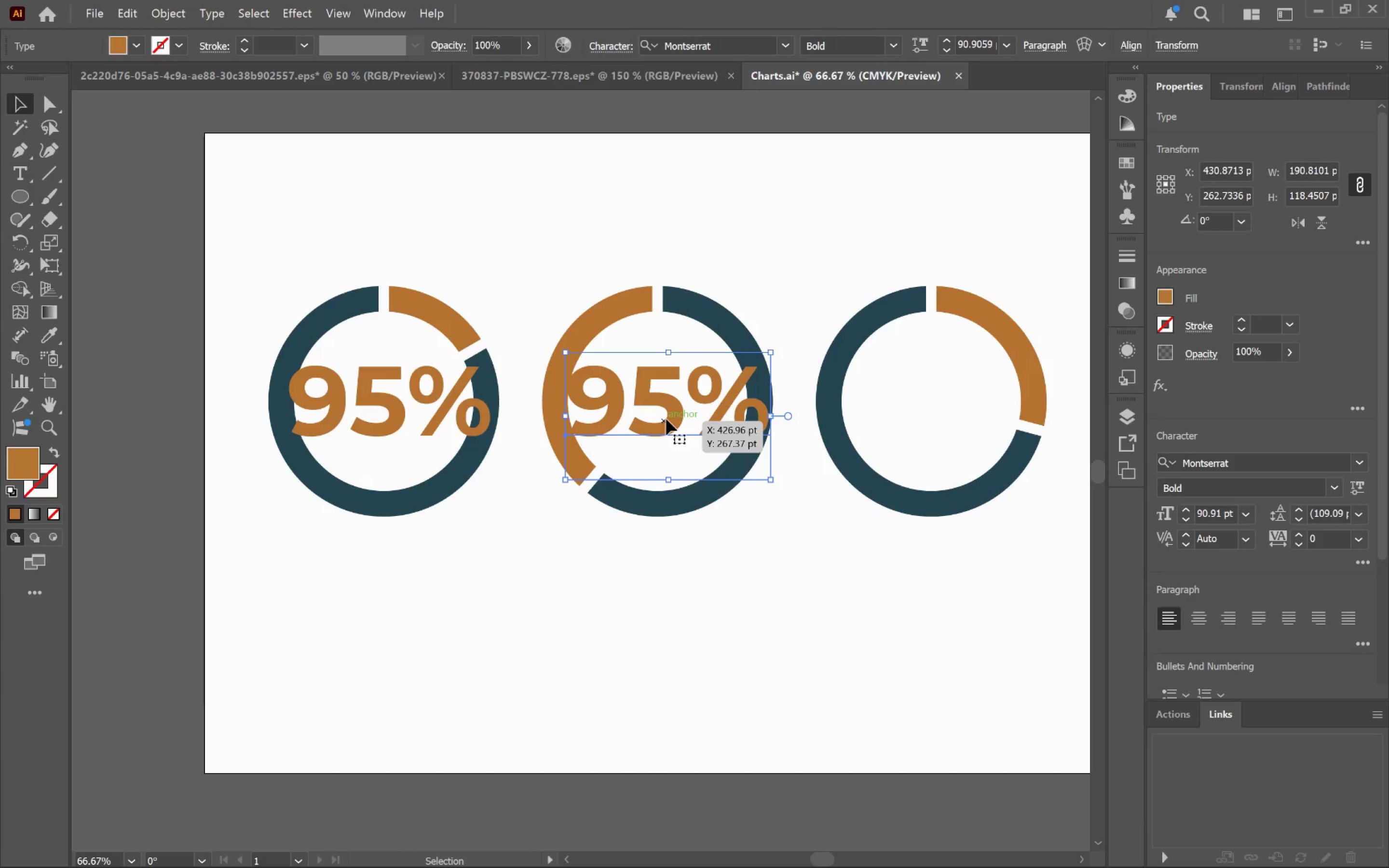 
hold_key(key=AltLeft, duration=0.98)
 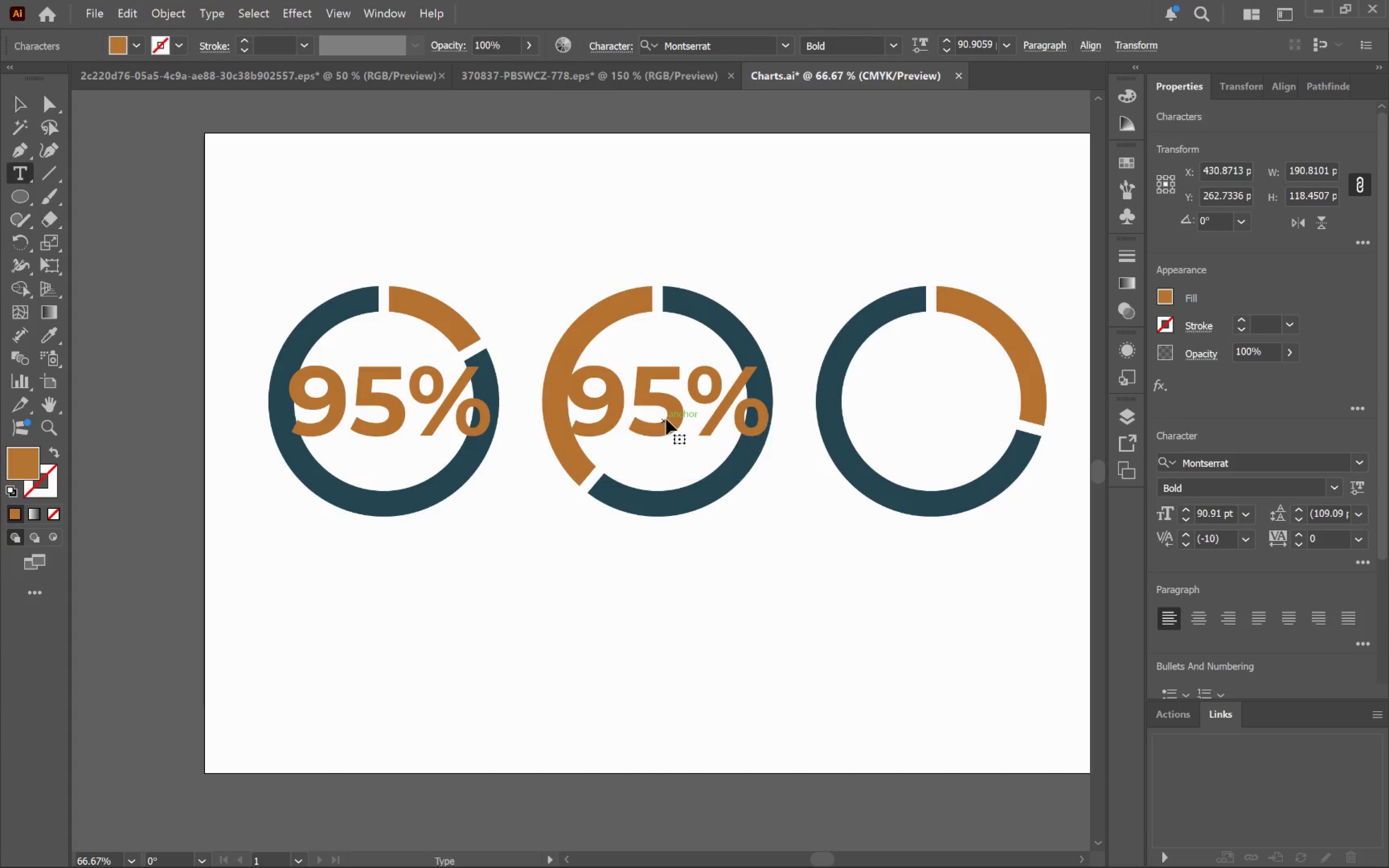 
hold_key(key=ShiftLeft, duration=0.8)
 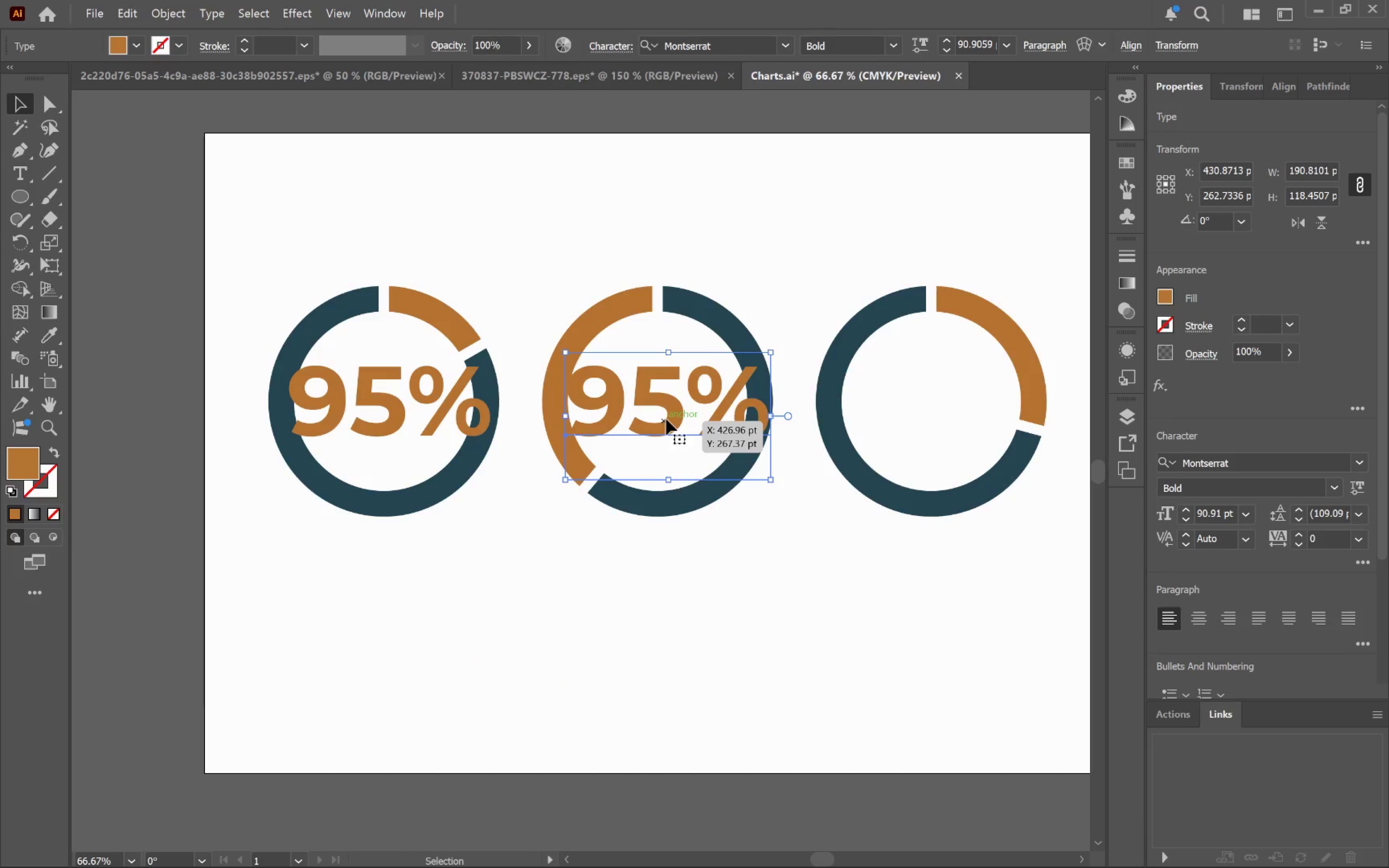 
double_click([666, 419])
 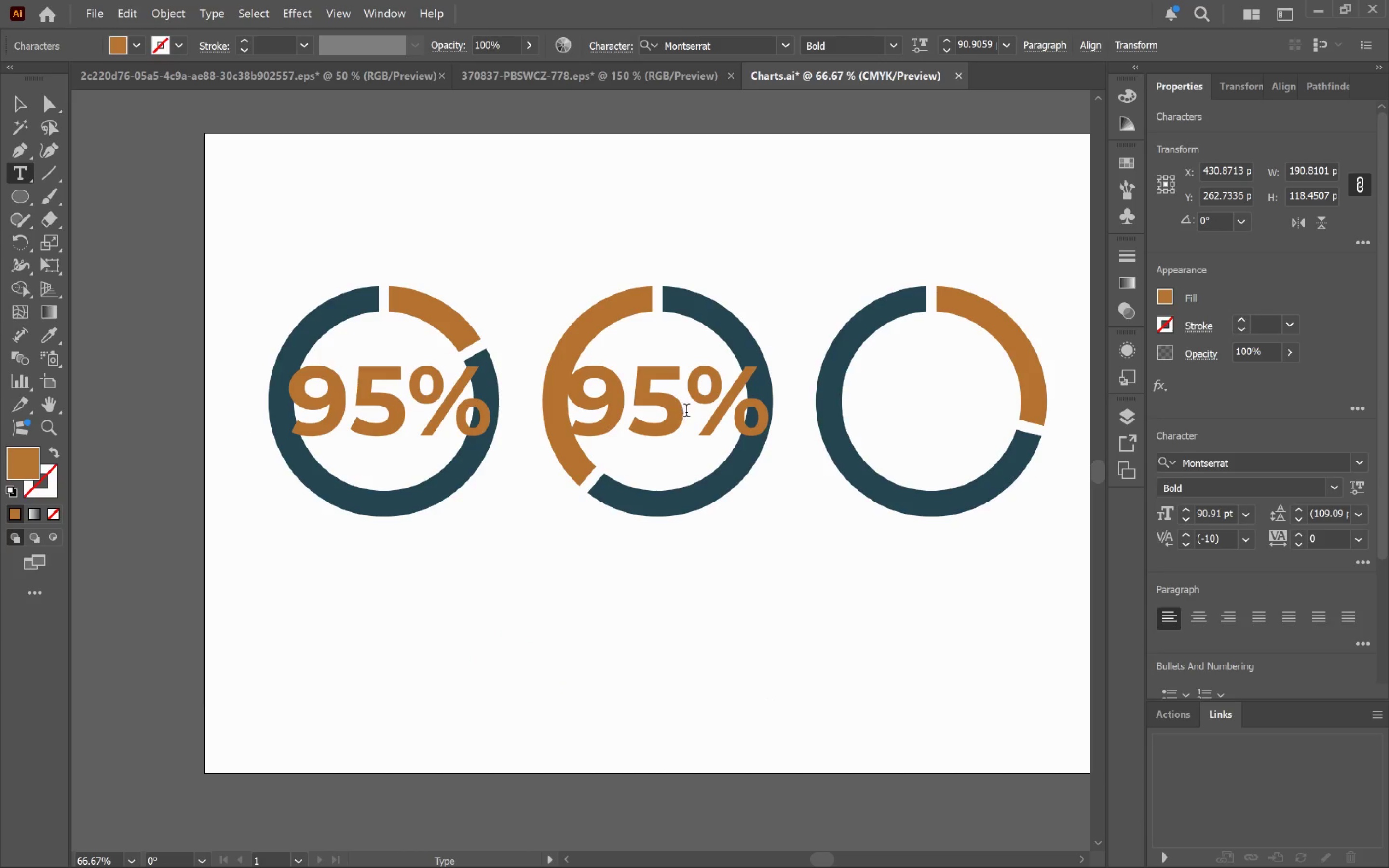 
left_click_drag(start_coordinate=[687, 411], to_coordinate=[531, 396])
 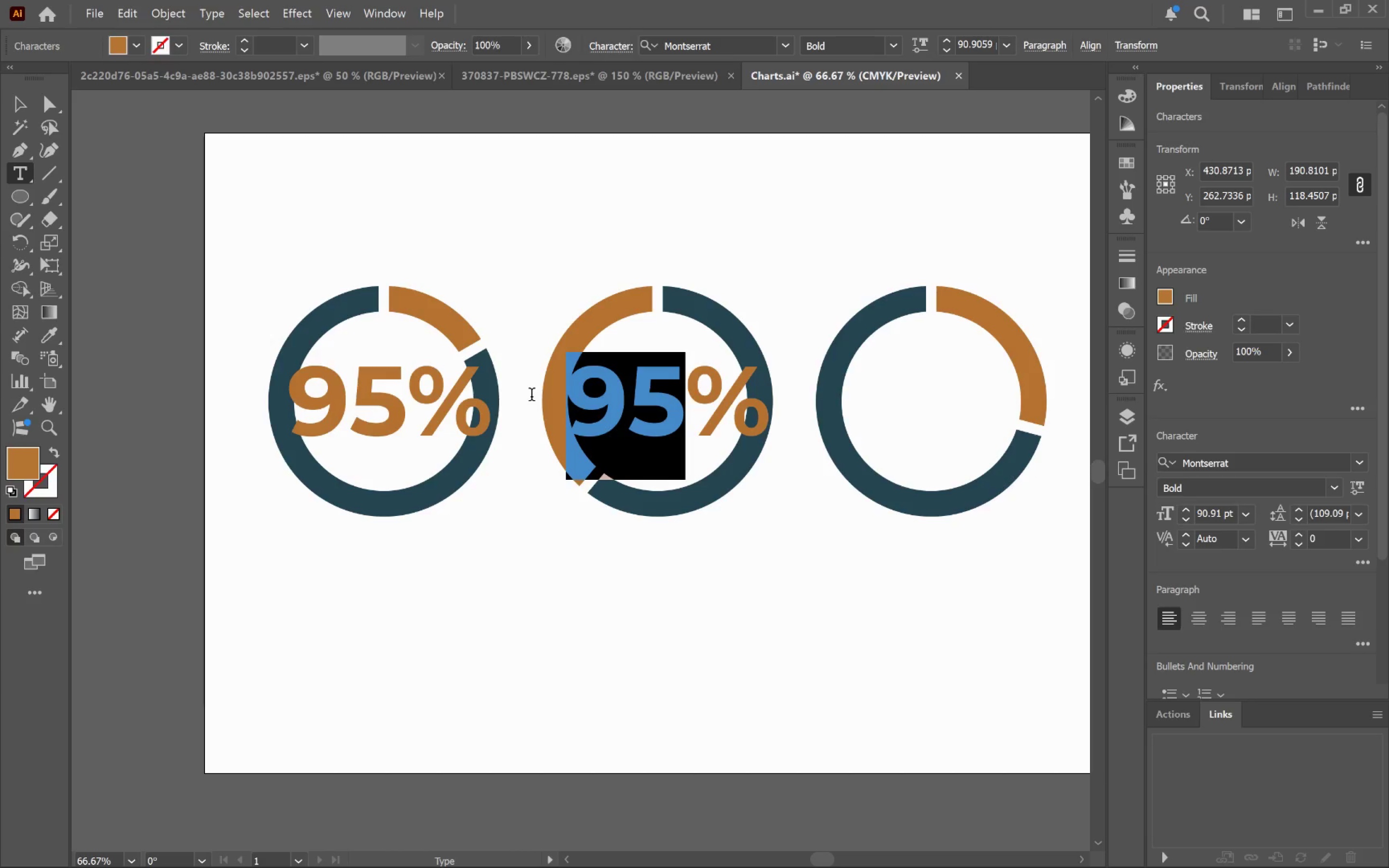 
type(69)
 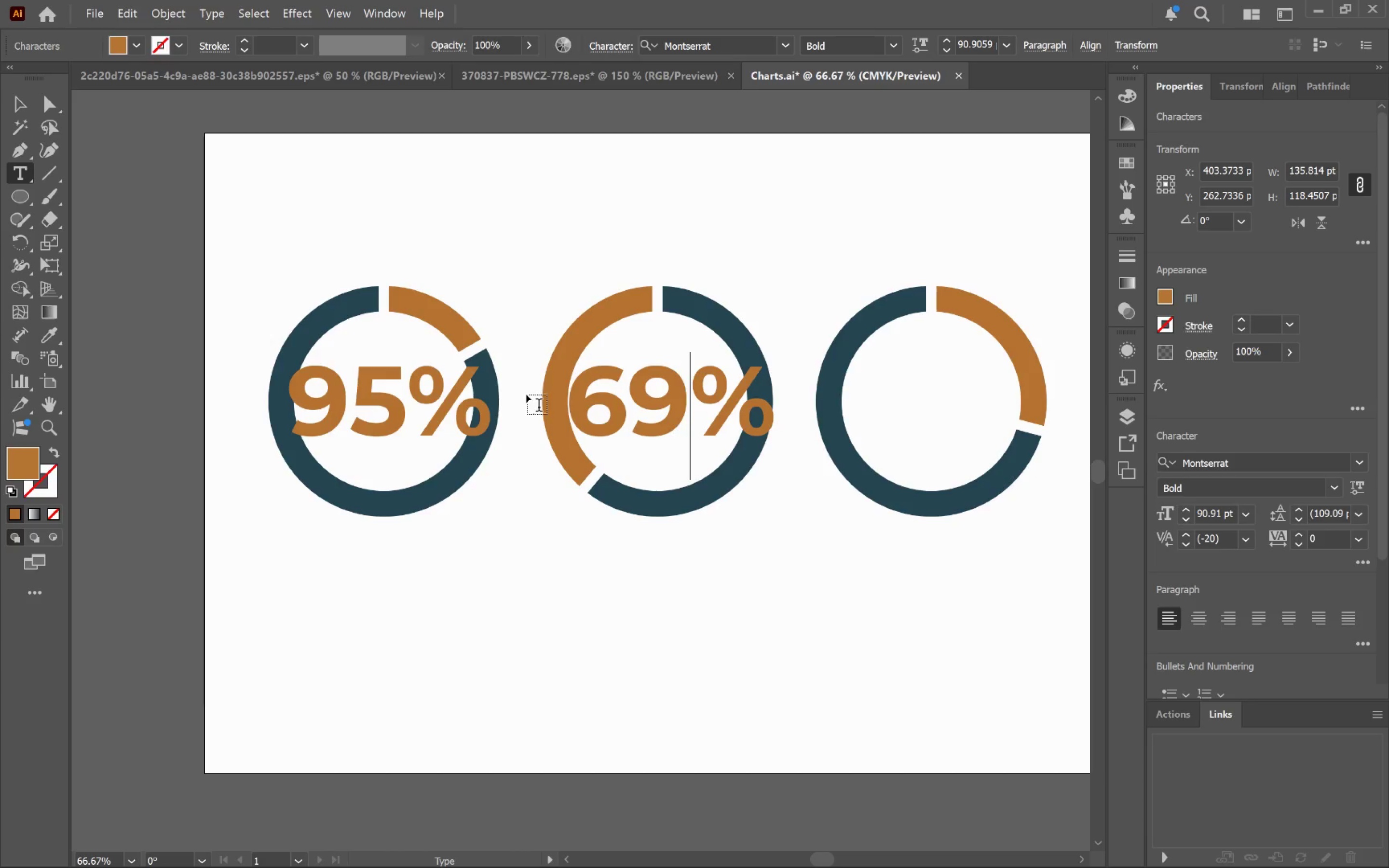 
hold_key(key=ControlLeft, duration=1.53)
hold_key(key=AltLeft, duration=1.33)
left_click_drag(start_coordinate=[679, 423], to_coordinate=[952, 428])
 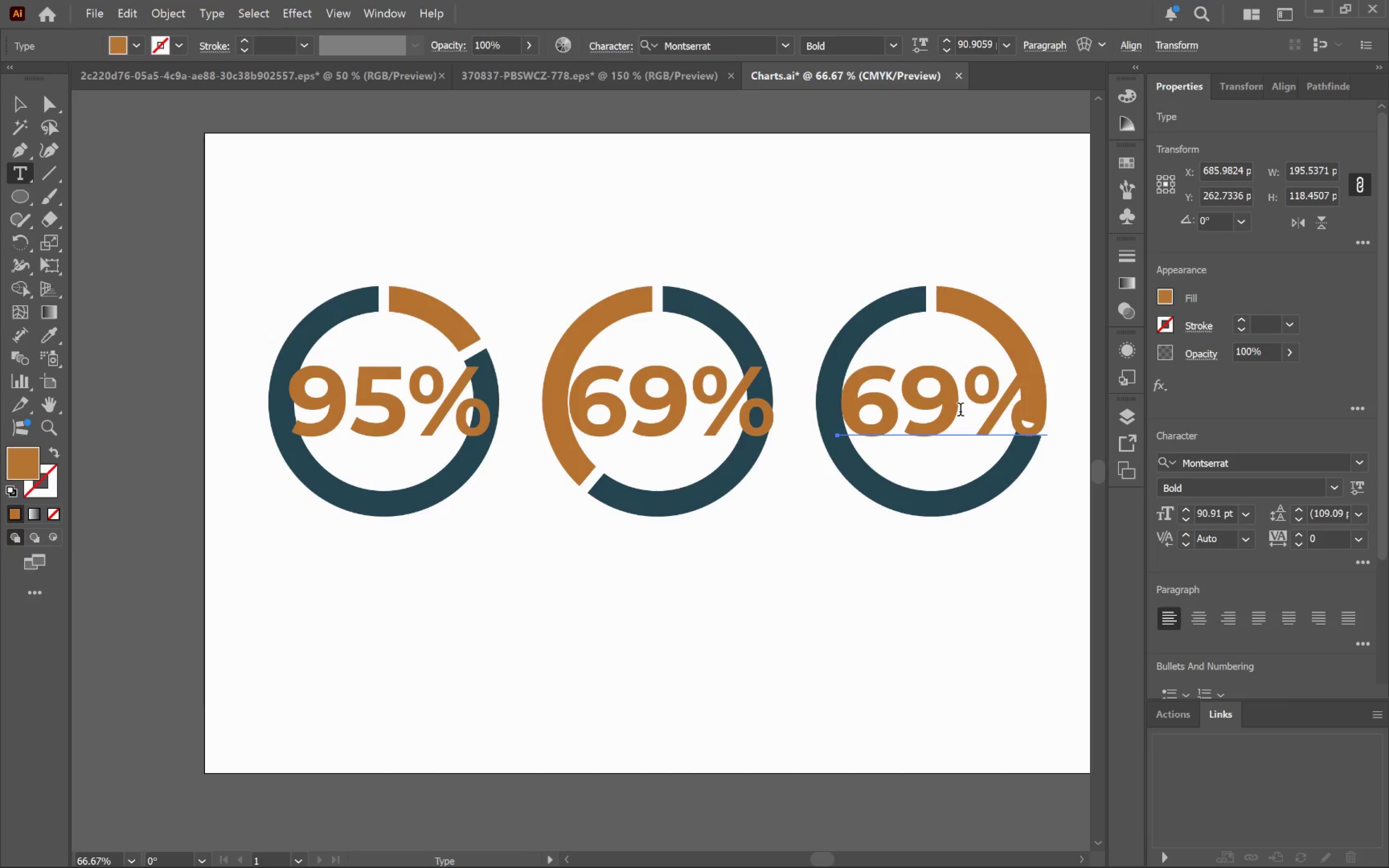 
hold_key(key=ShiftLeft, duration=1.0)
 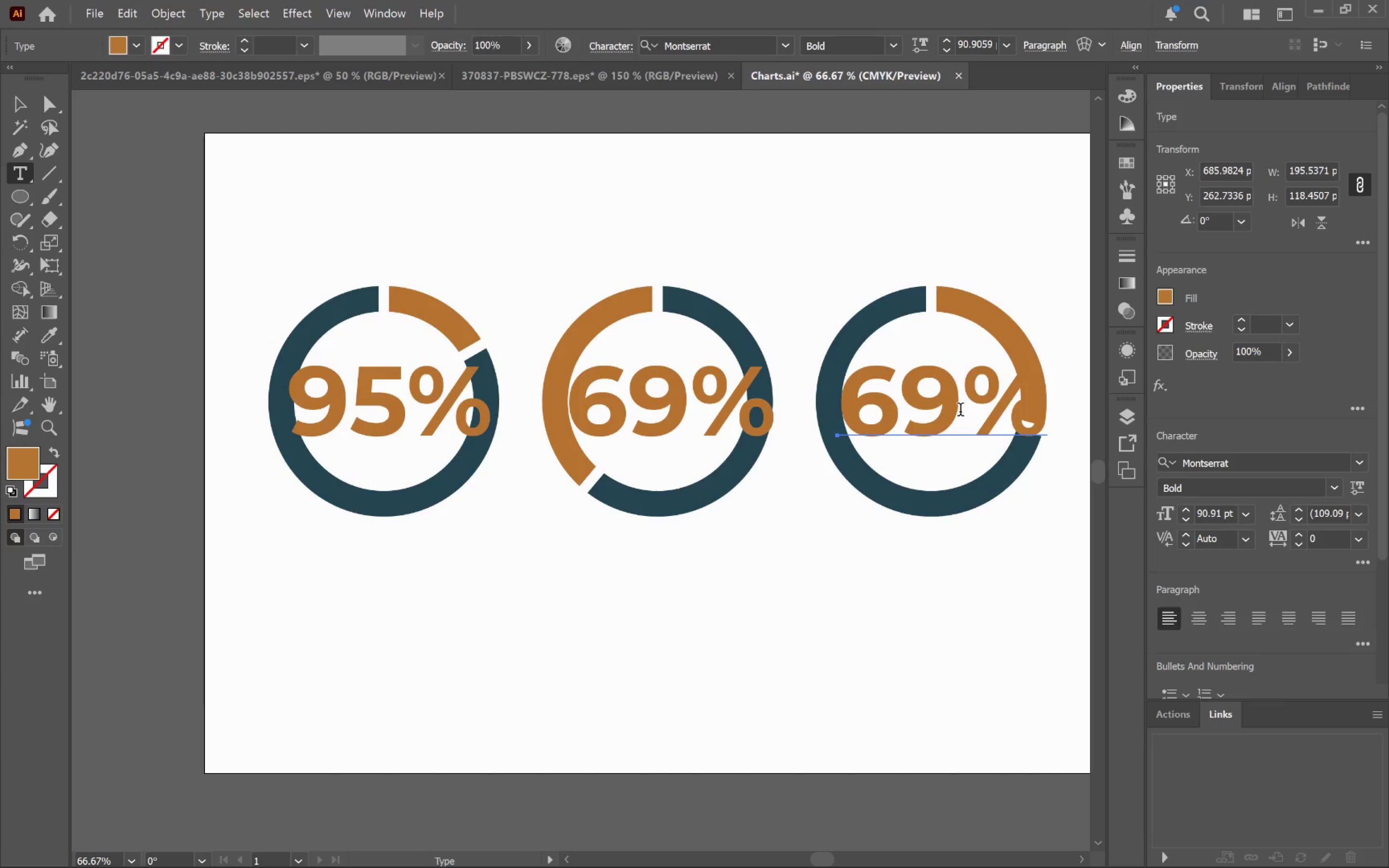 
left_click_drag(start_coordinate=[959, 411], to_coordinate=[864, 402])
 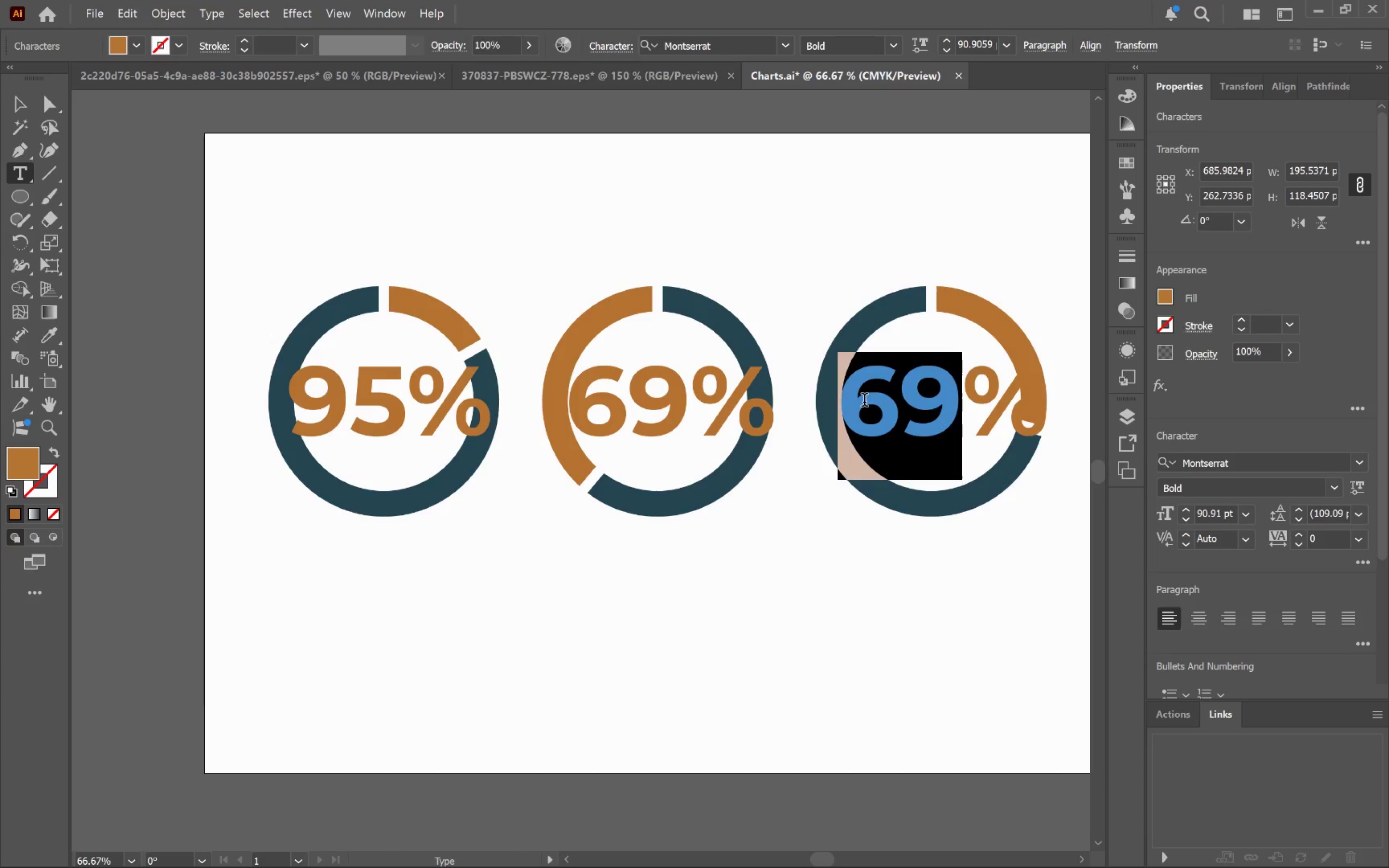 
type(35)
 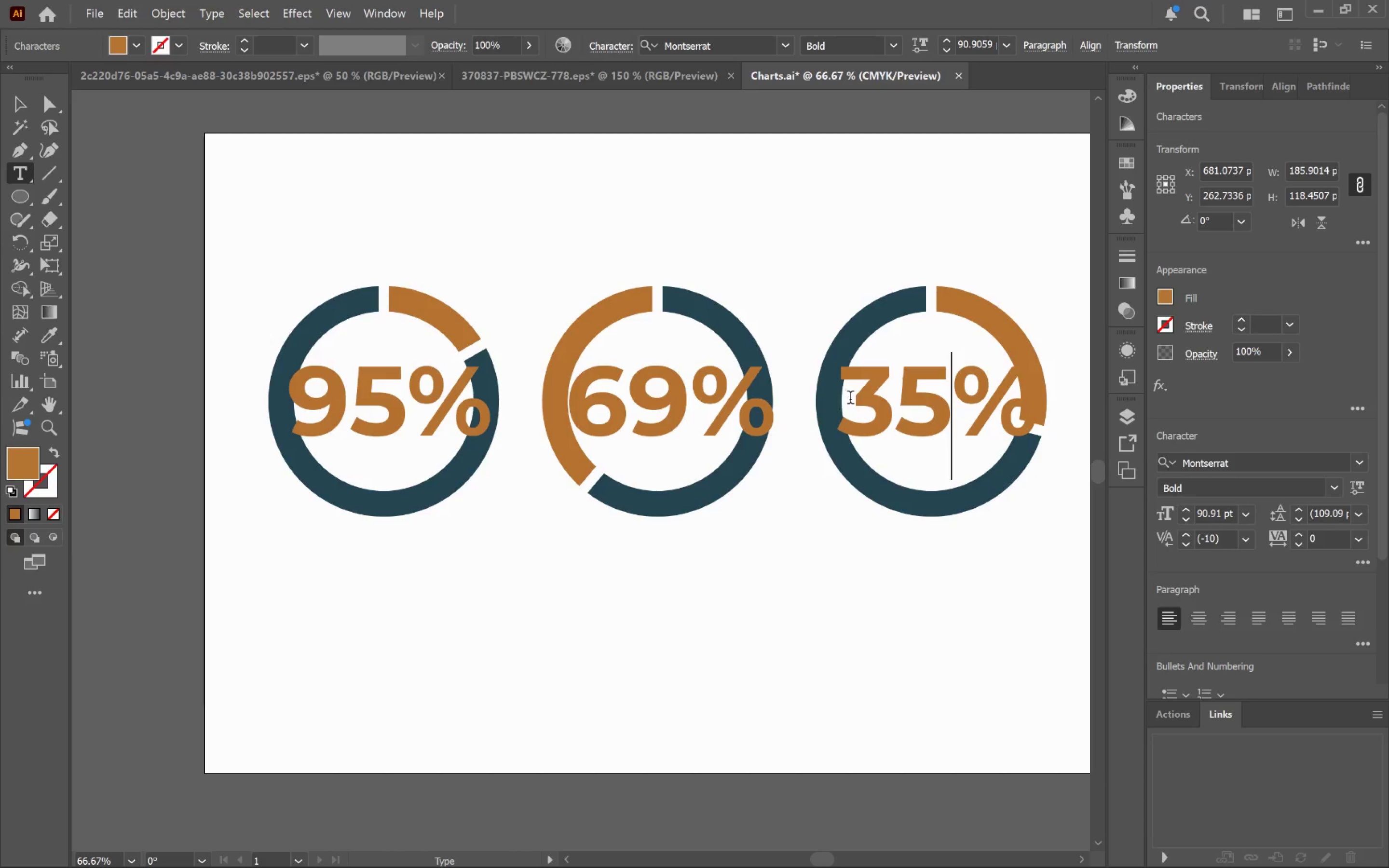 
hold_key(key=ControlLeft, duration=0.55)
 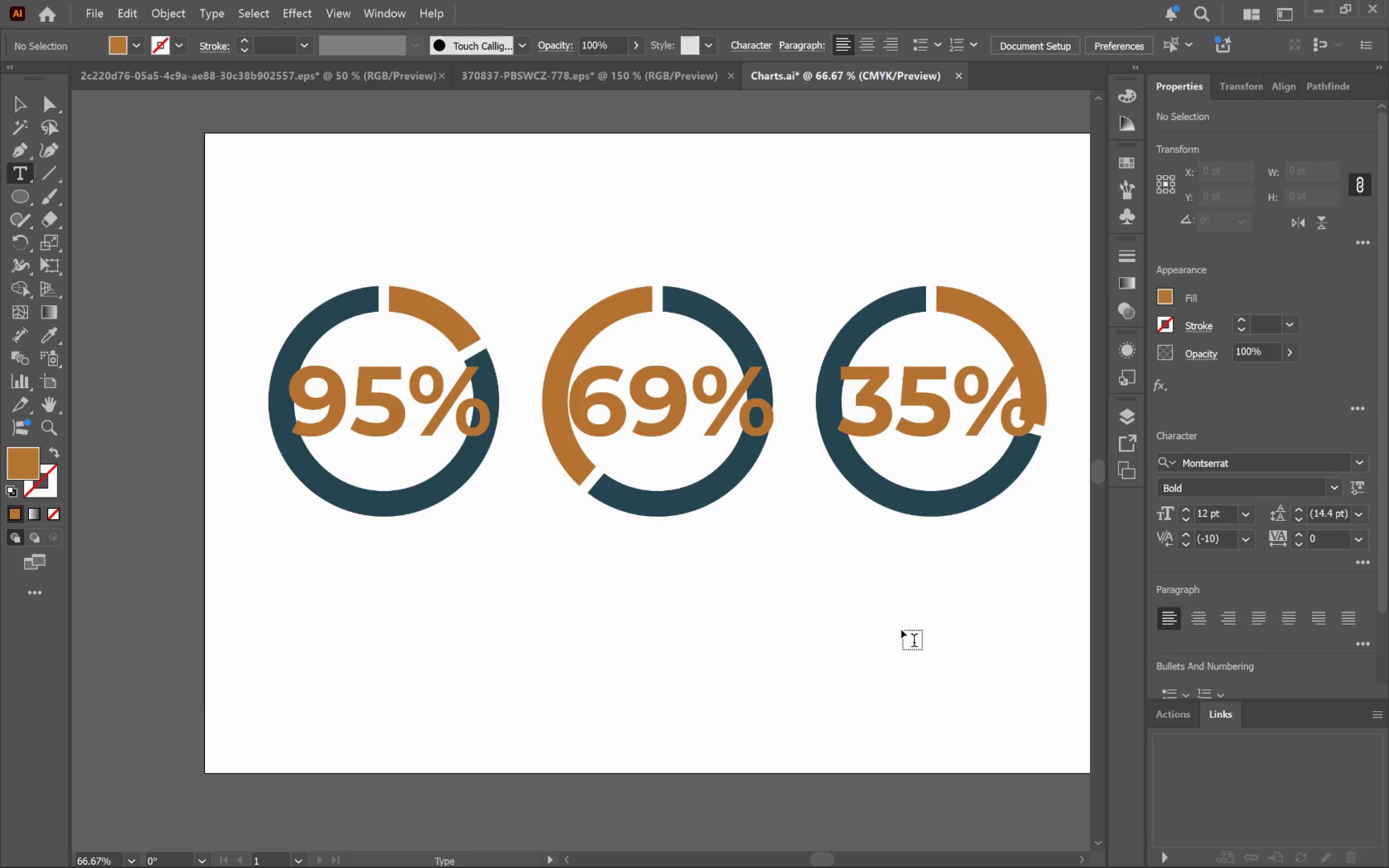 
key(V)
 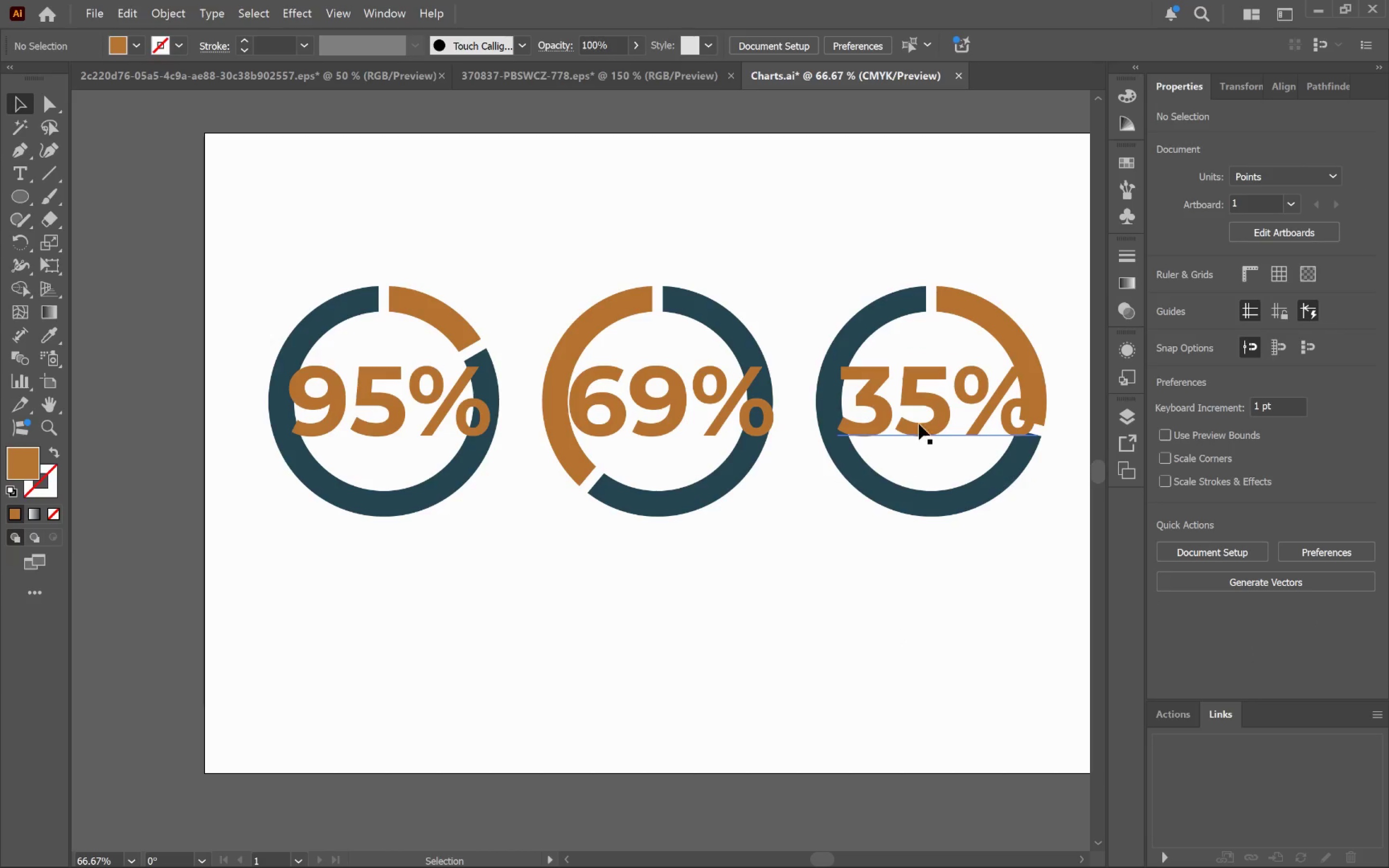 
left_click([918, 420])
 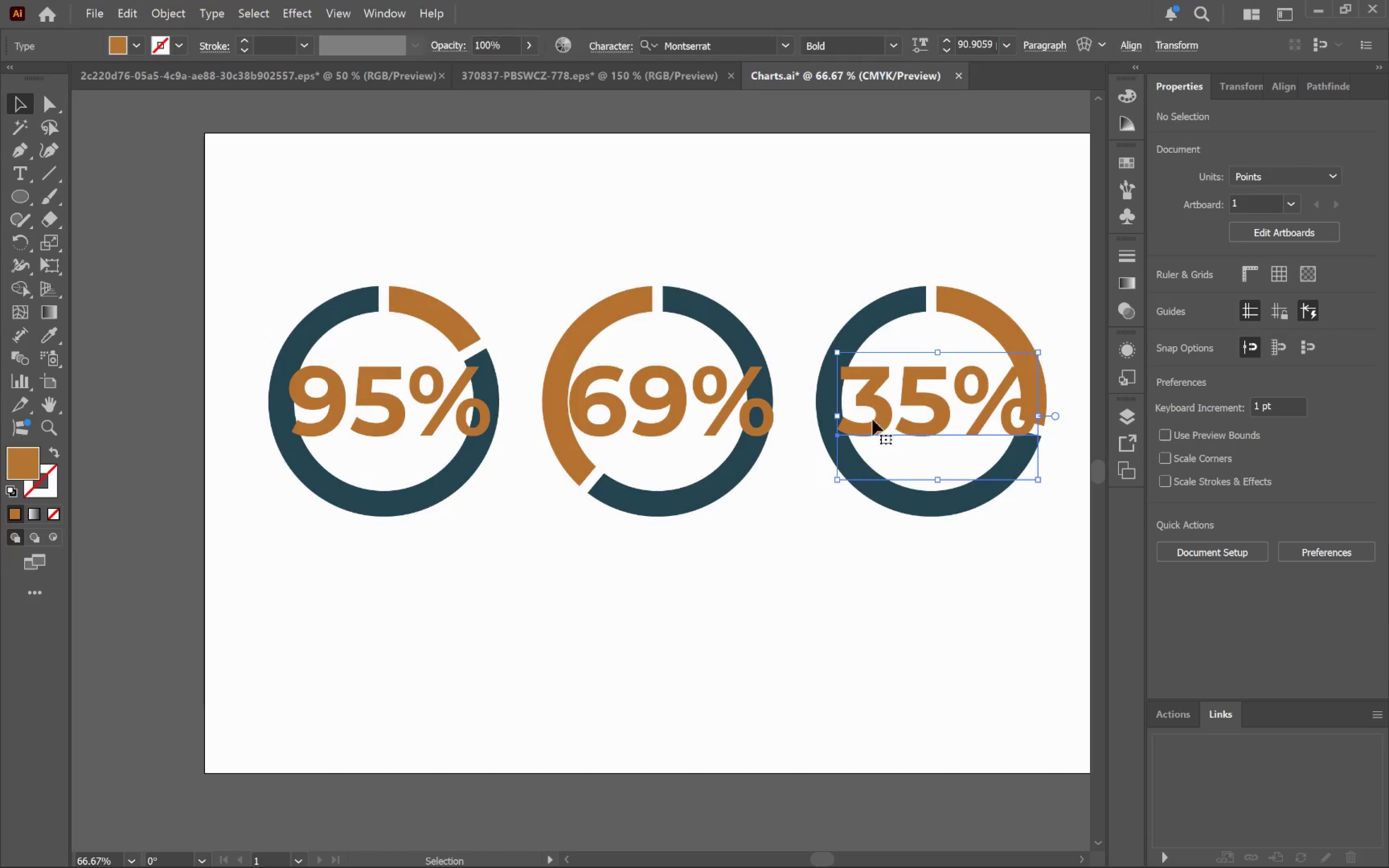 
hold_key(key=ShiftLeft, duration=1.19)
left_click([697, 415])
 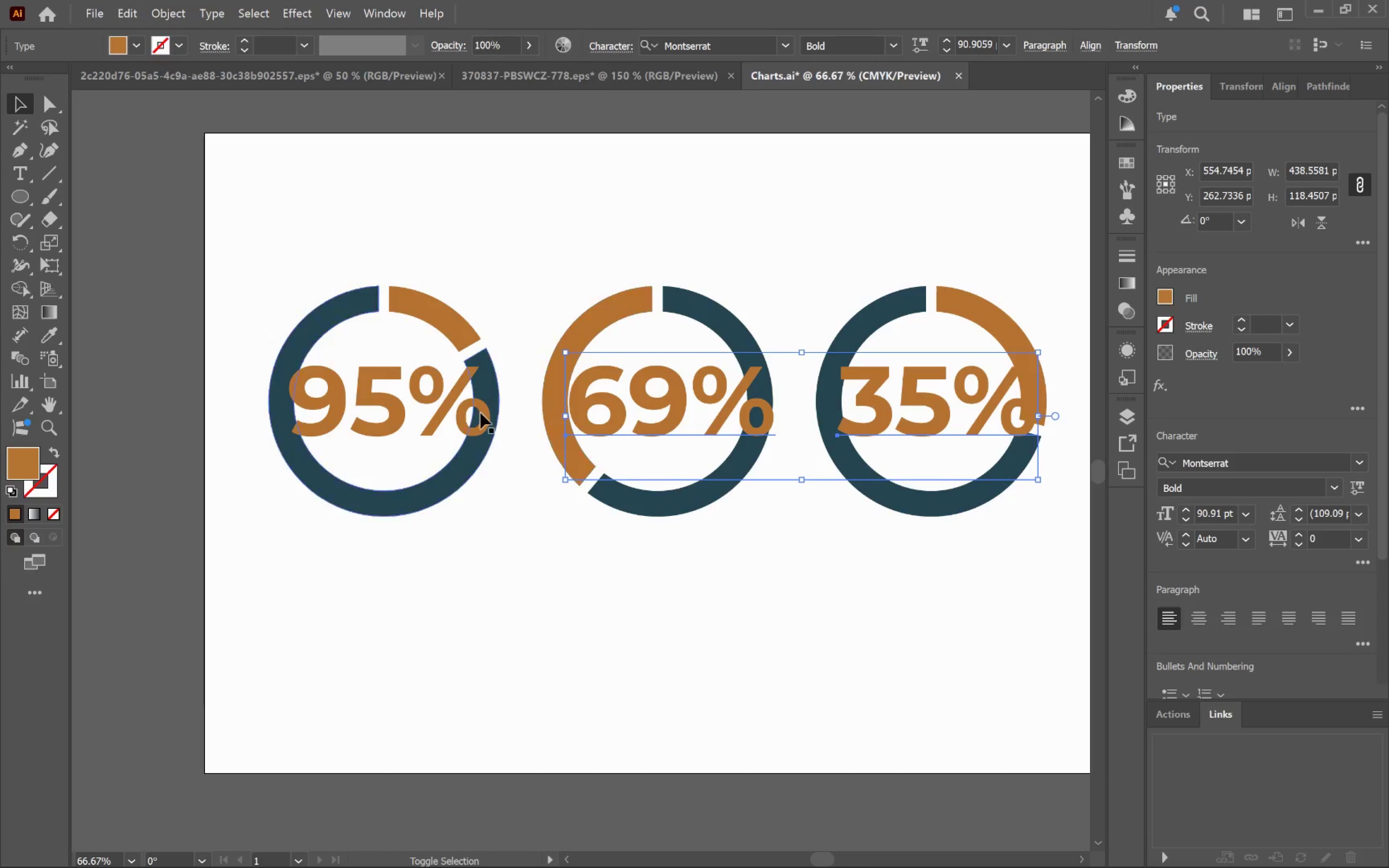 
left_click([439, 414])
 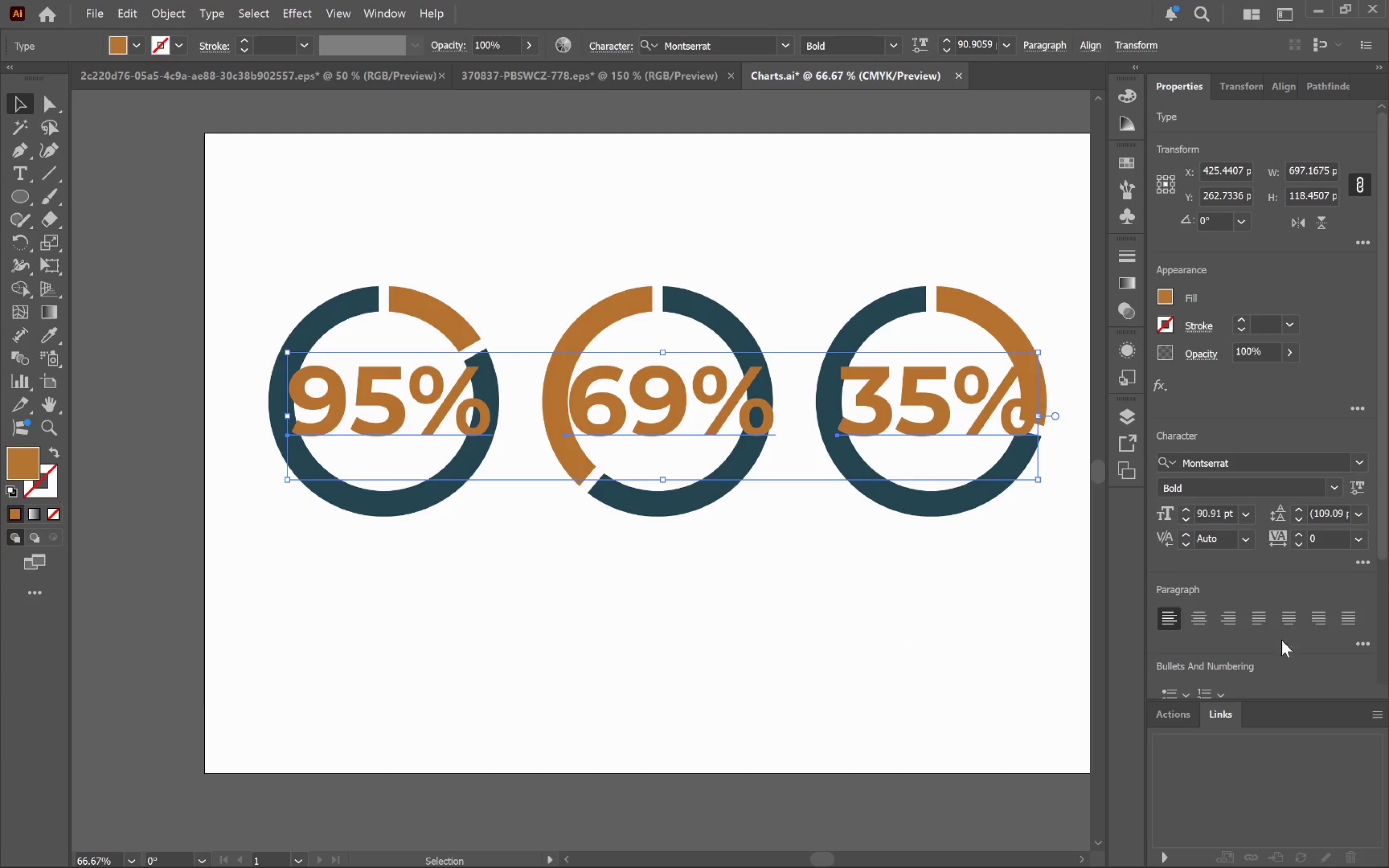 
left_click([1196, 622])
 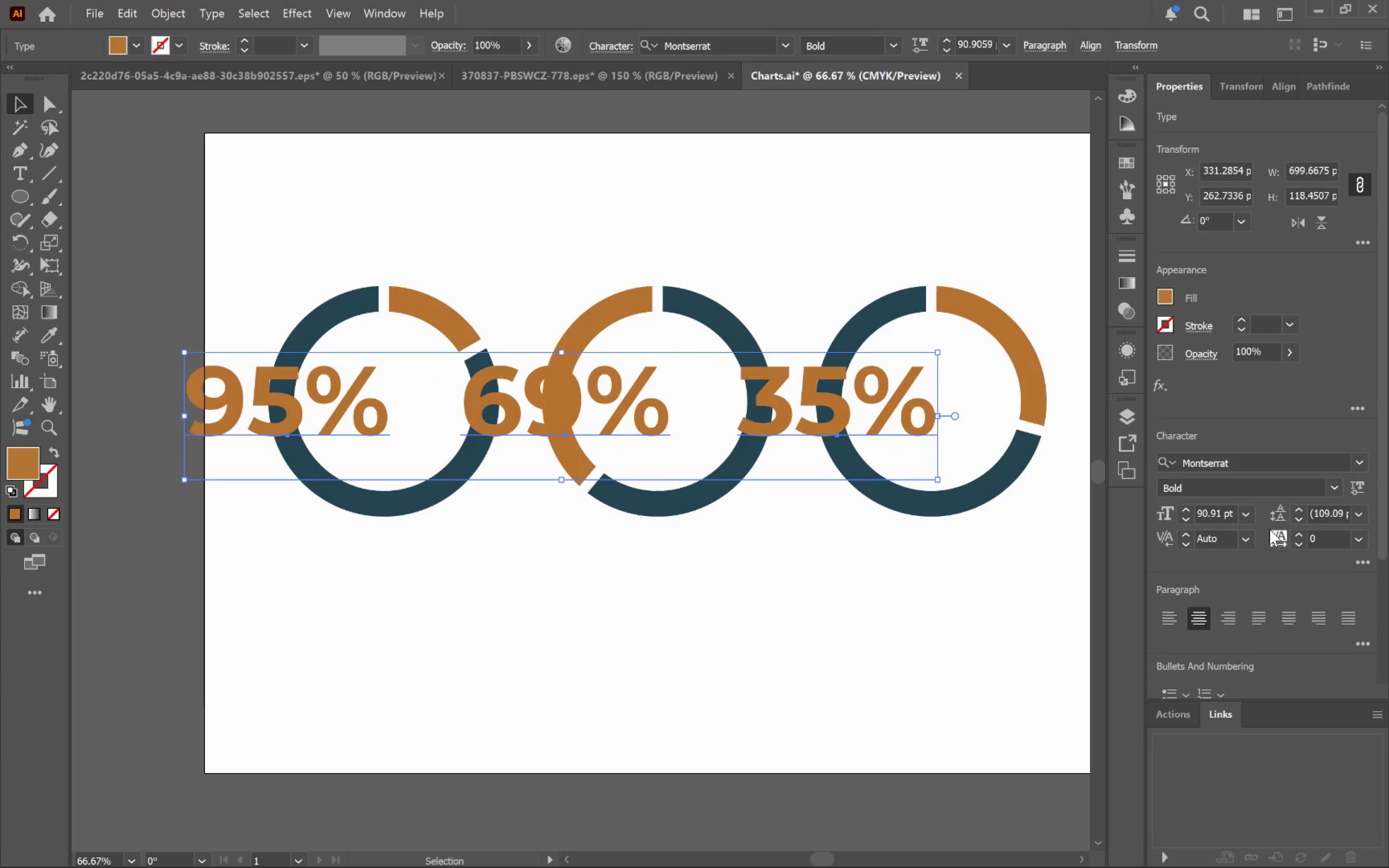 
hold_key(key=ShiftLeft, duration=2.21)
double_click([1186, 519])
 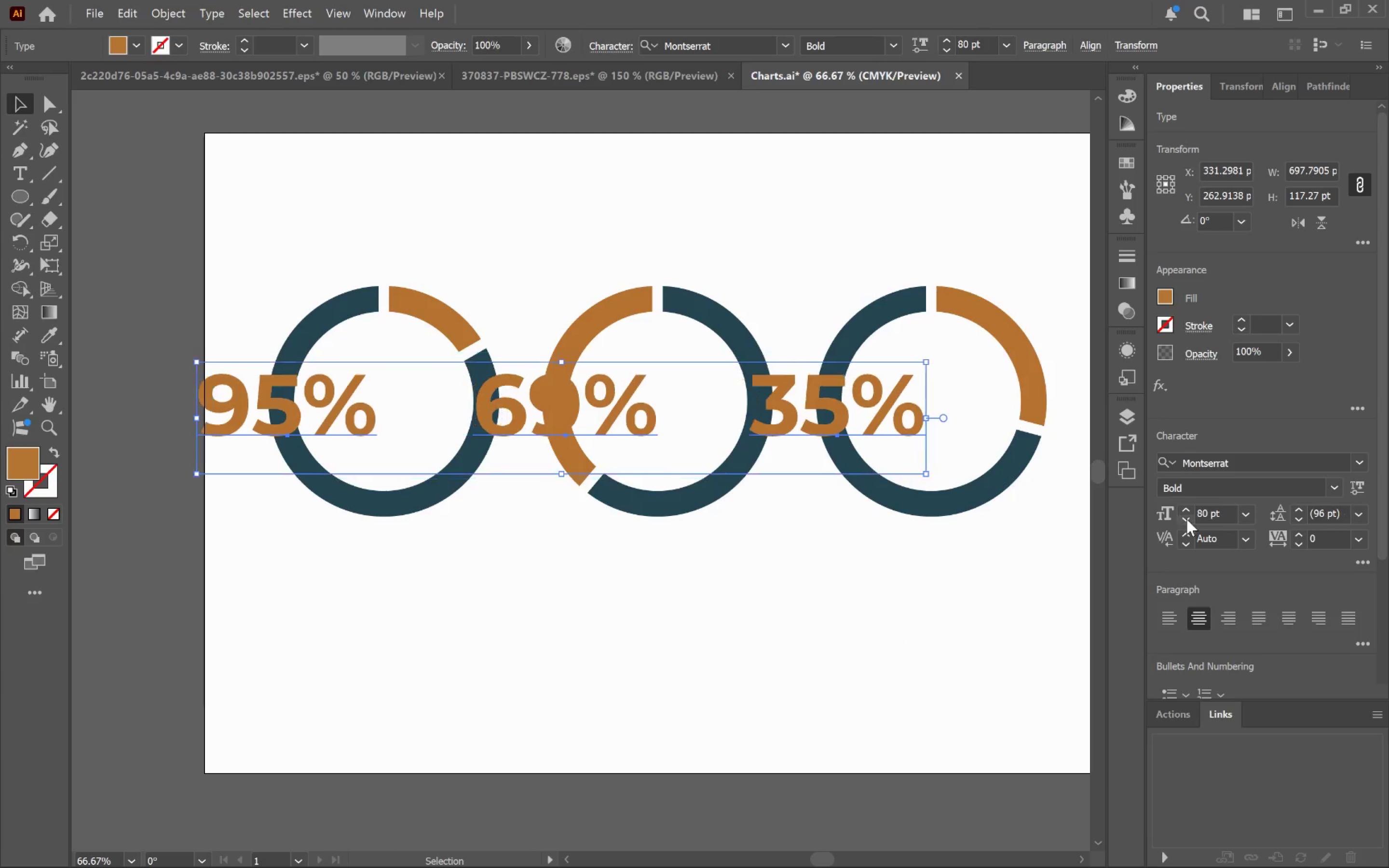 
triple_click([1186, 519])
 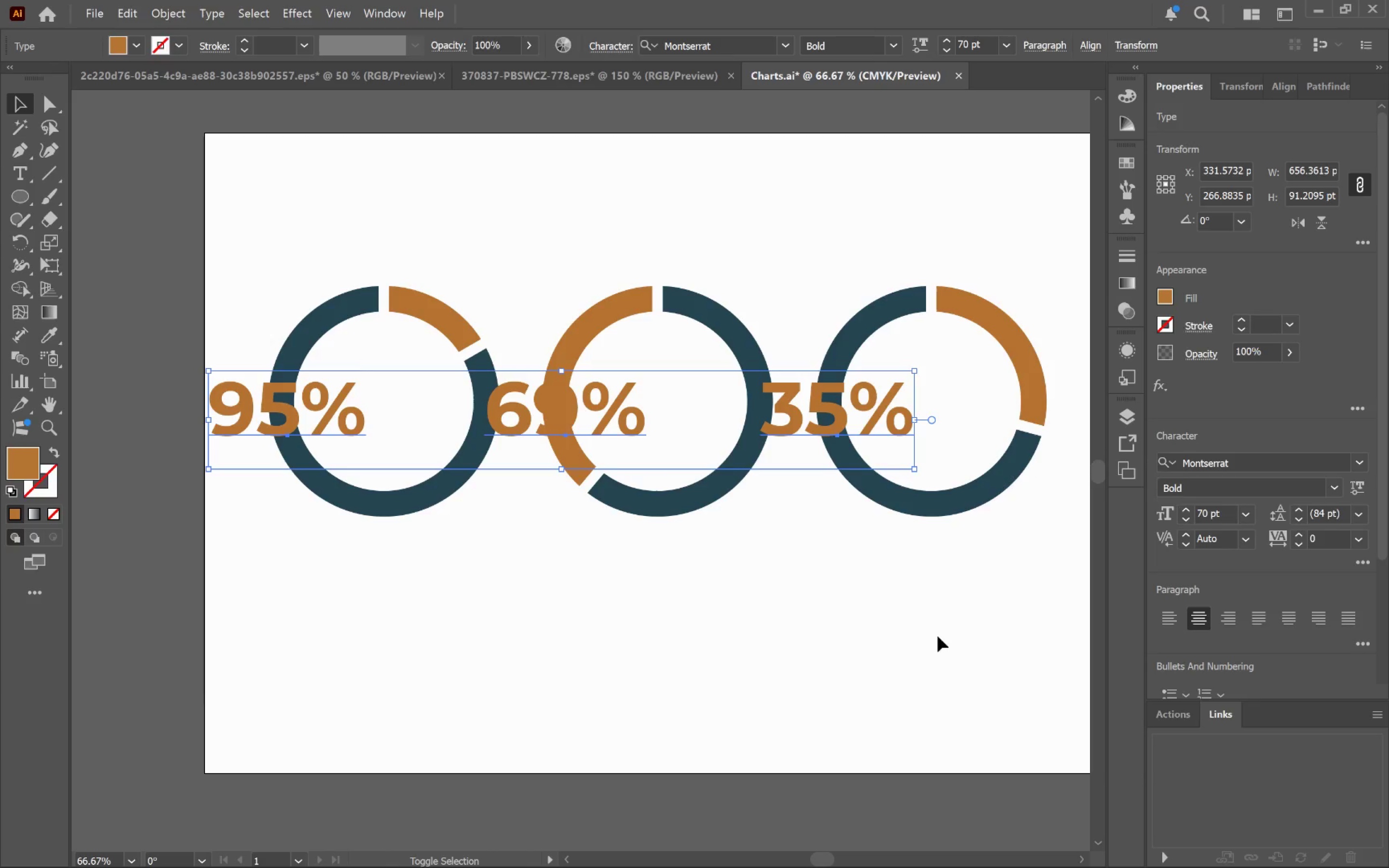 
left_click([895, 611])
 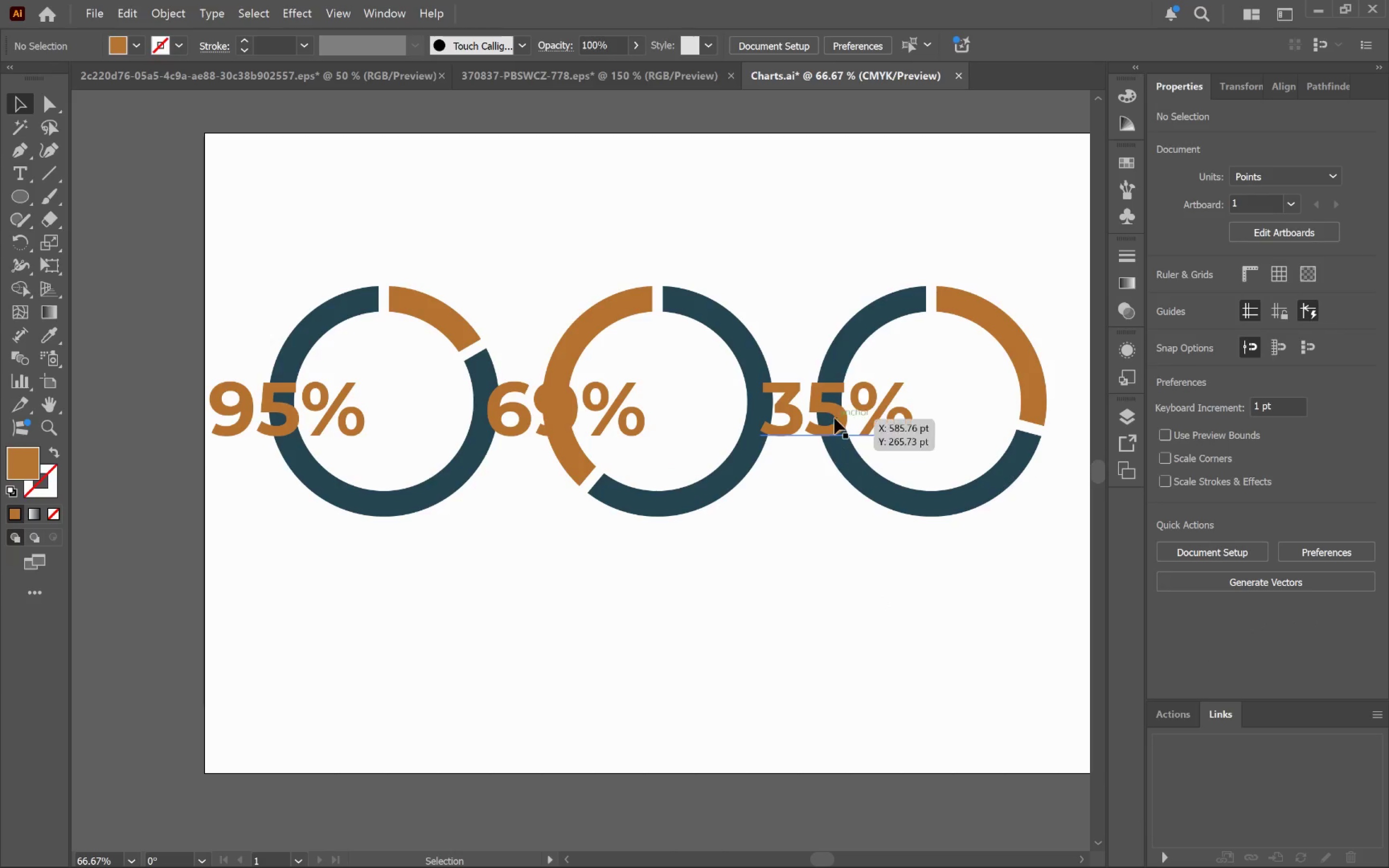 
left_click_drag(start_coordinate=[834, 417], to_coordinate=[921, 421])
 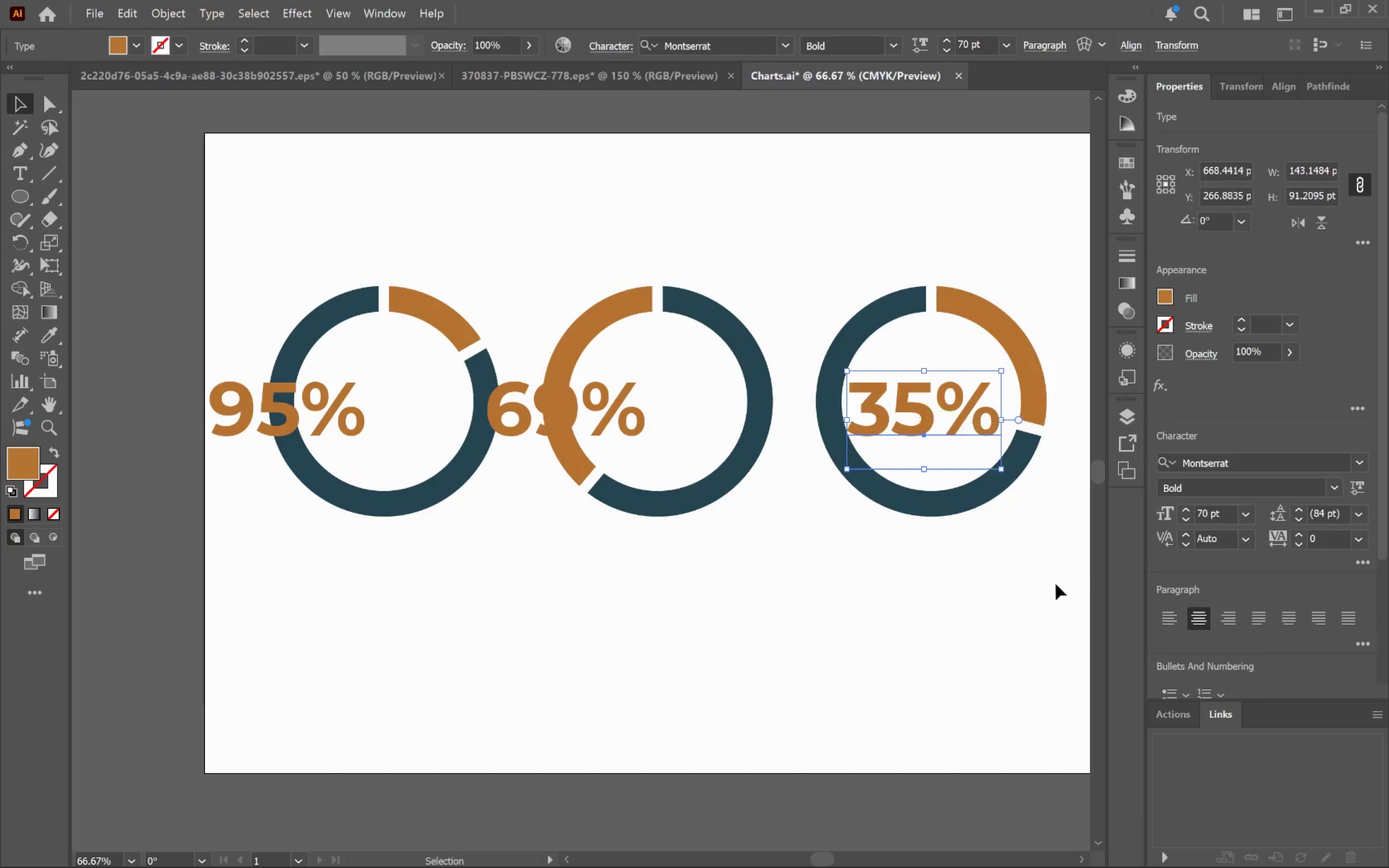 
hold_key(key=ShiftLeft, duration=1.1)
 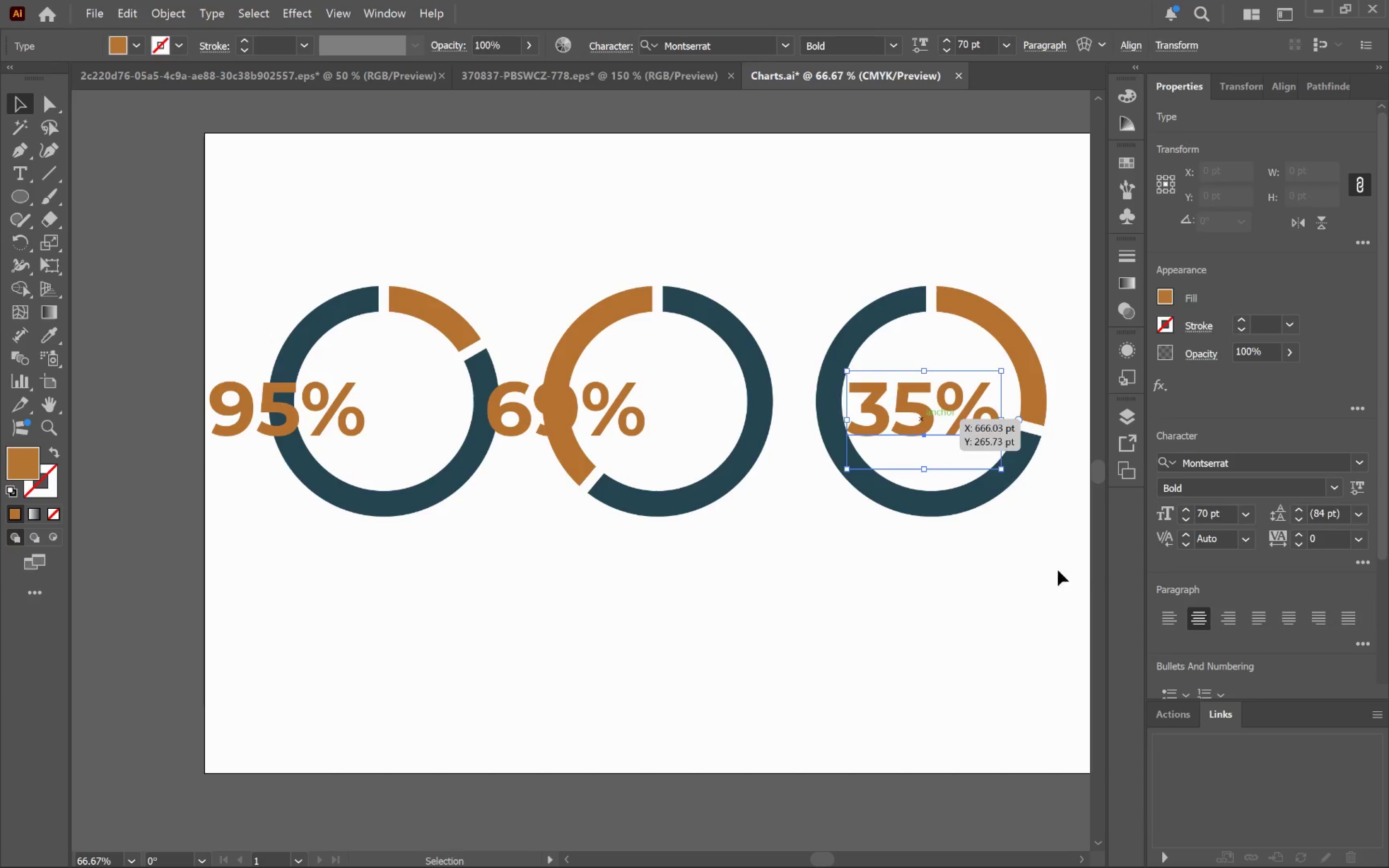 
left_click_drag(start_coordinate=[1054, 582], to_coordinate=[868, 326])
 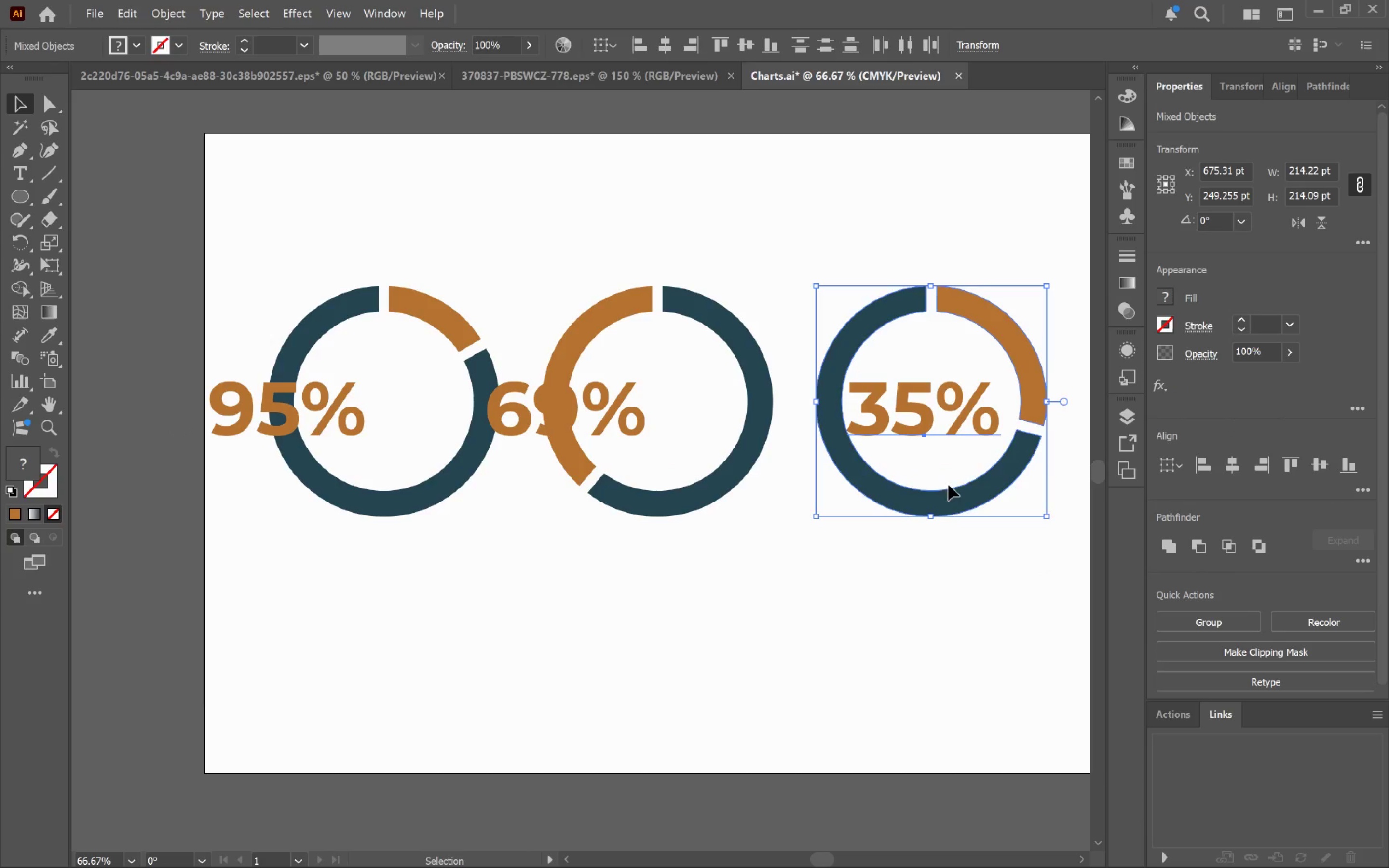 
left_click([967, 497])
 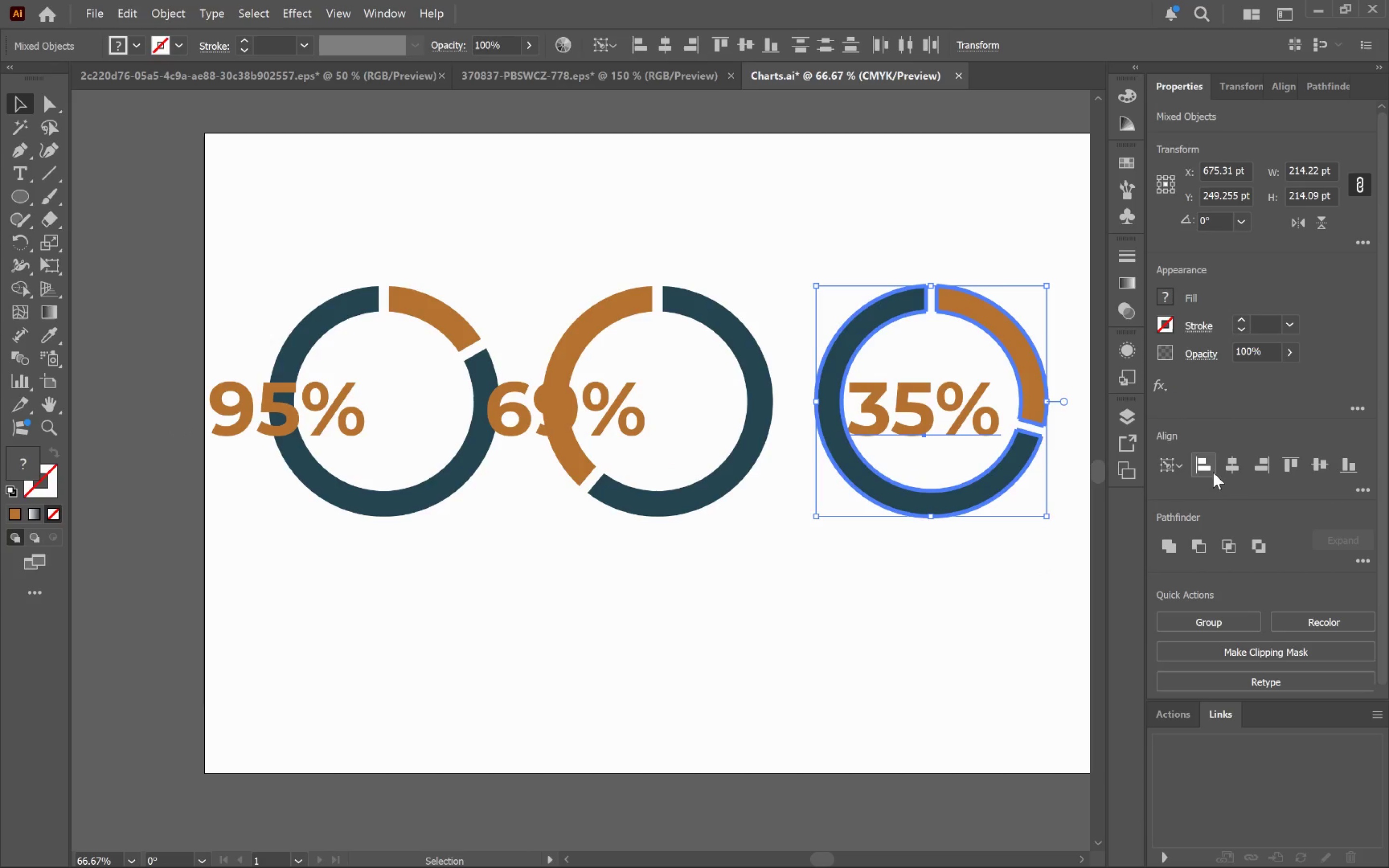 
left_click([1236, 471])
 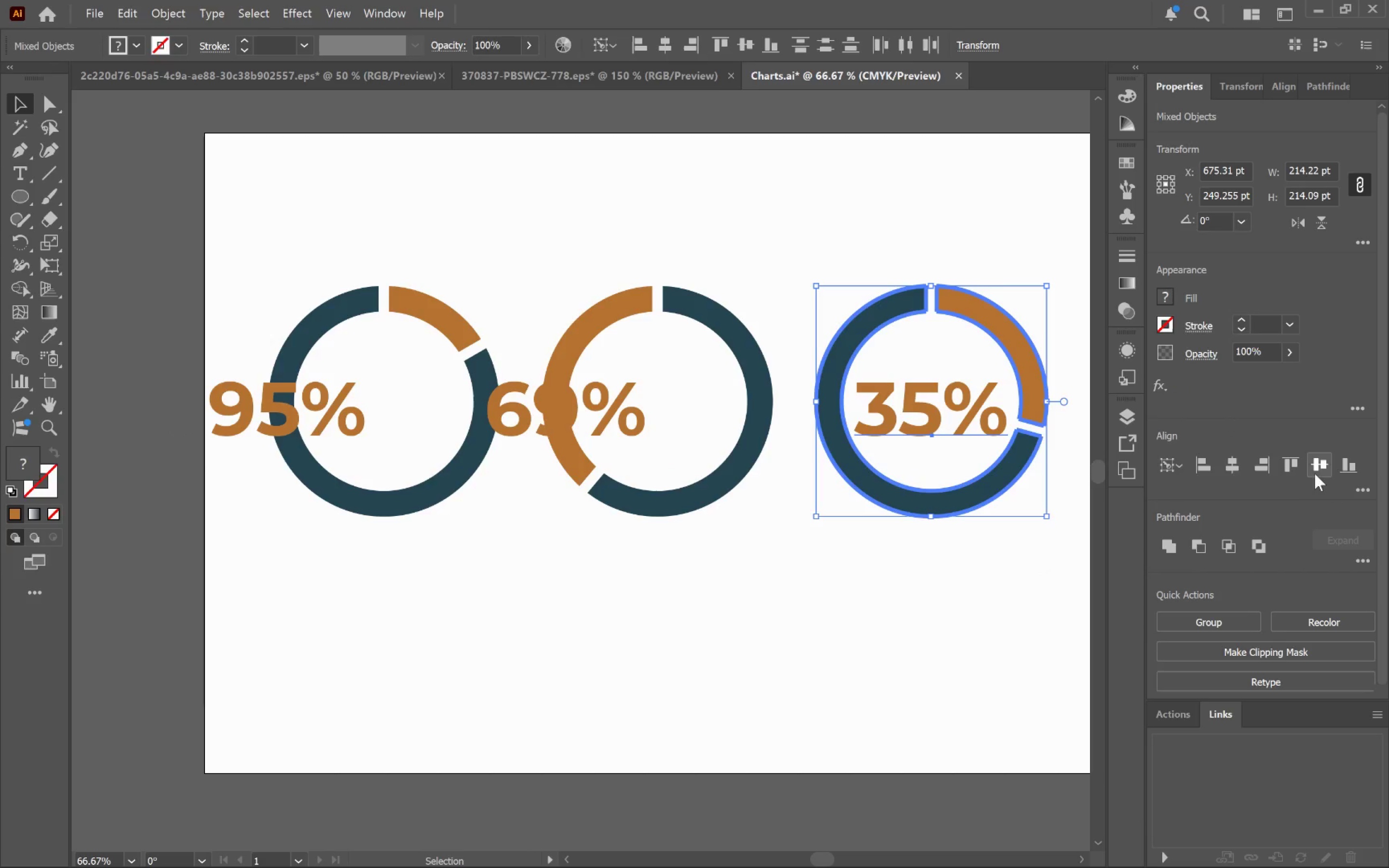 
left_click([1317, 473])
 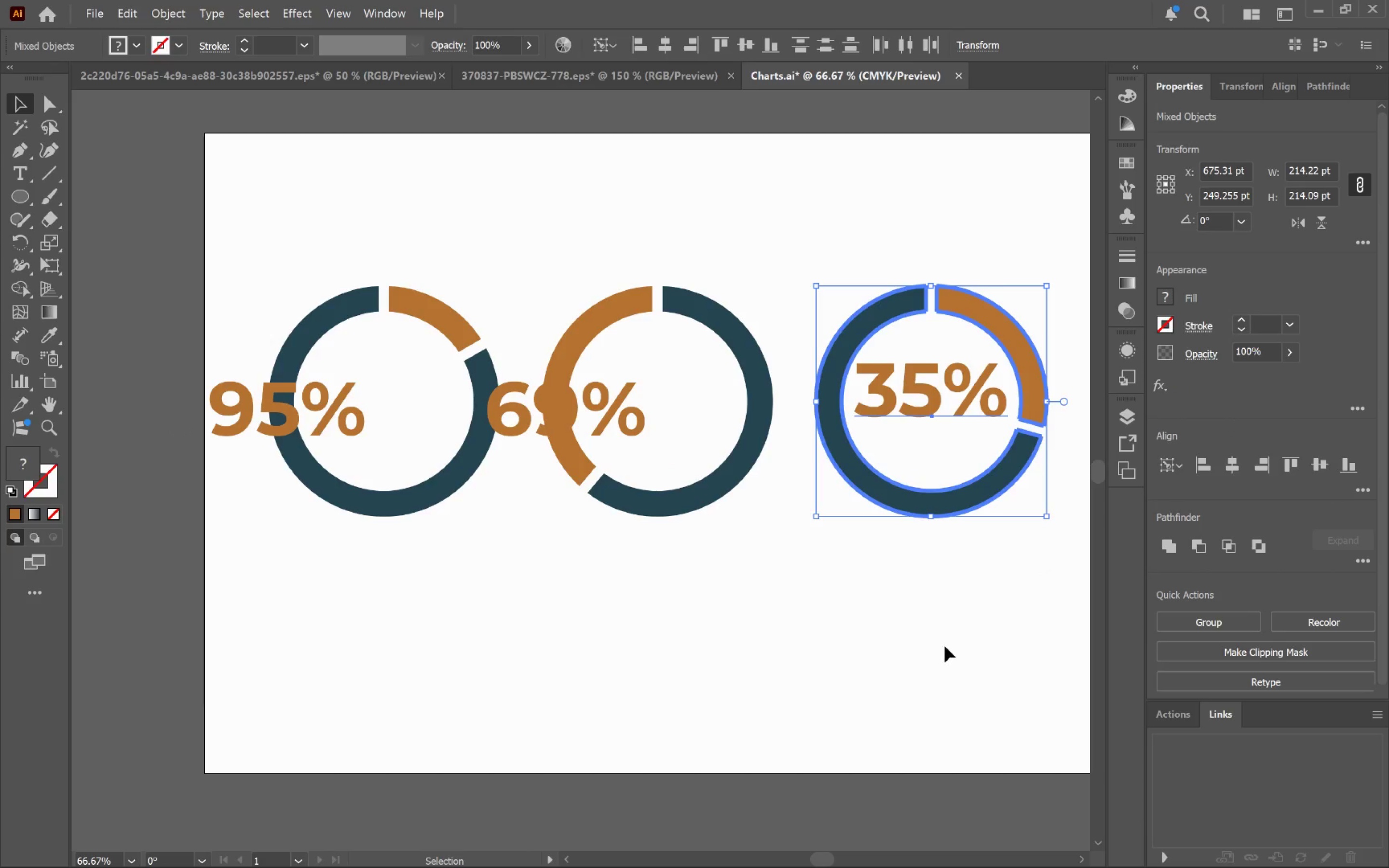 
left_click([944, 642])
 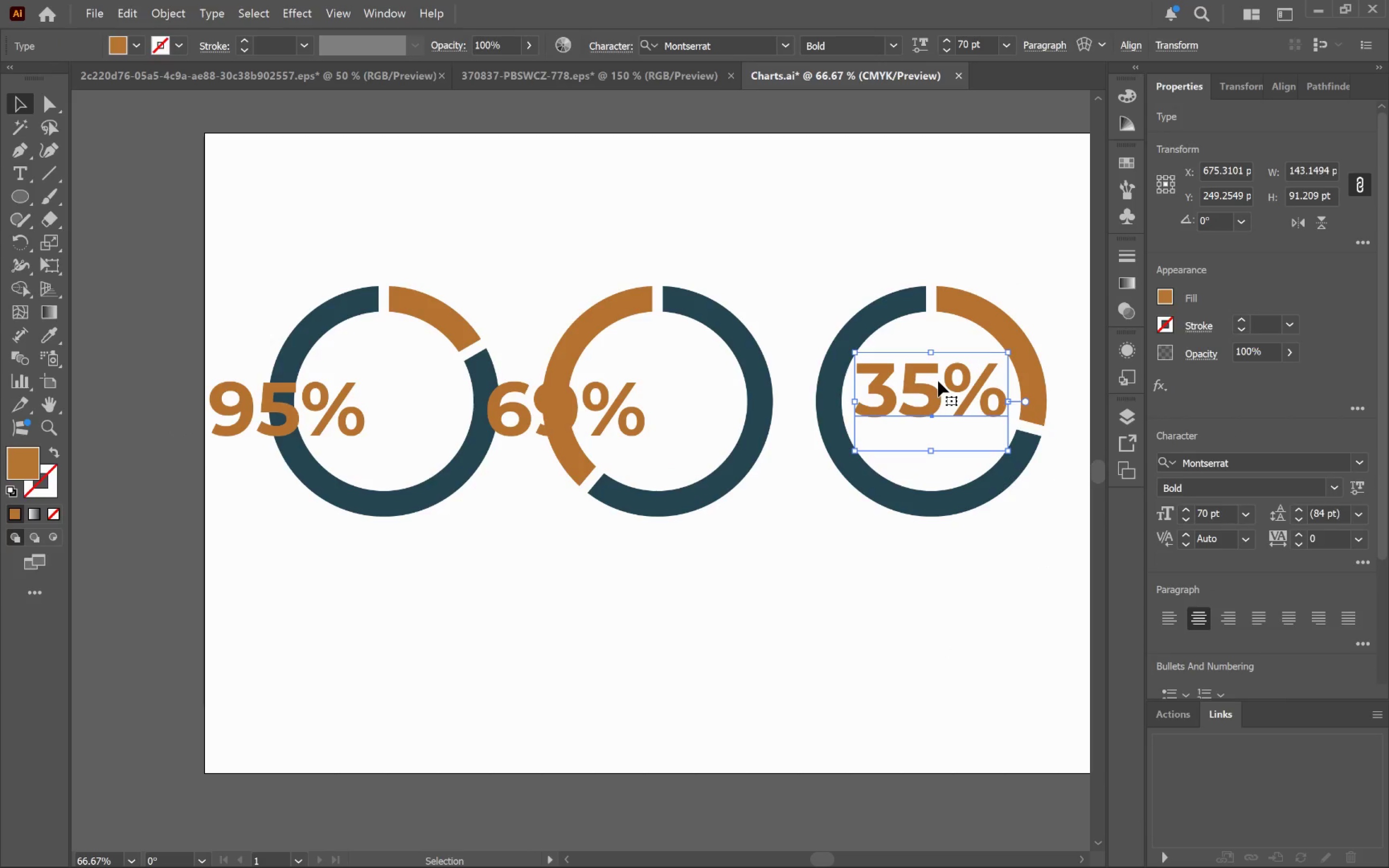 
right_click([938, 381])
 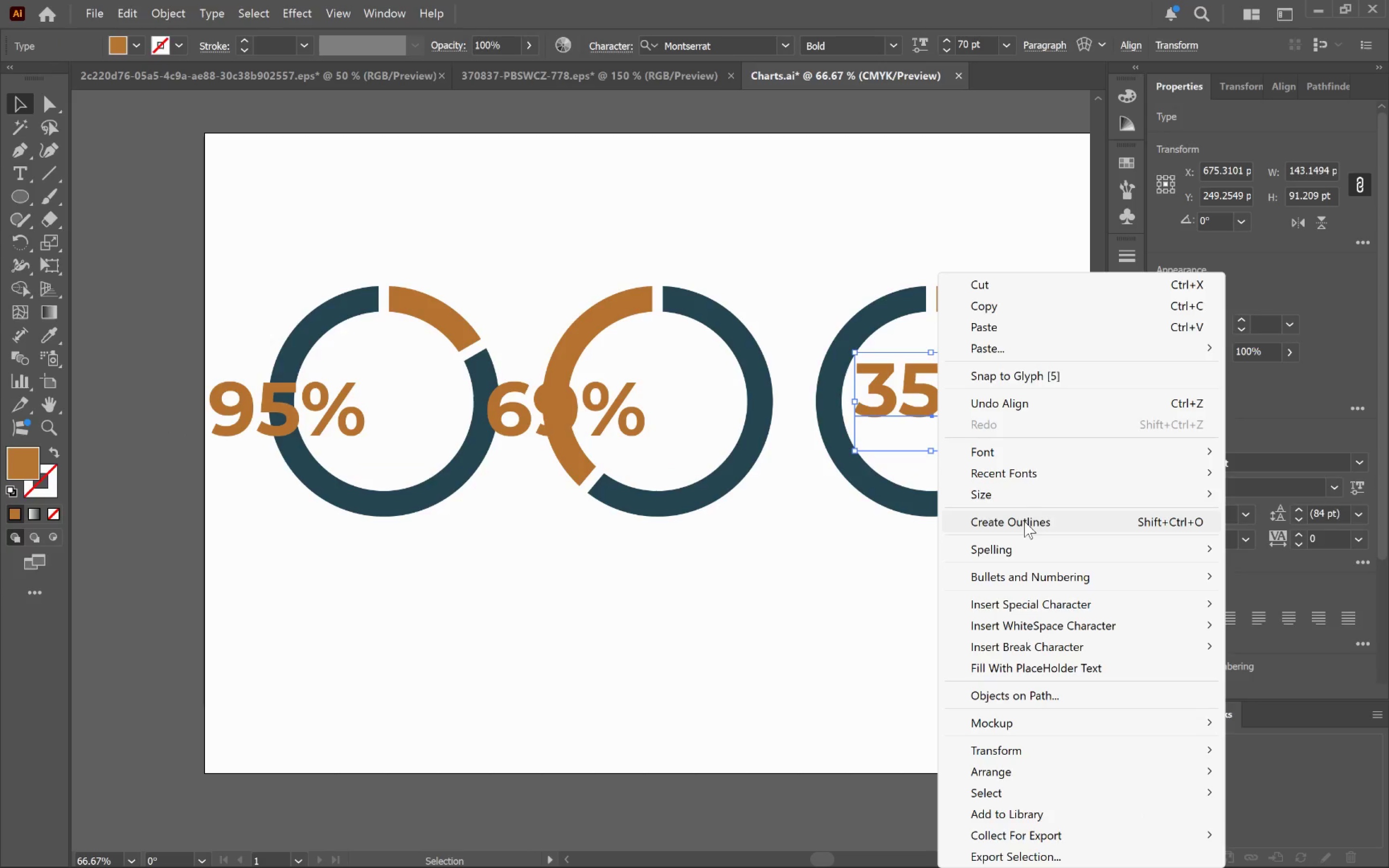 
left_click([1024, 521])
 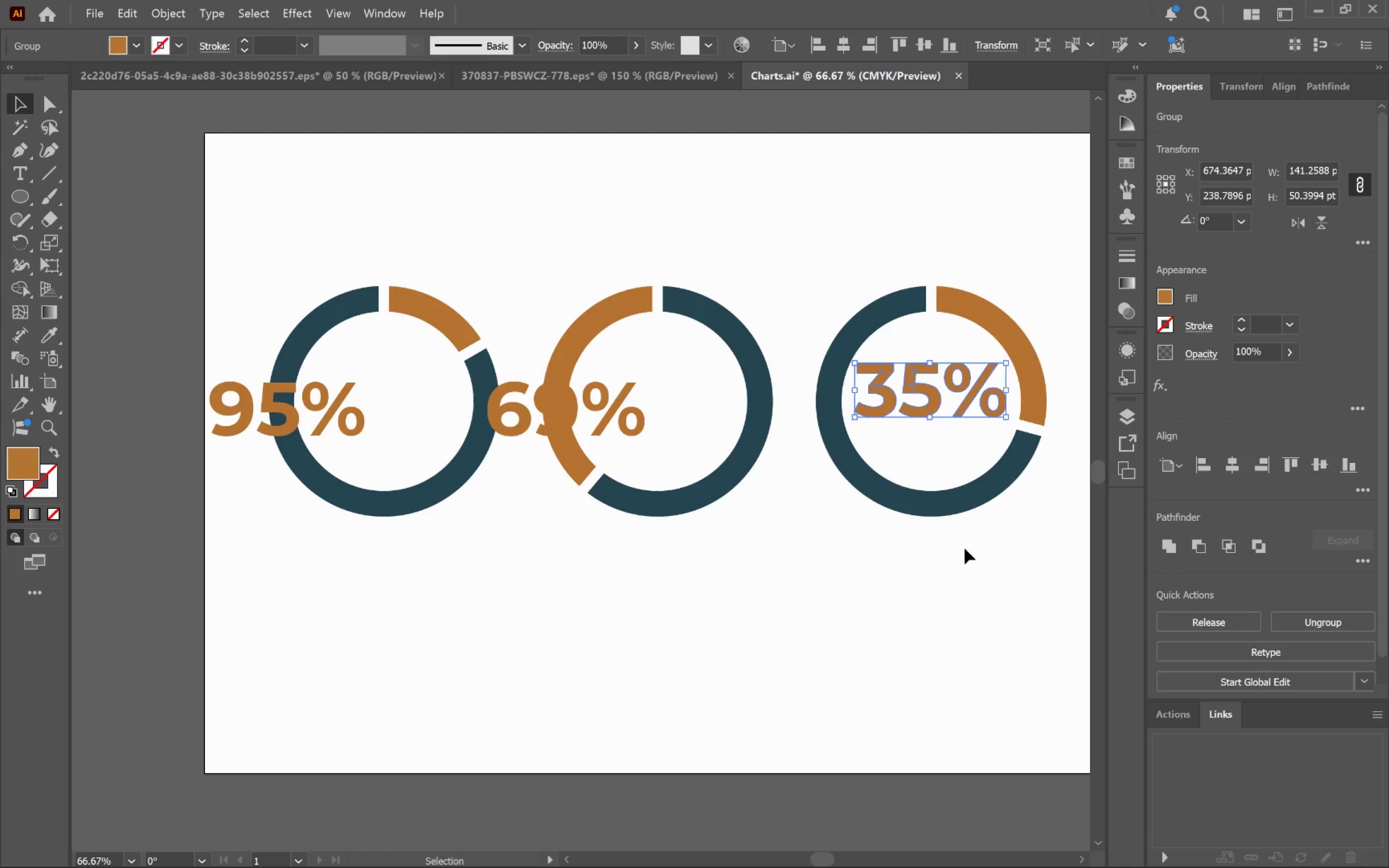 
hold_key(key=ShiftLeft, duration=0.97)
double_click([962, 498])
 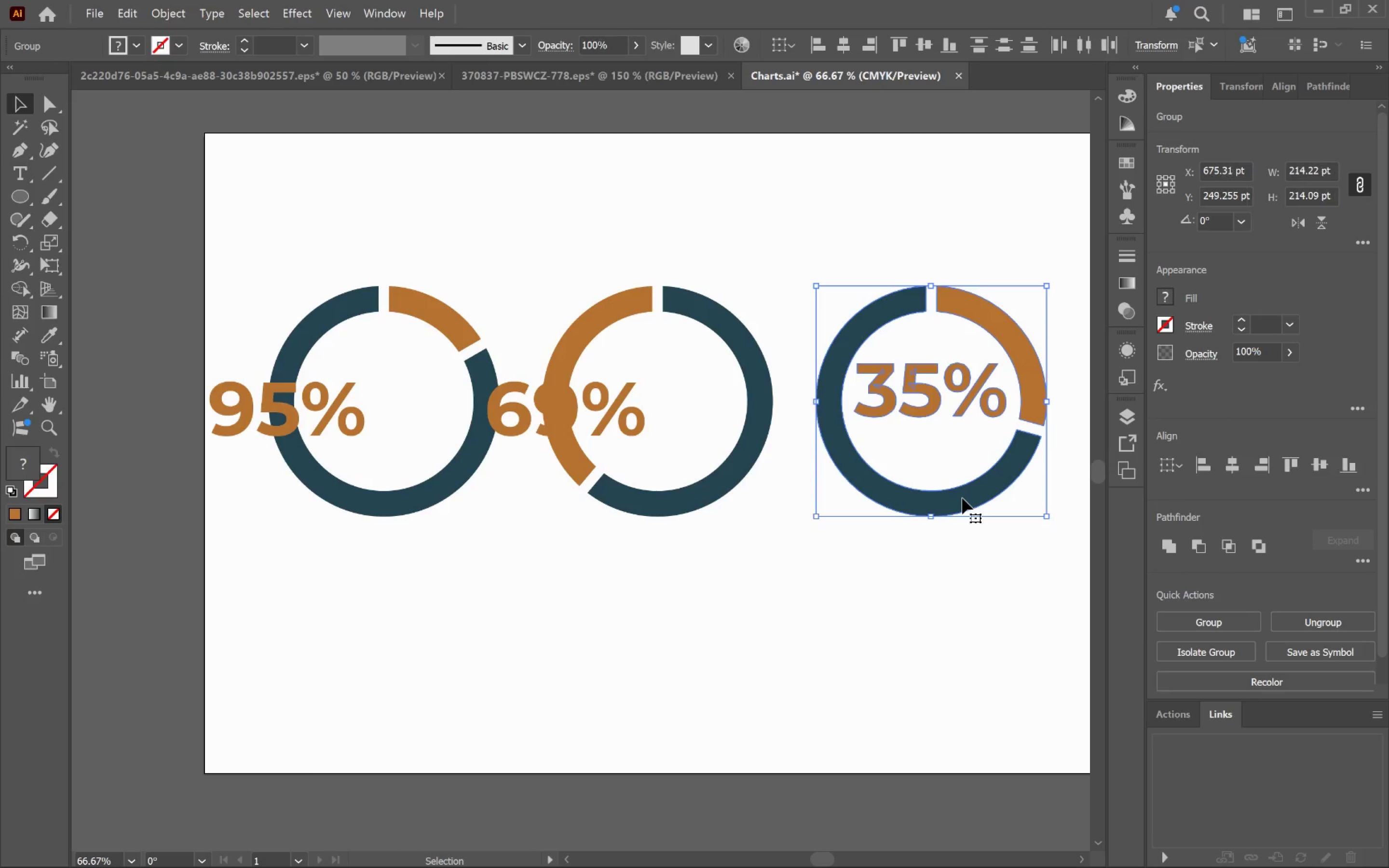 
left_click([962, 498])
 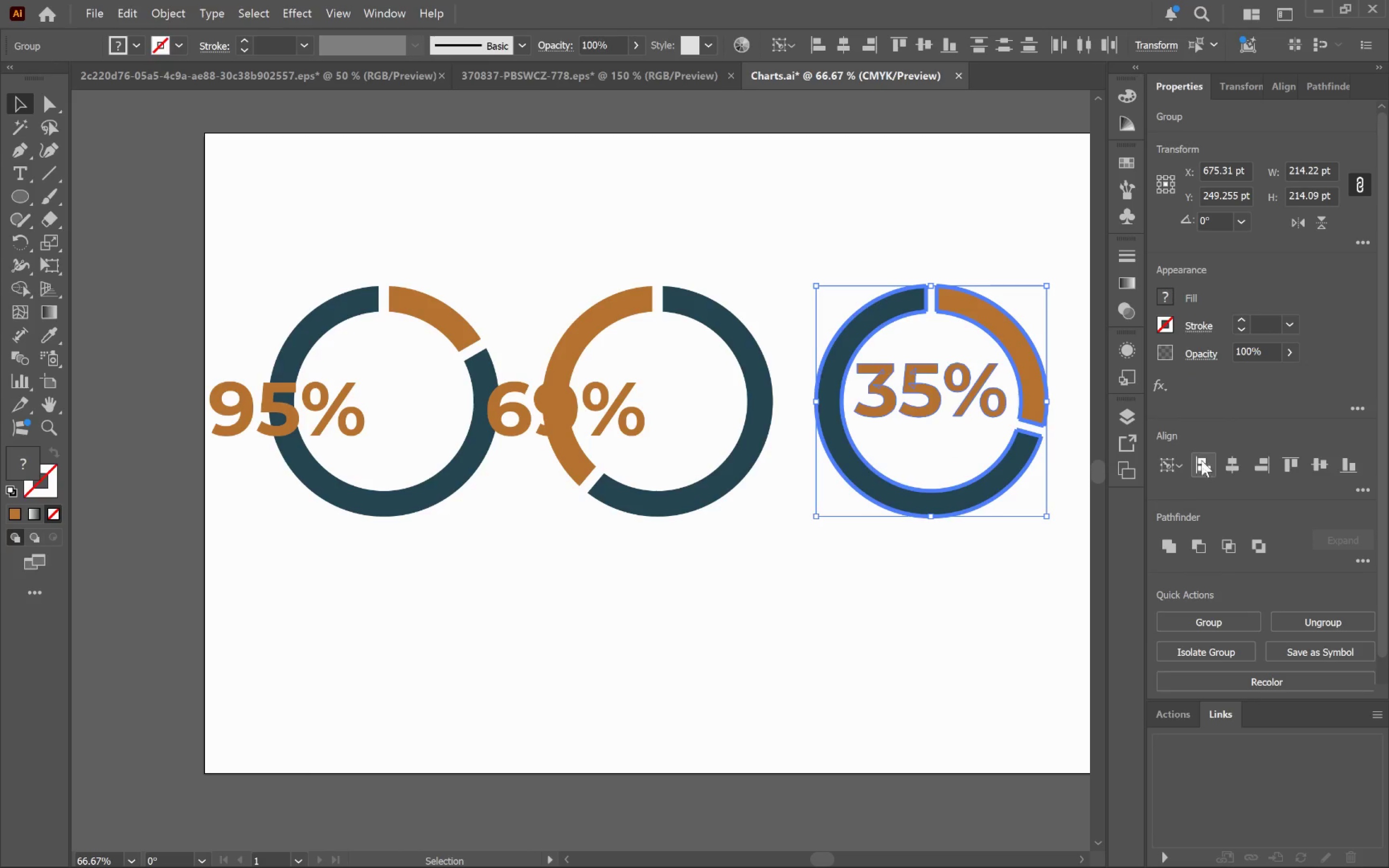 
left_click([1225, 460])
 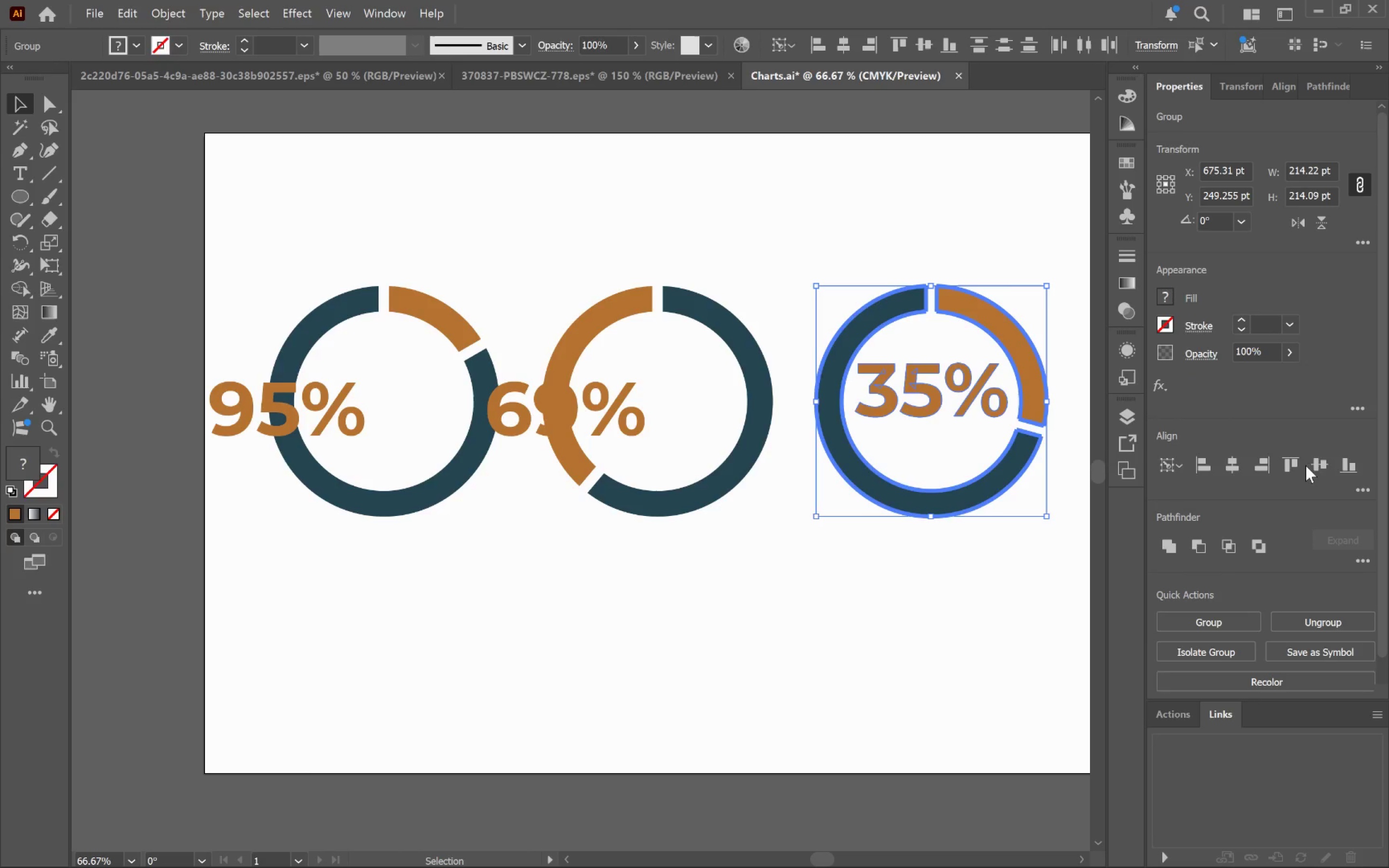 
left_click([1309, 466])
 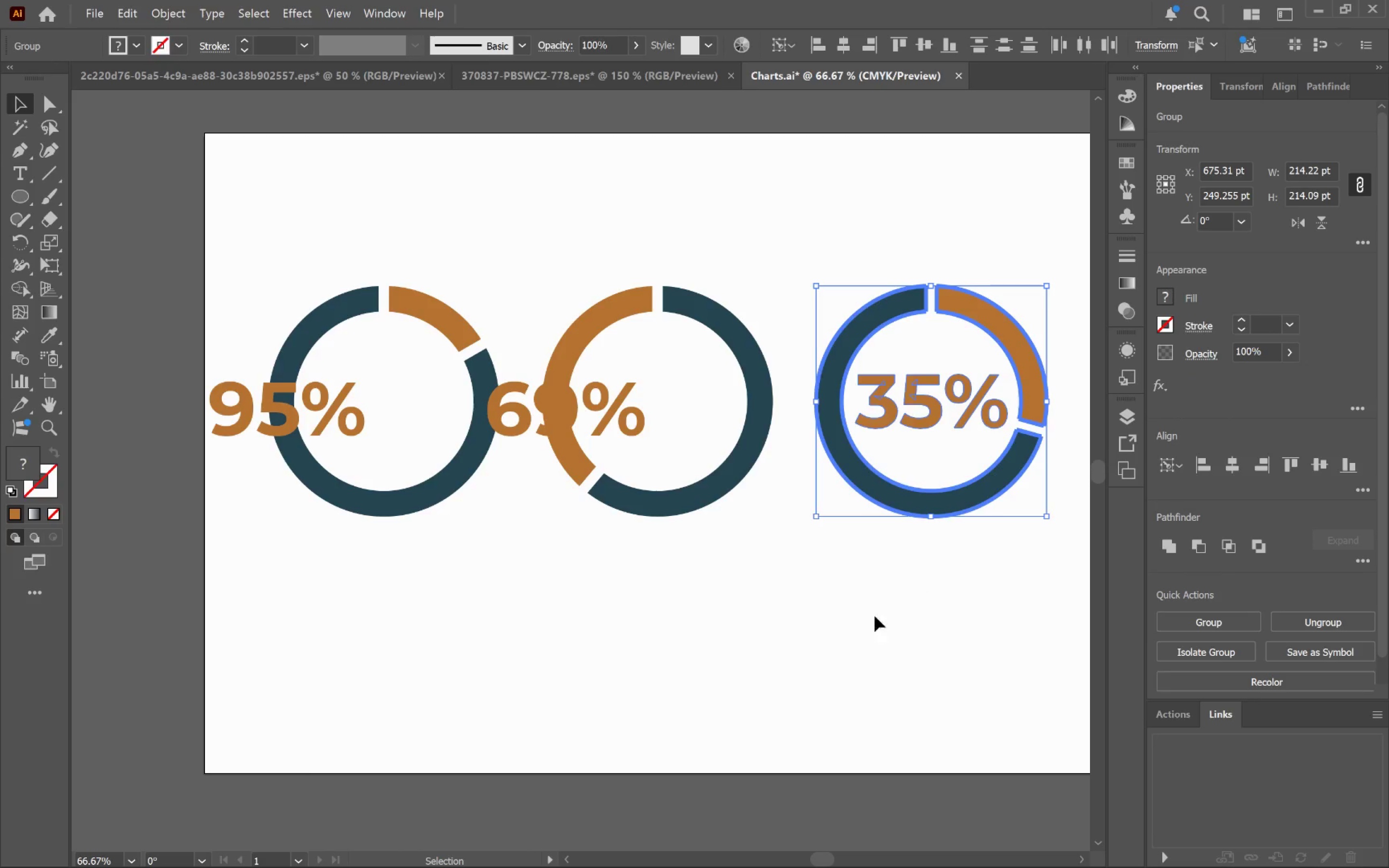 
left_click([846, 642])
 